 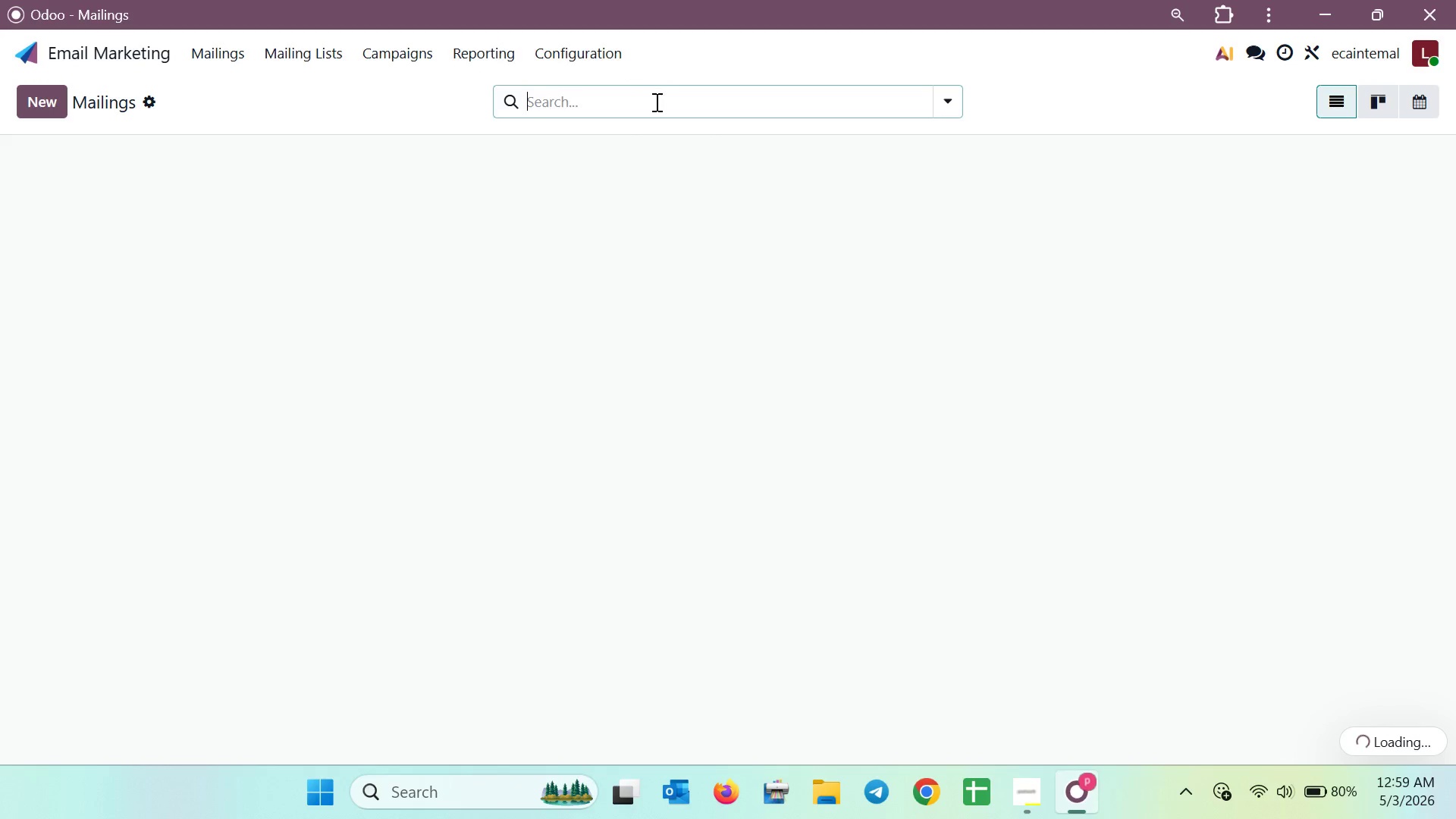 
left_click([156, 59])
 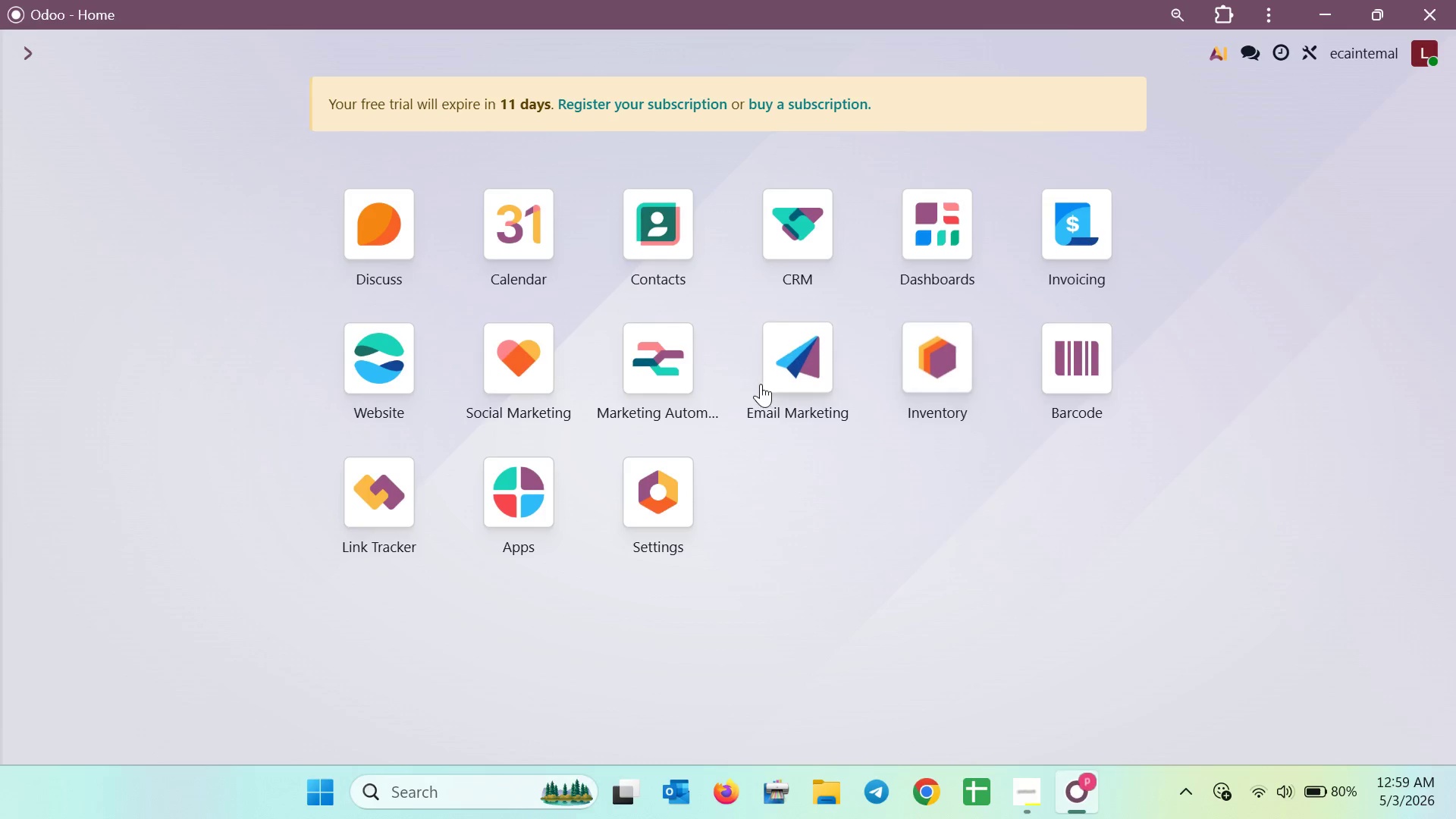 
left_click([808, 369])
 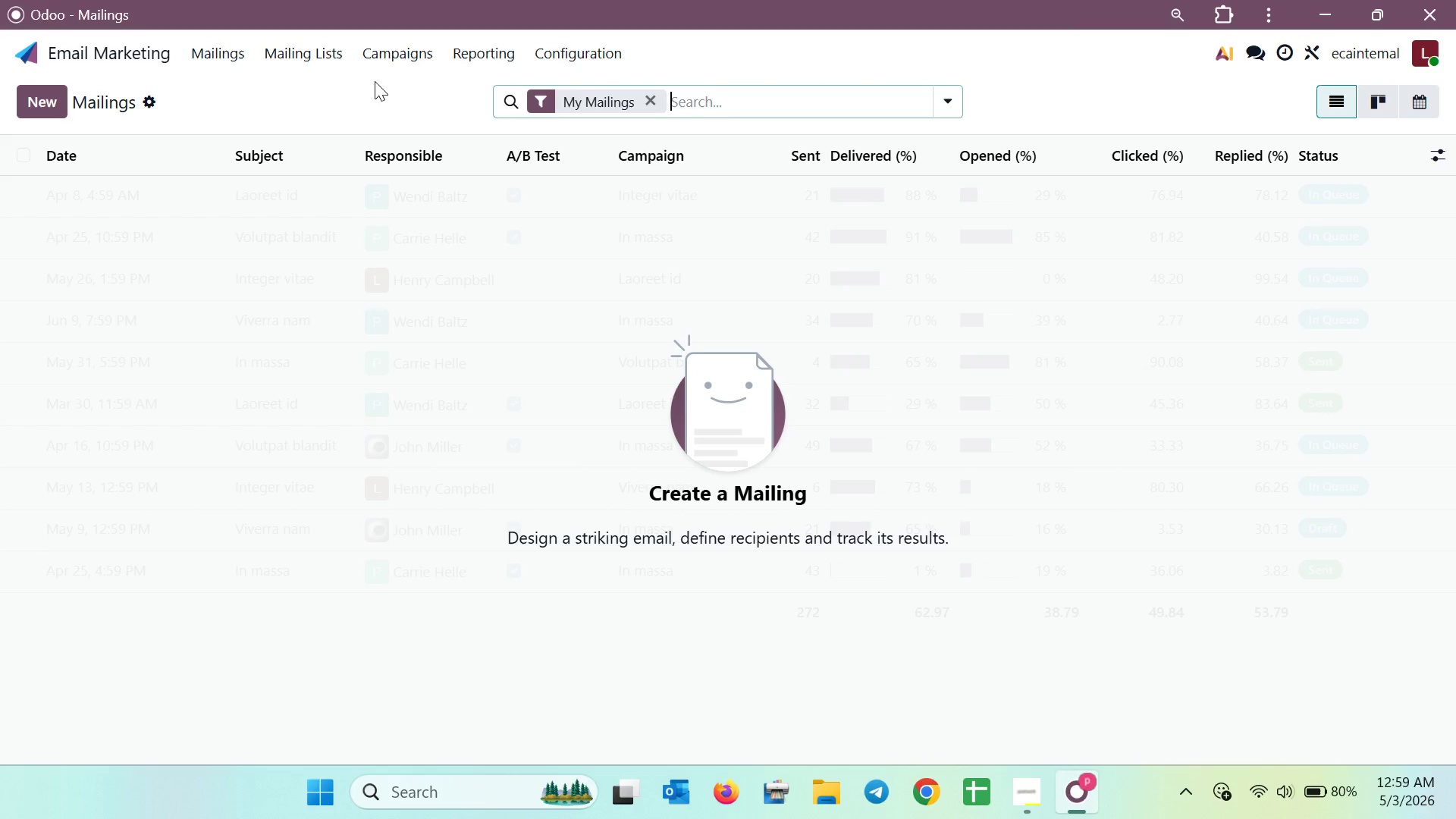 
mouse_move([638, 90])
 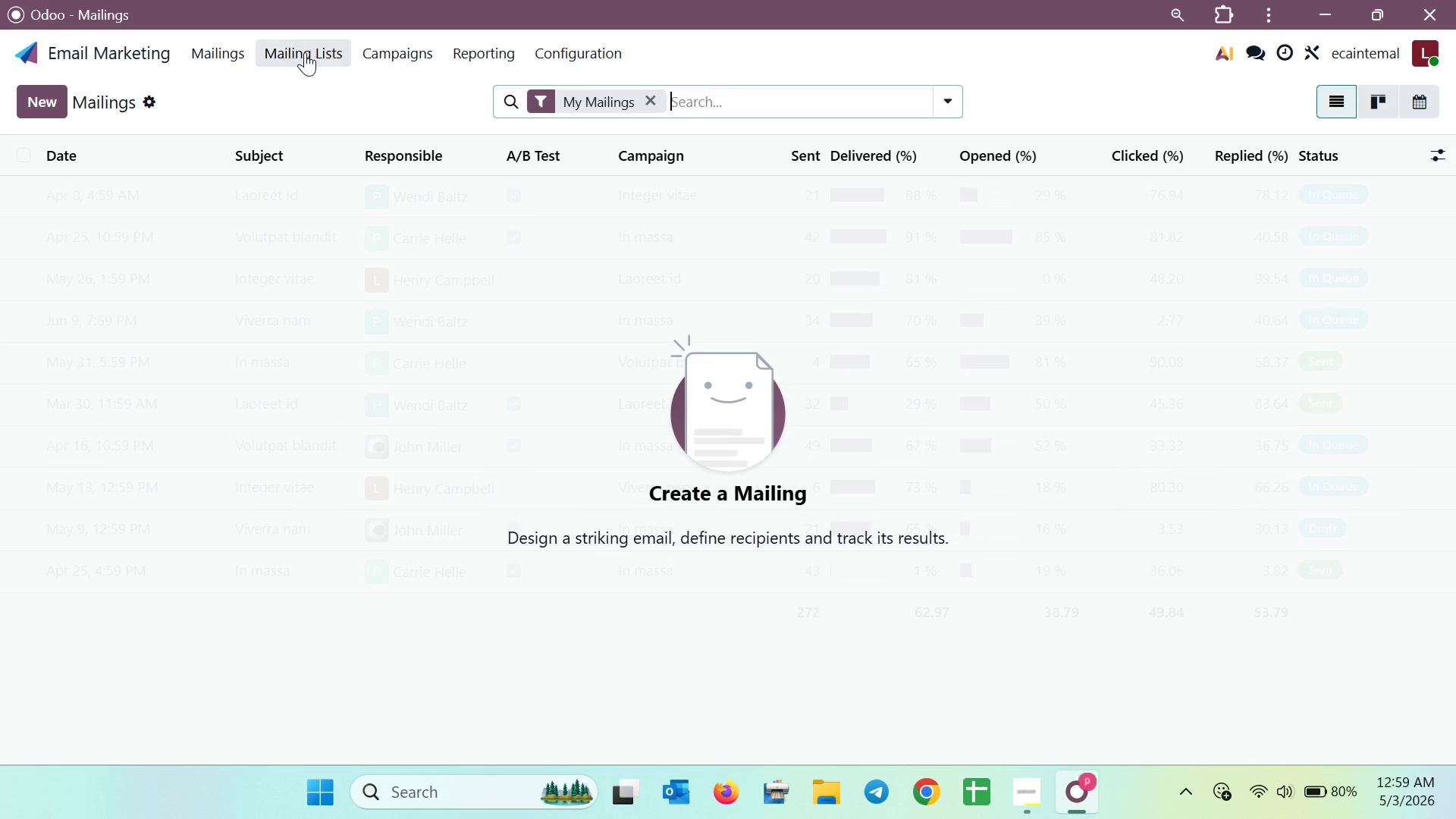 
left_click([305, 52])
 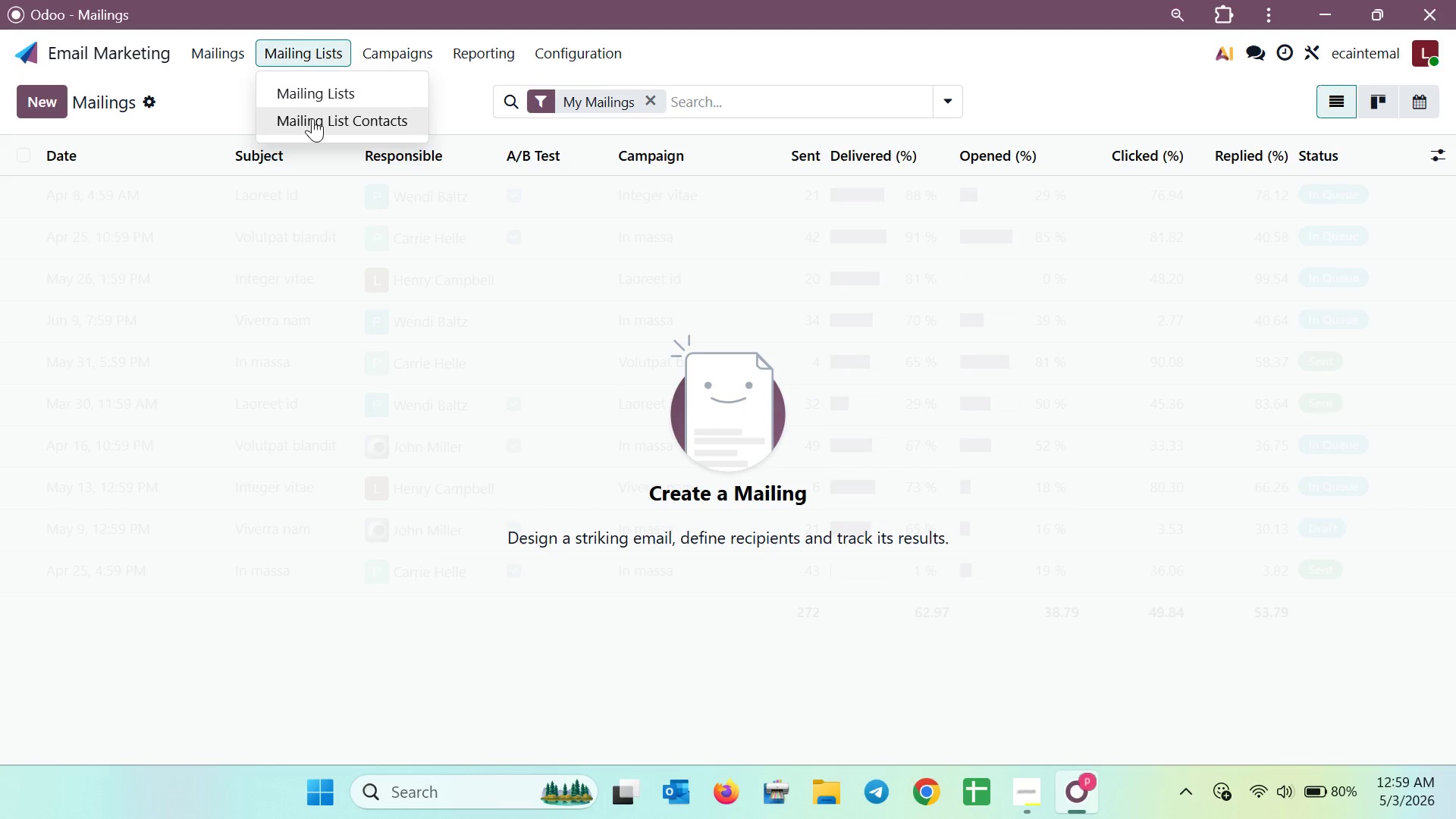 
left_click([313, 119])
 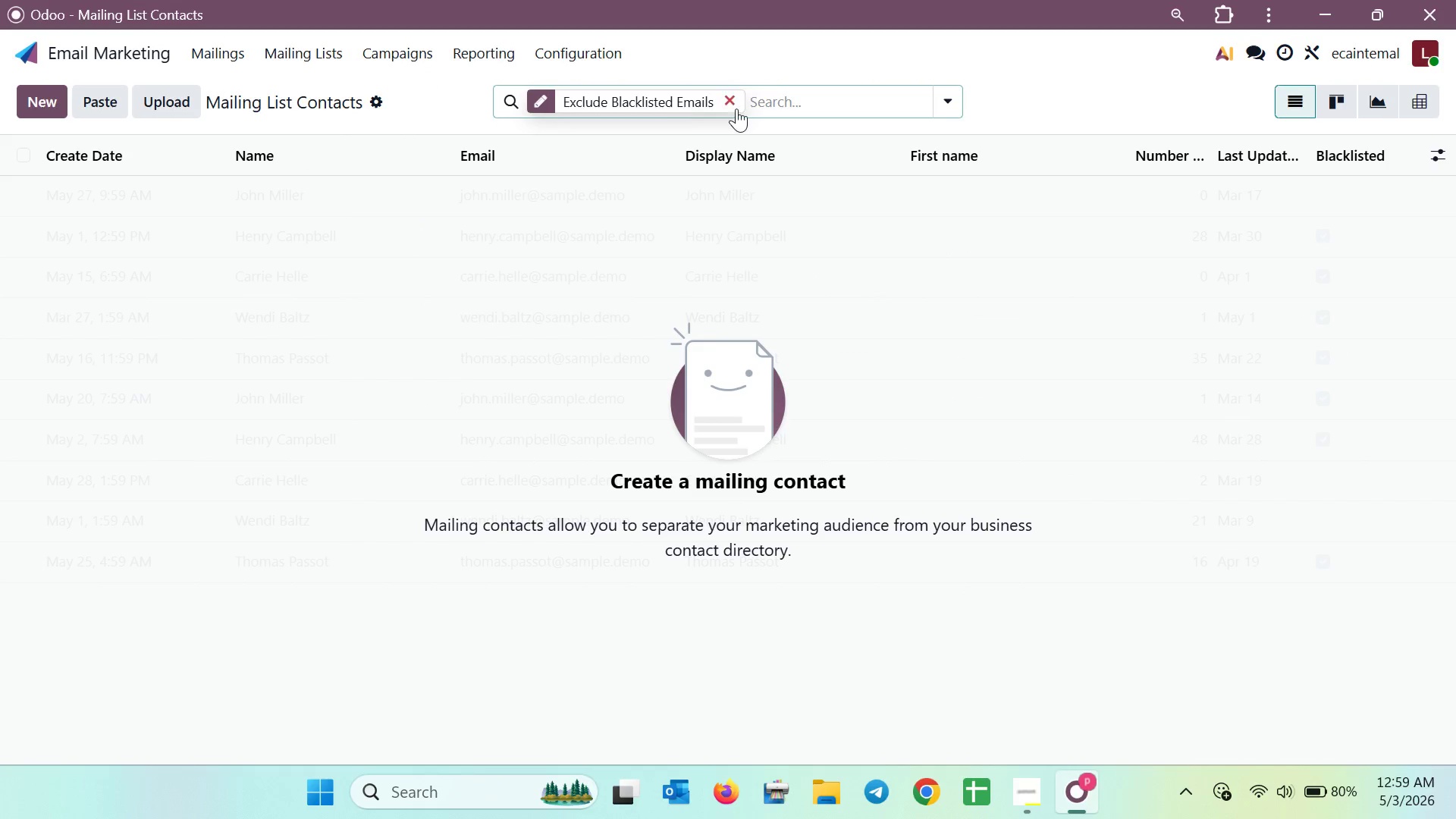 
left_click([734, 102])
 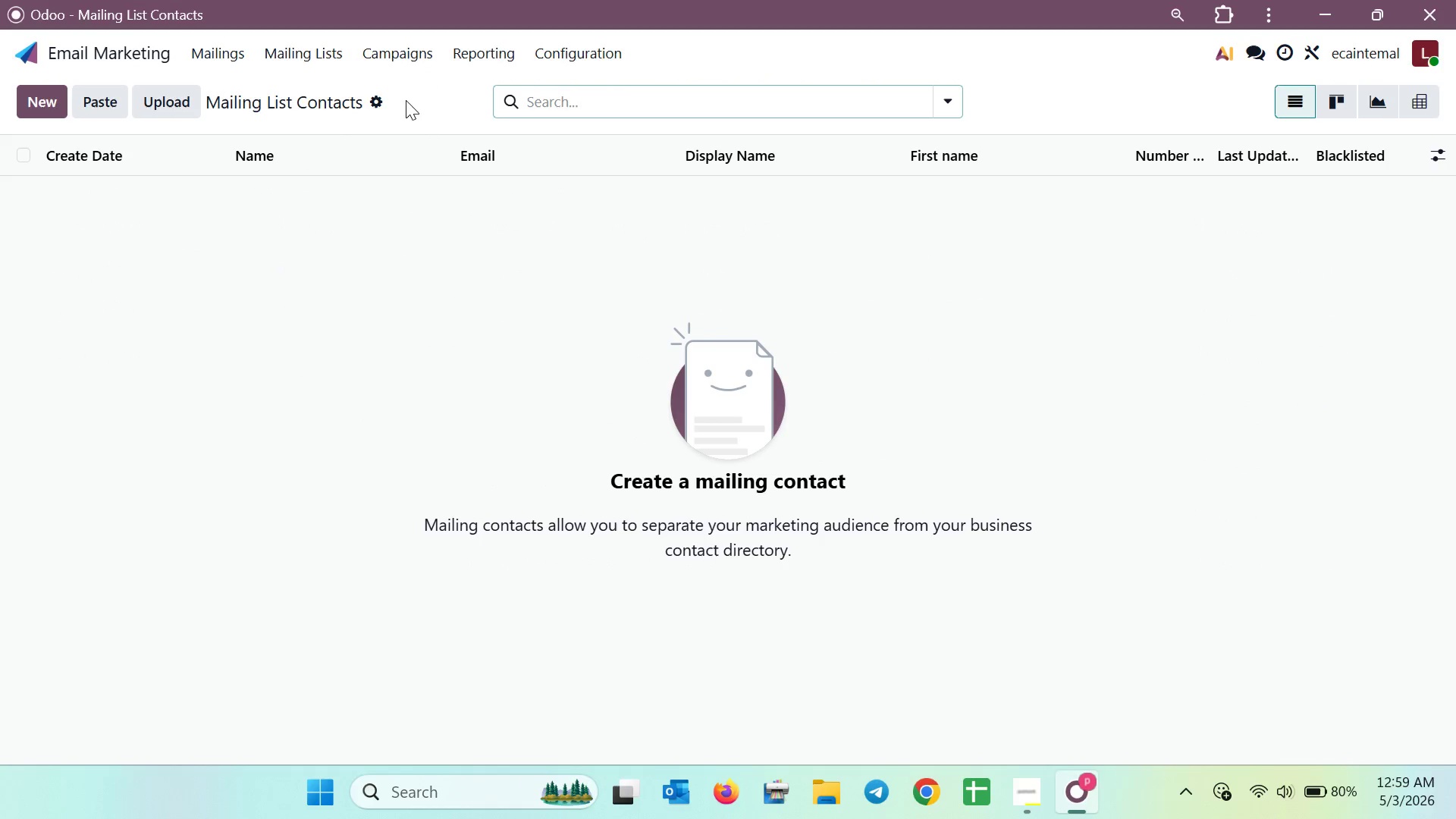 
left_click([388, 100])
 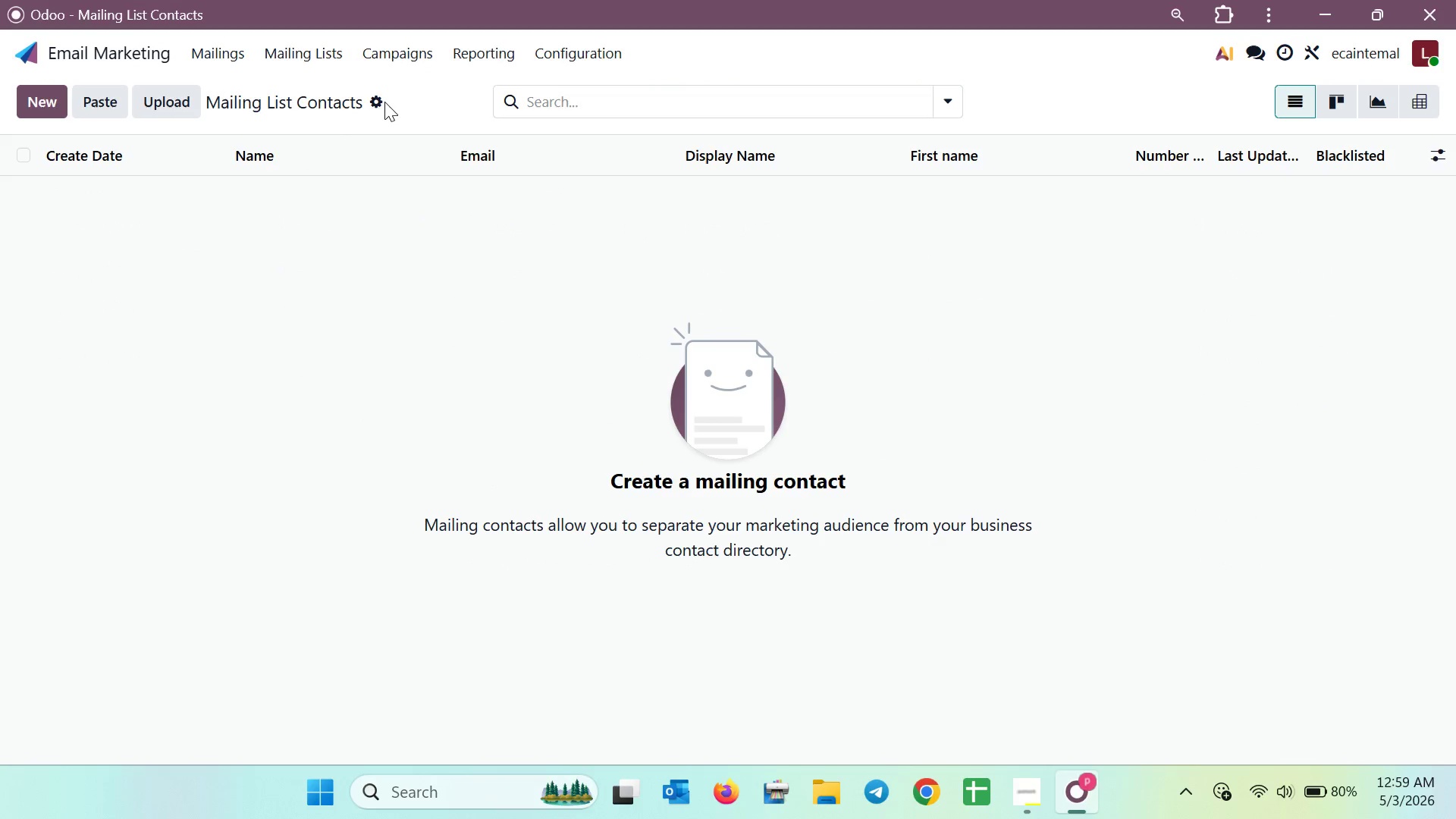 
left_click([383, 102])
 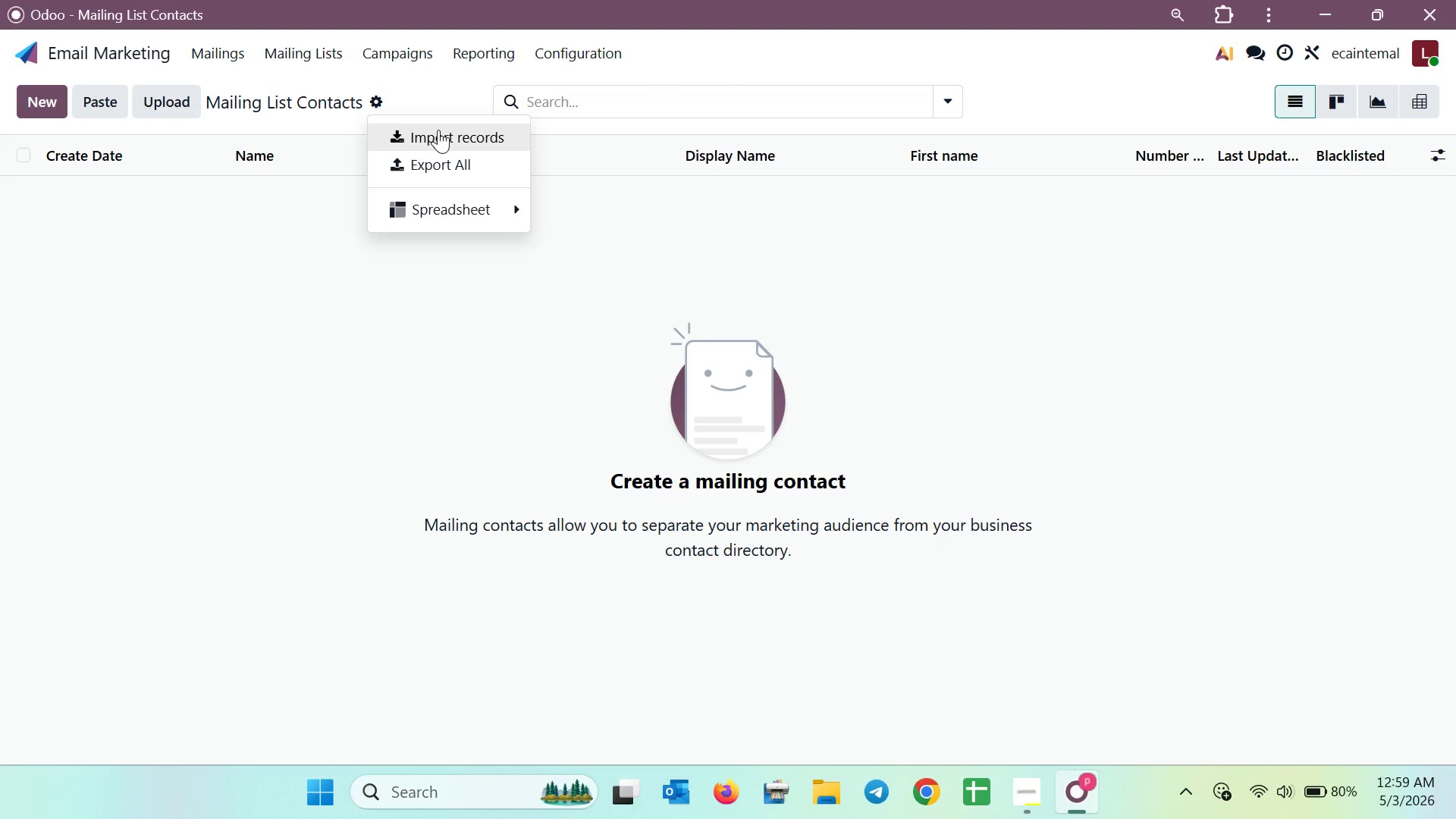 
left_click([438, 130])
 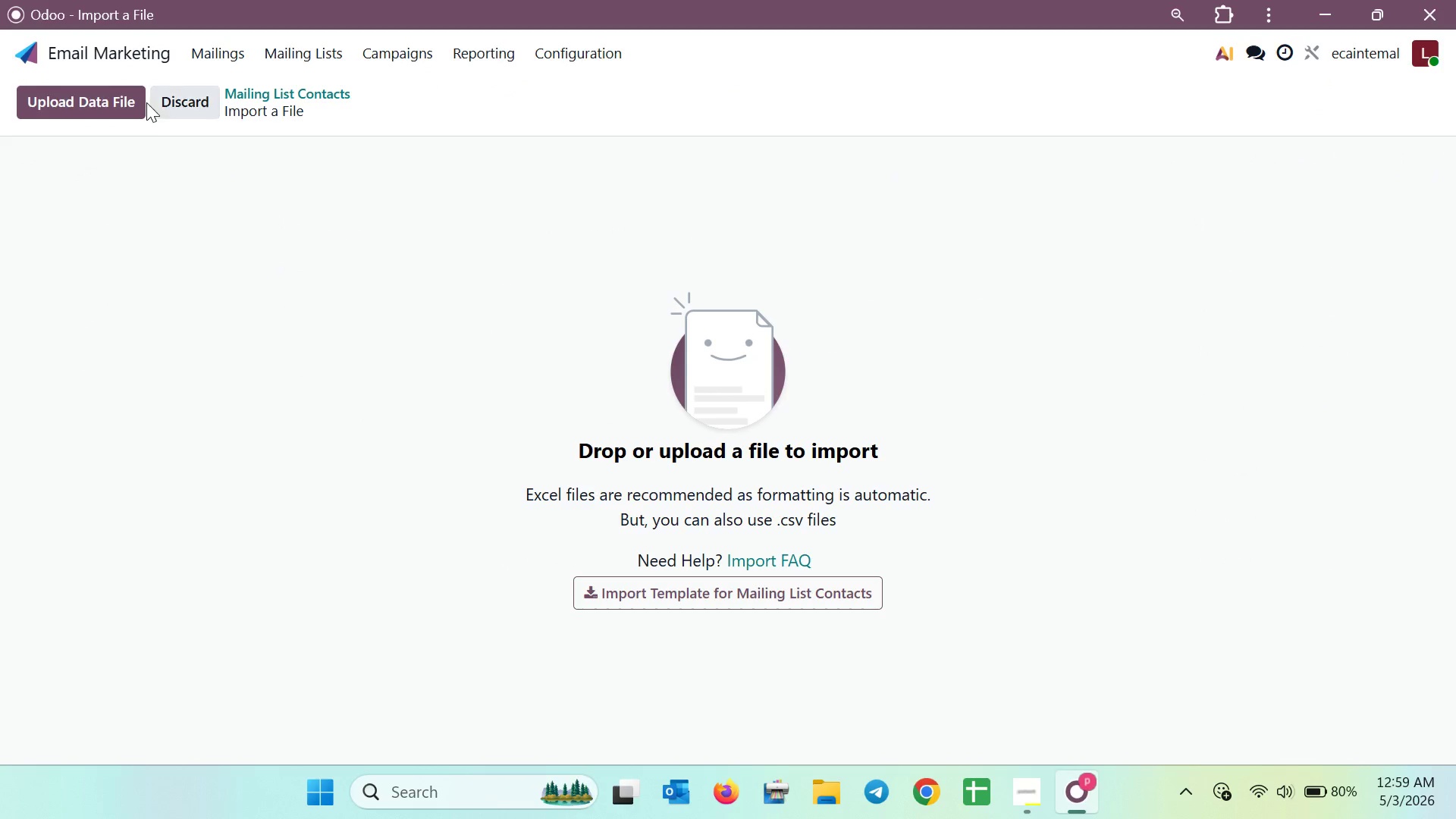 
left_click([136, 101])
 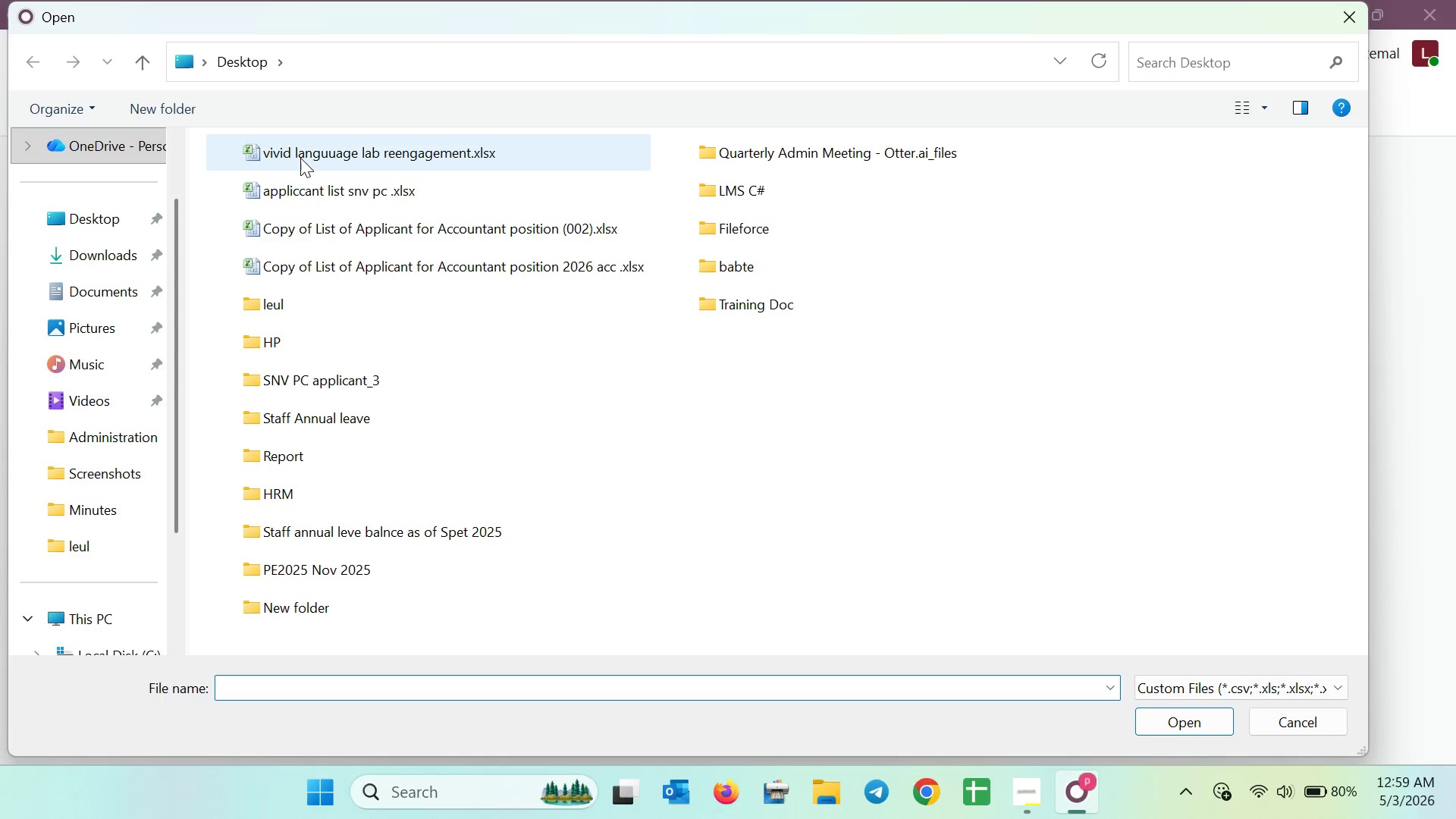 
left_click([300, 158])
 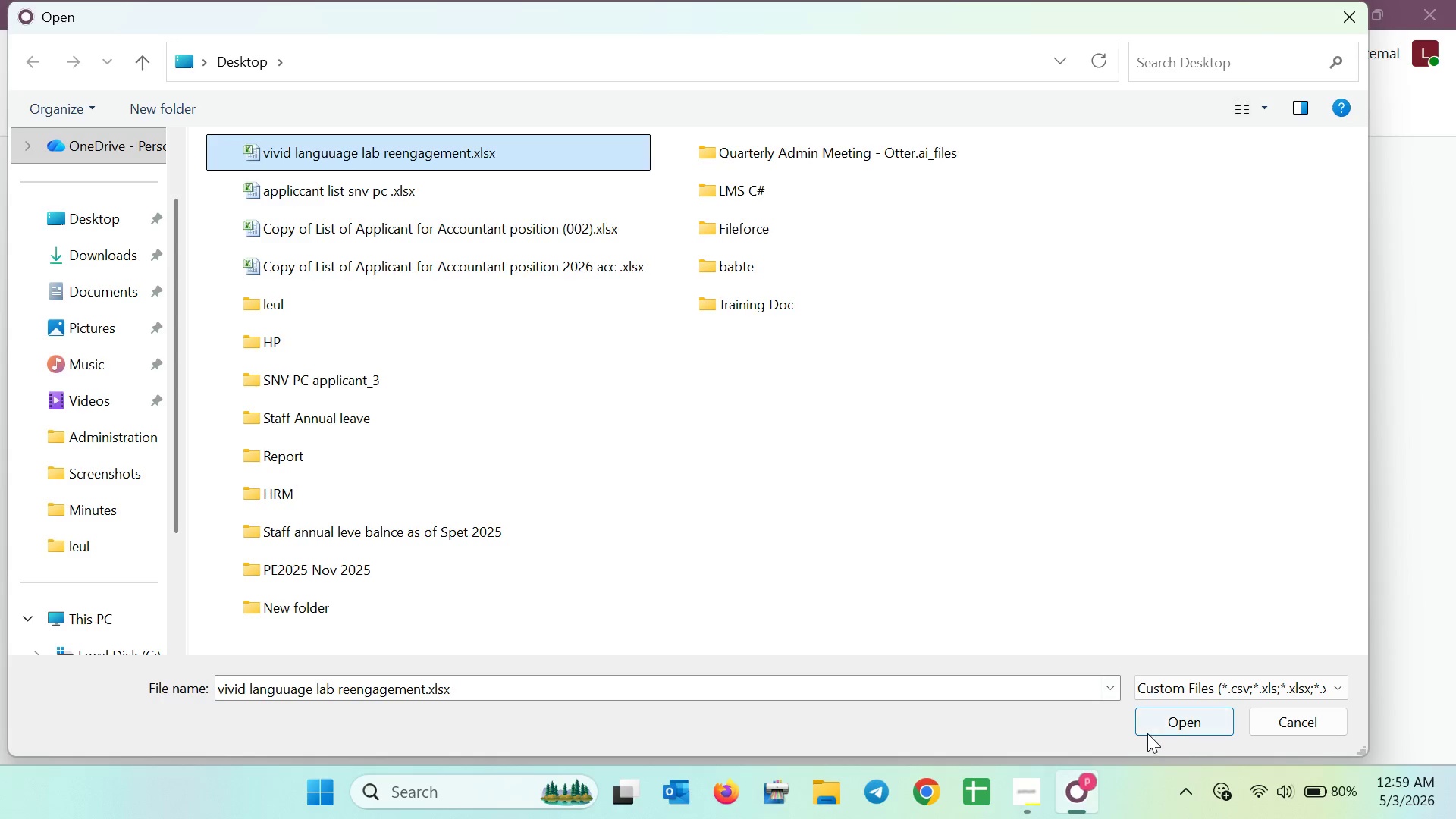 
left_click([1150, 732])
 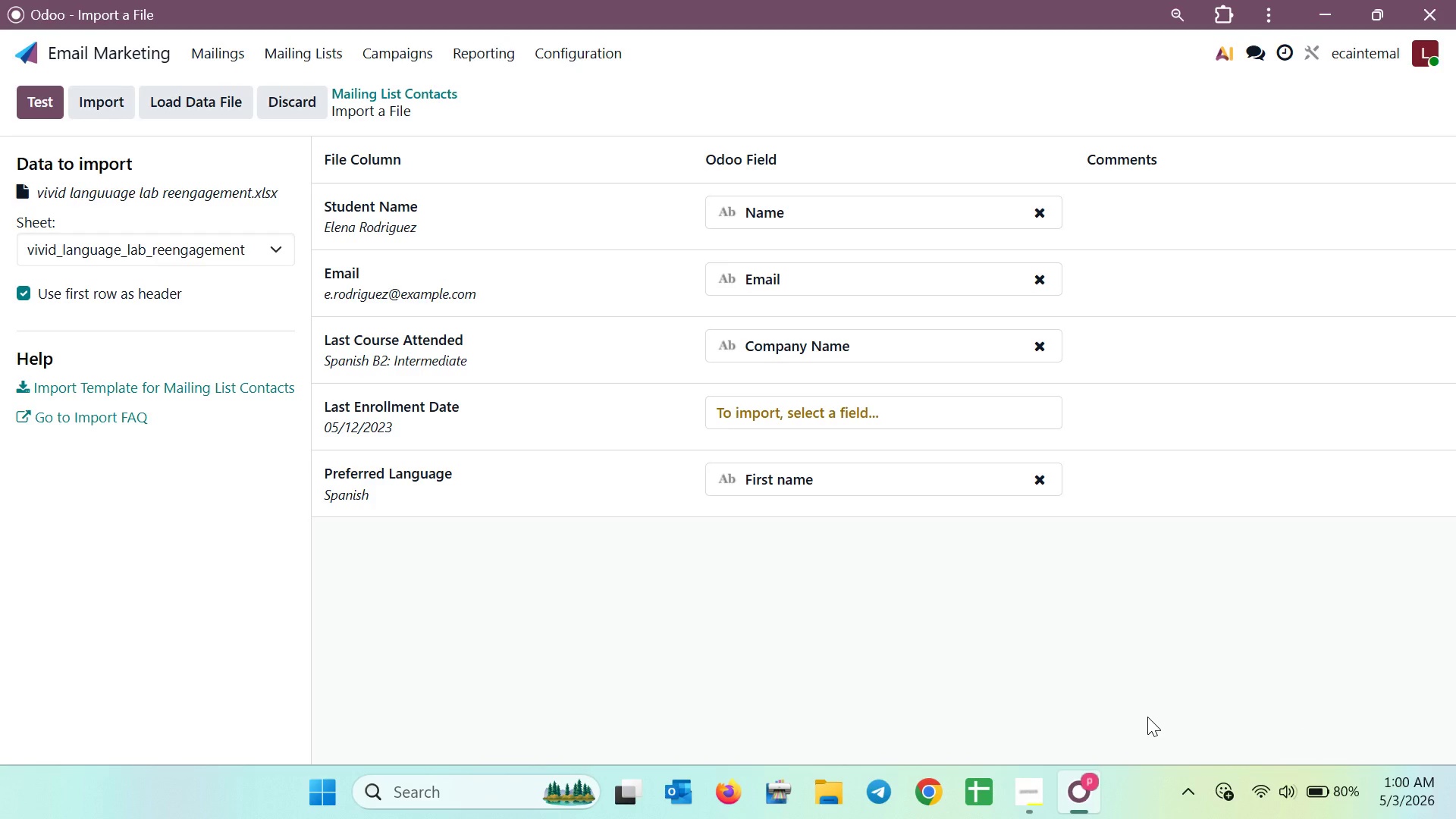 
wait(23.98)
 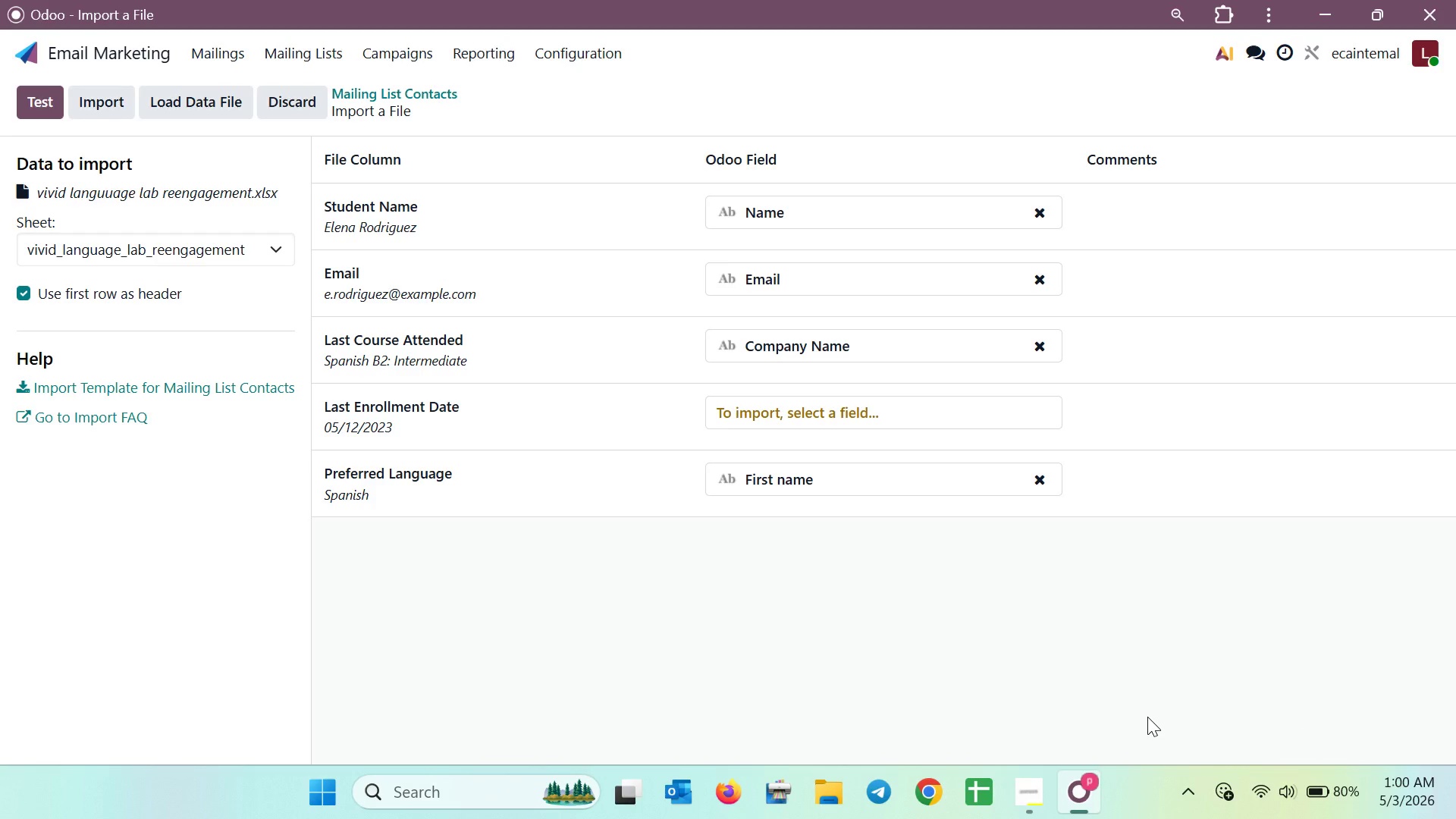 
left_click([1055, 215])
 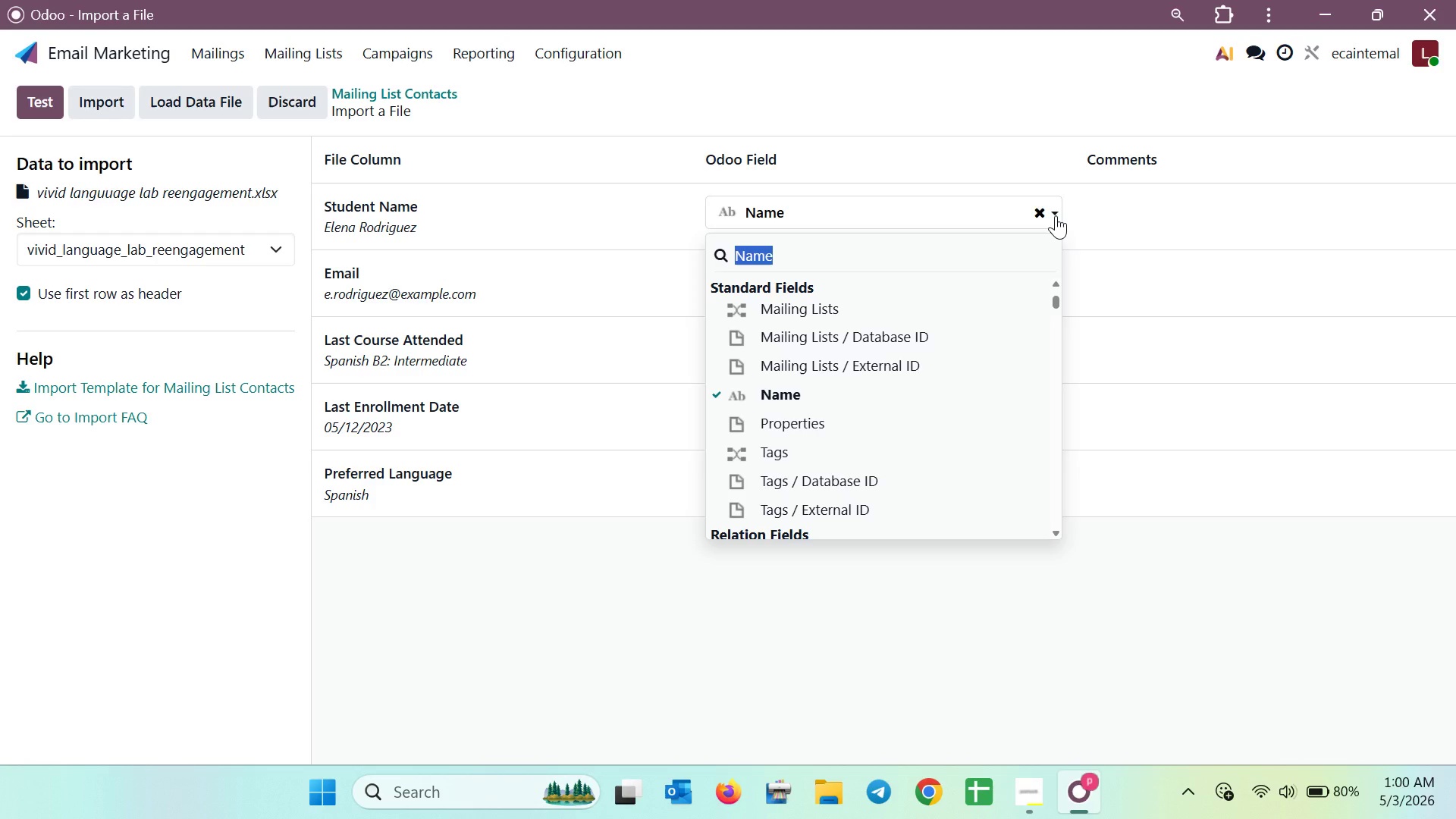 
left_click([1056, 215])
 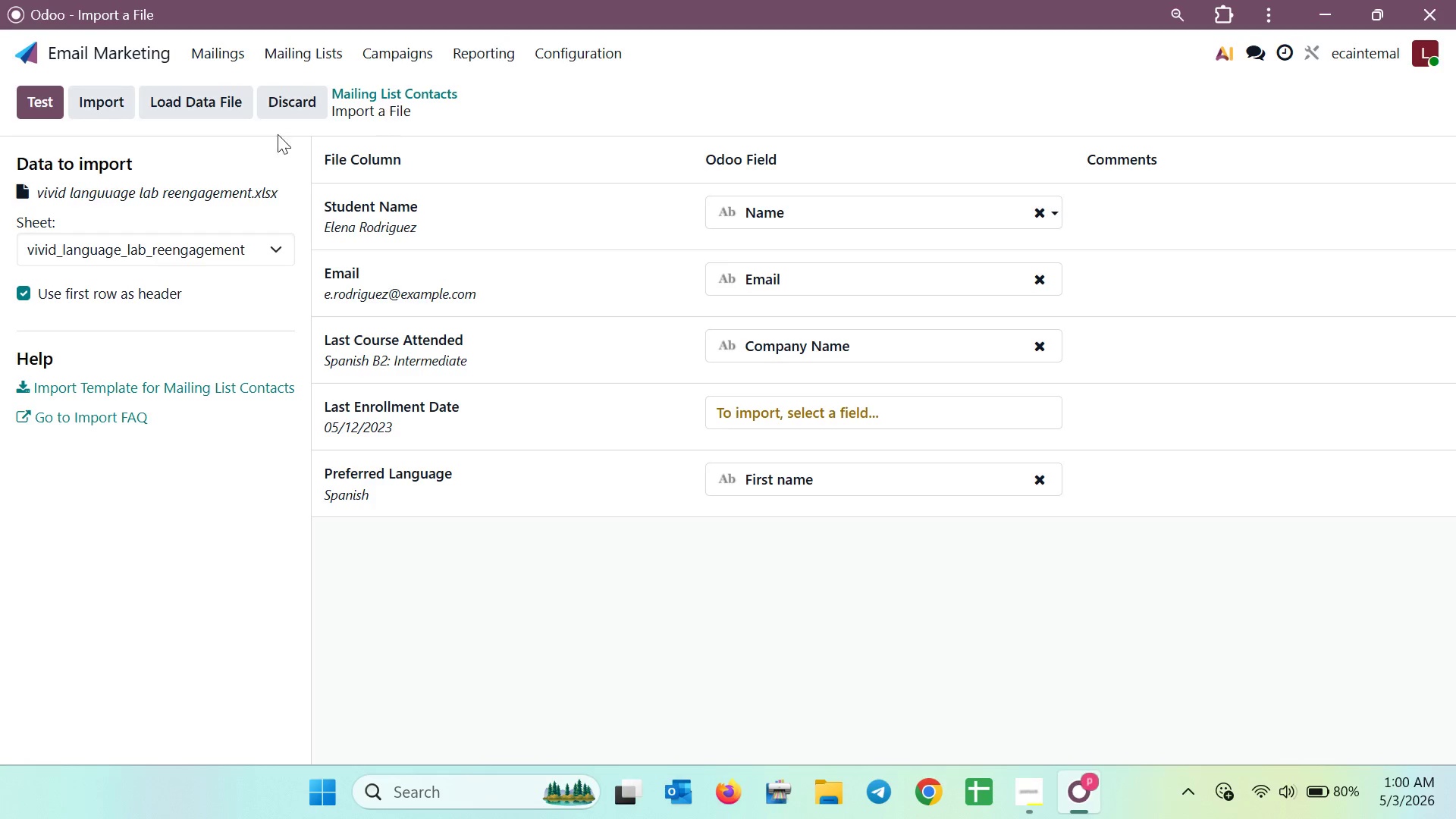 
left_click([33, 98])
 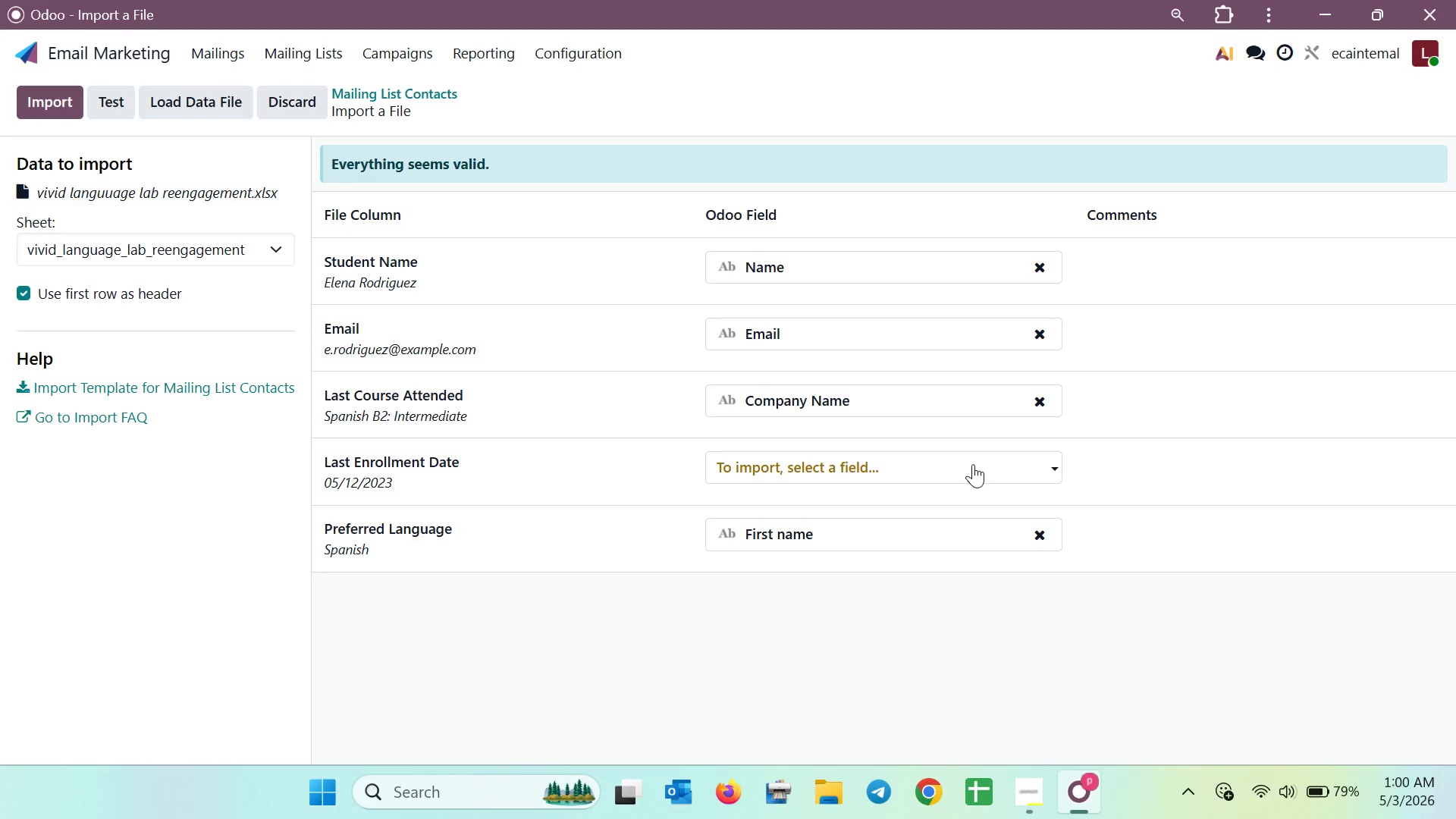 
wait(7.28)
 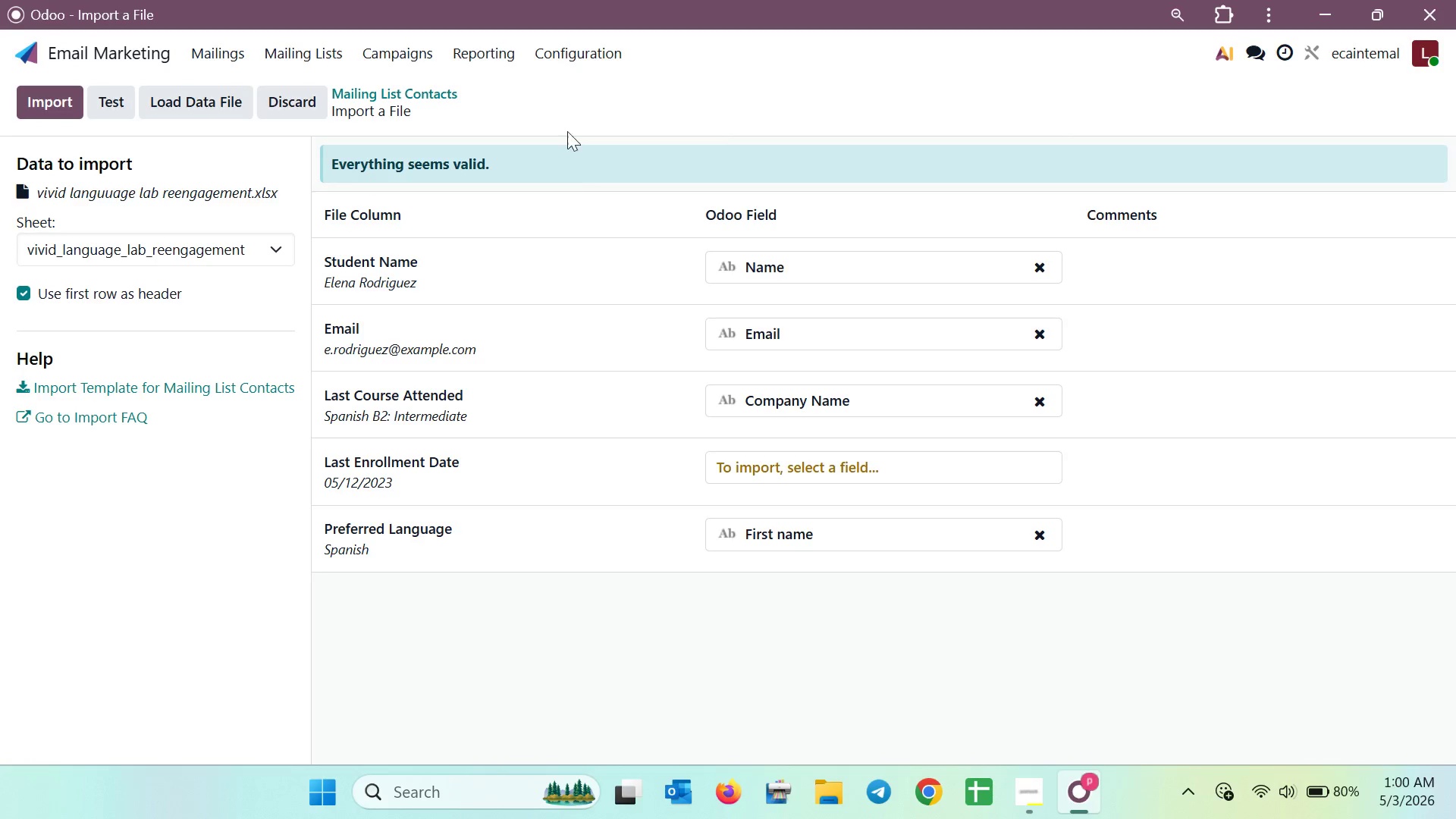 
left_click([1060, 469])
 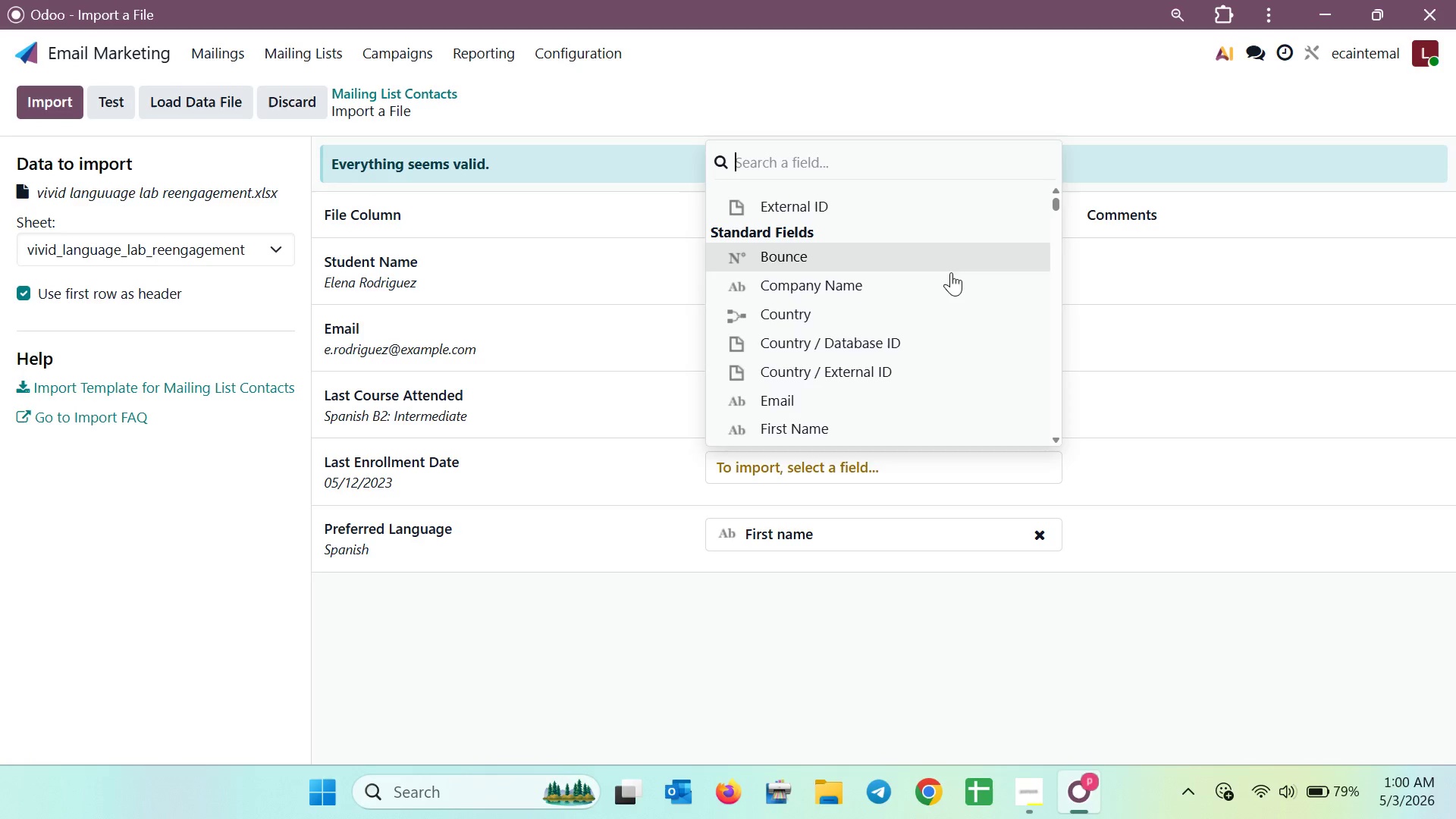 
scroll: coordinate [921, 306], scroll_direction: down, amount: 6.0
 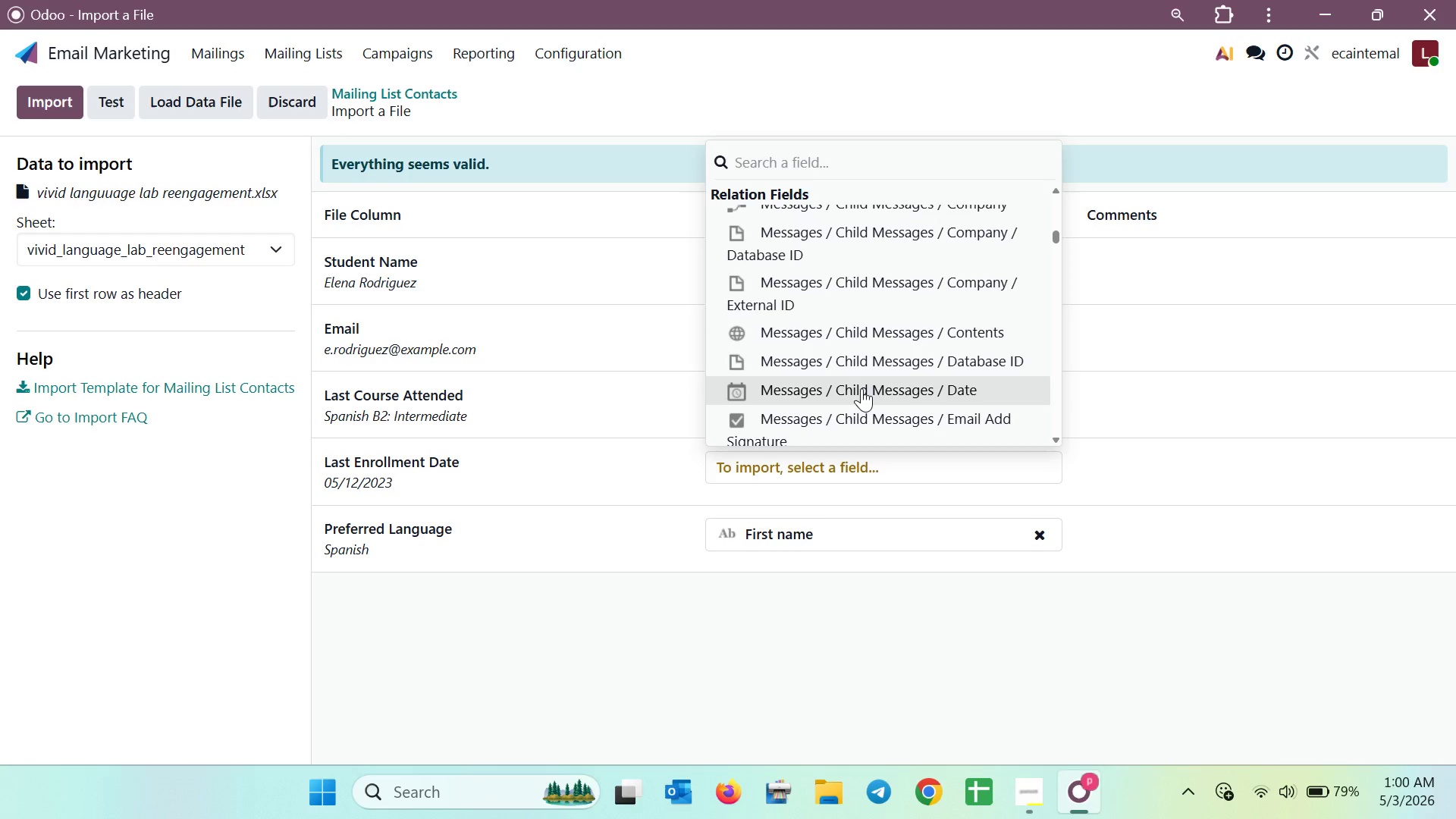 
wait(5.62)
 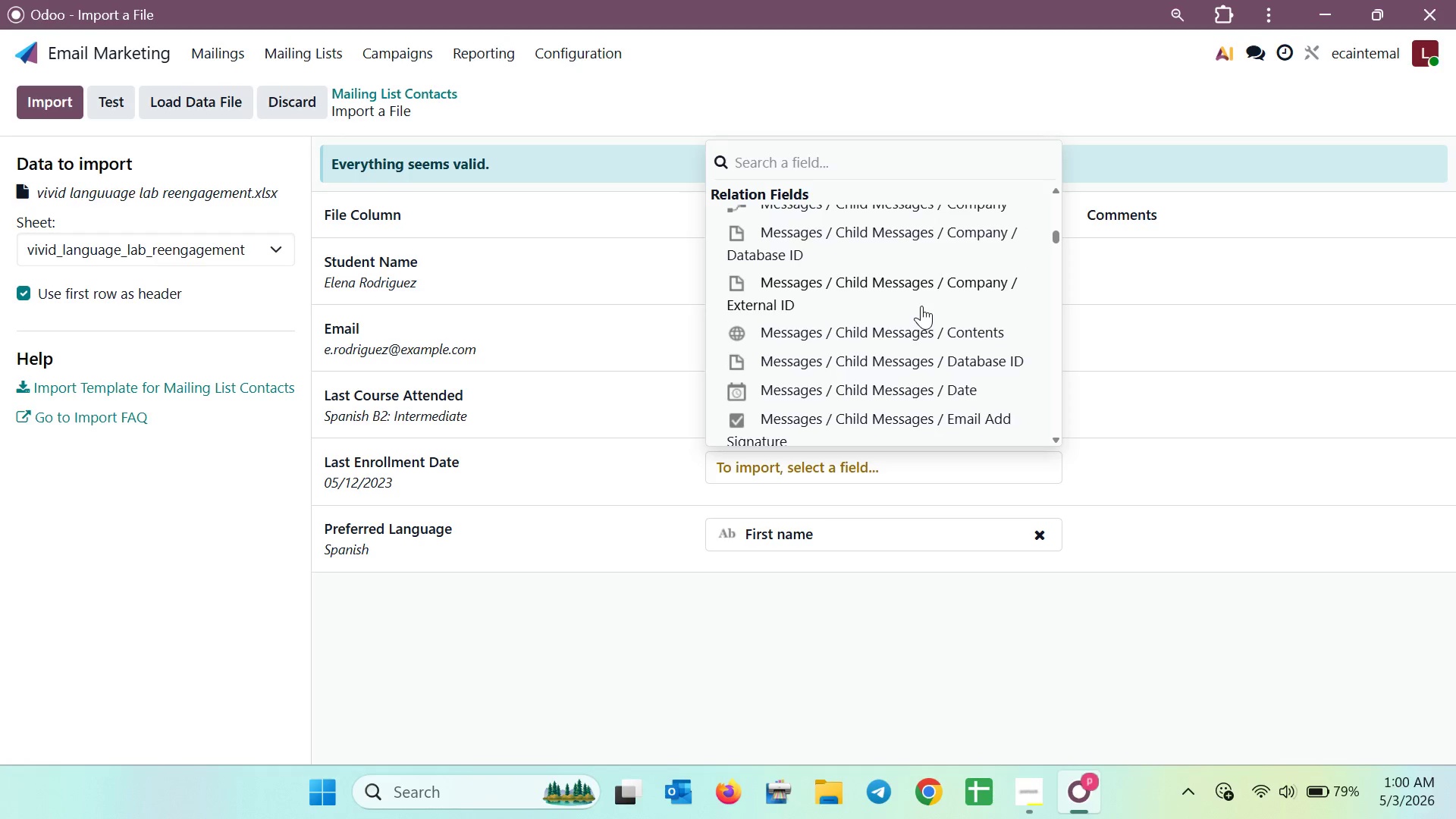 
left_click([752, 399])
 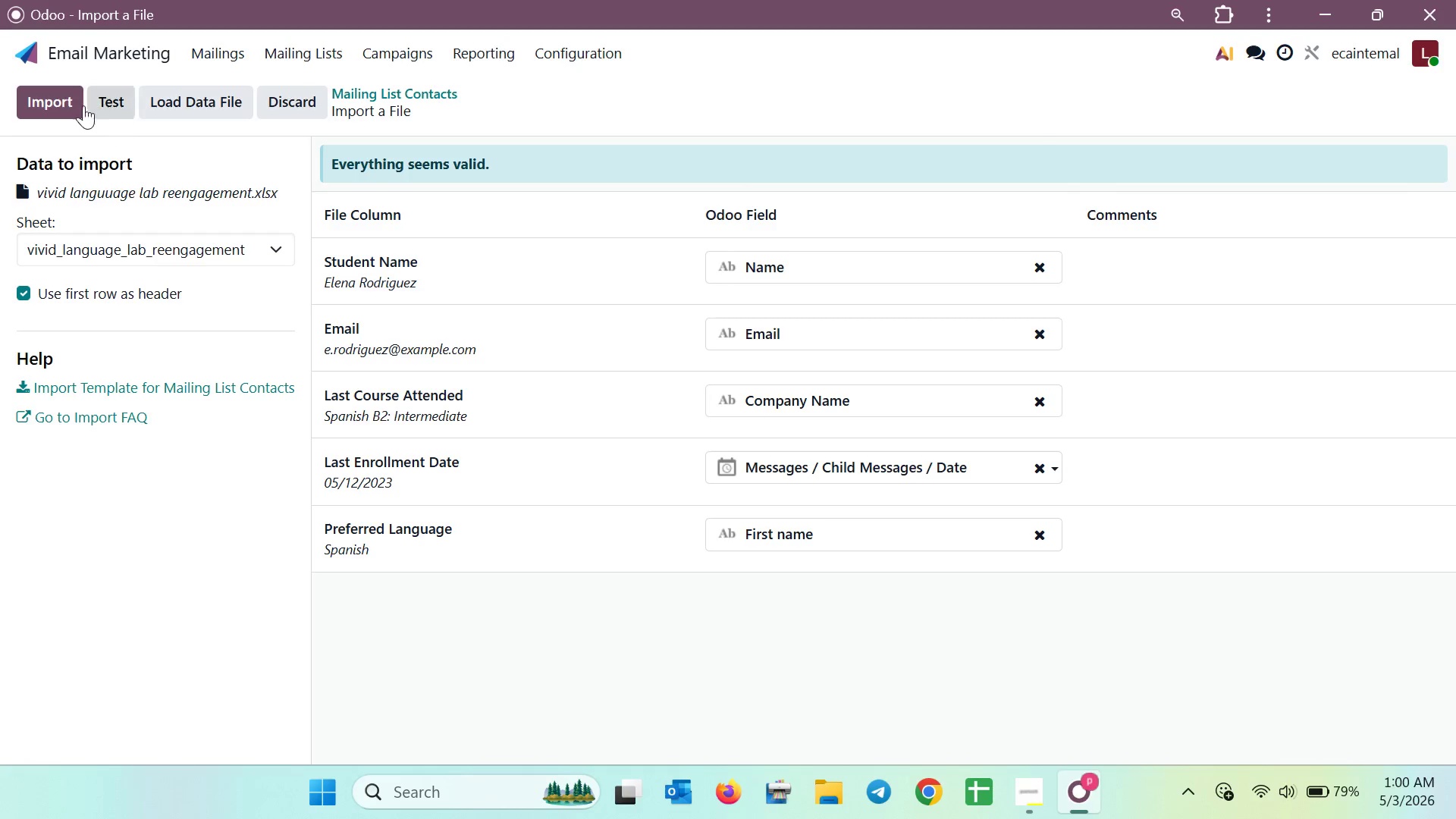 
left_click([100, 100])
 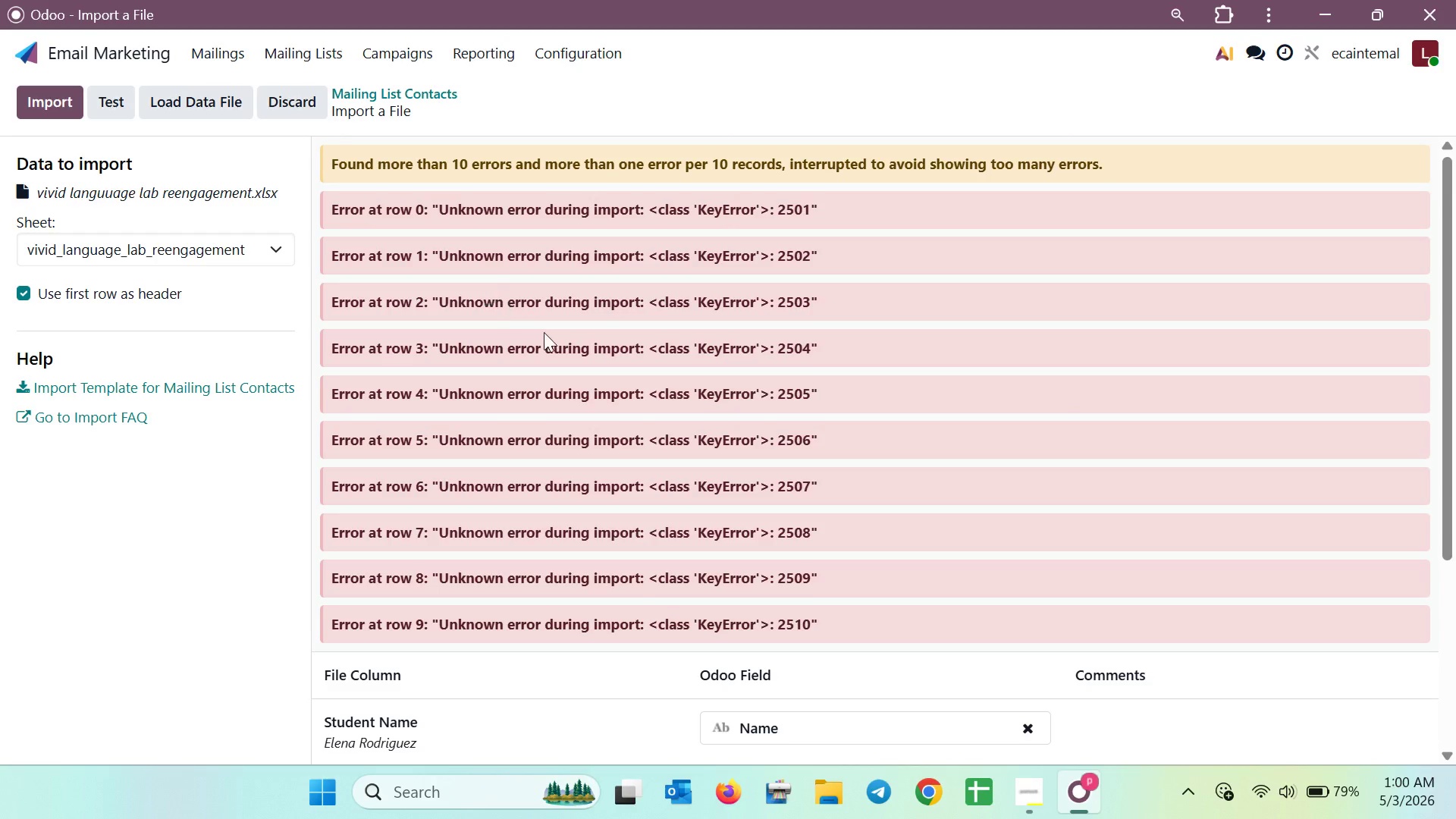 
scroll: coordinate [591, 340], scroll_direction: down, amount: 7.0
 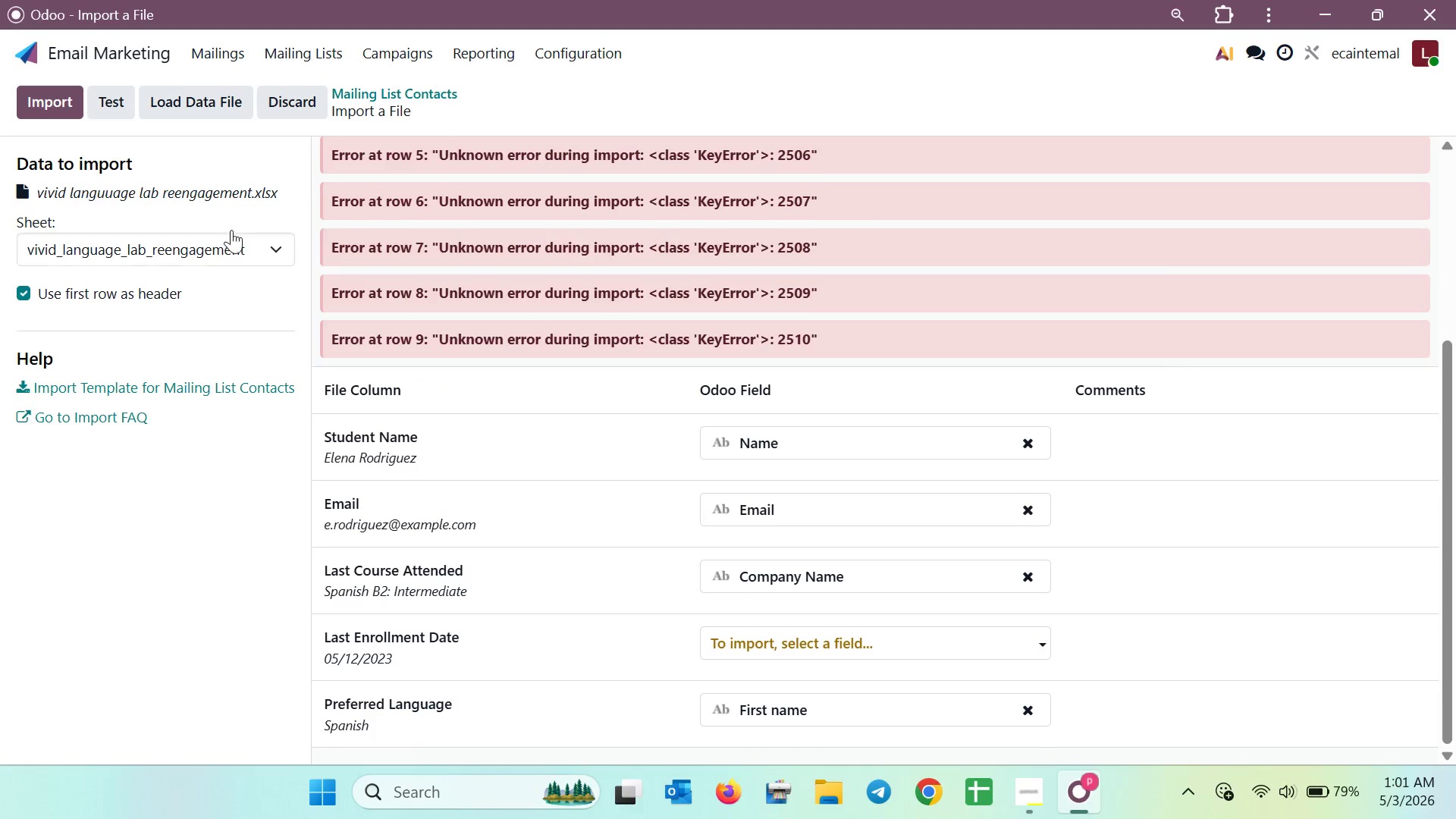 
left_click([105, 105])
 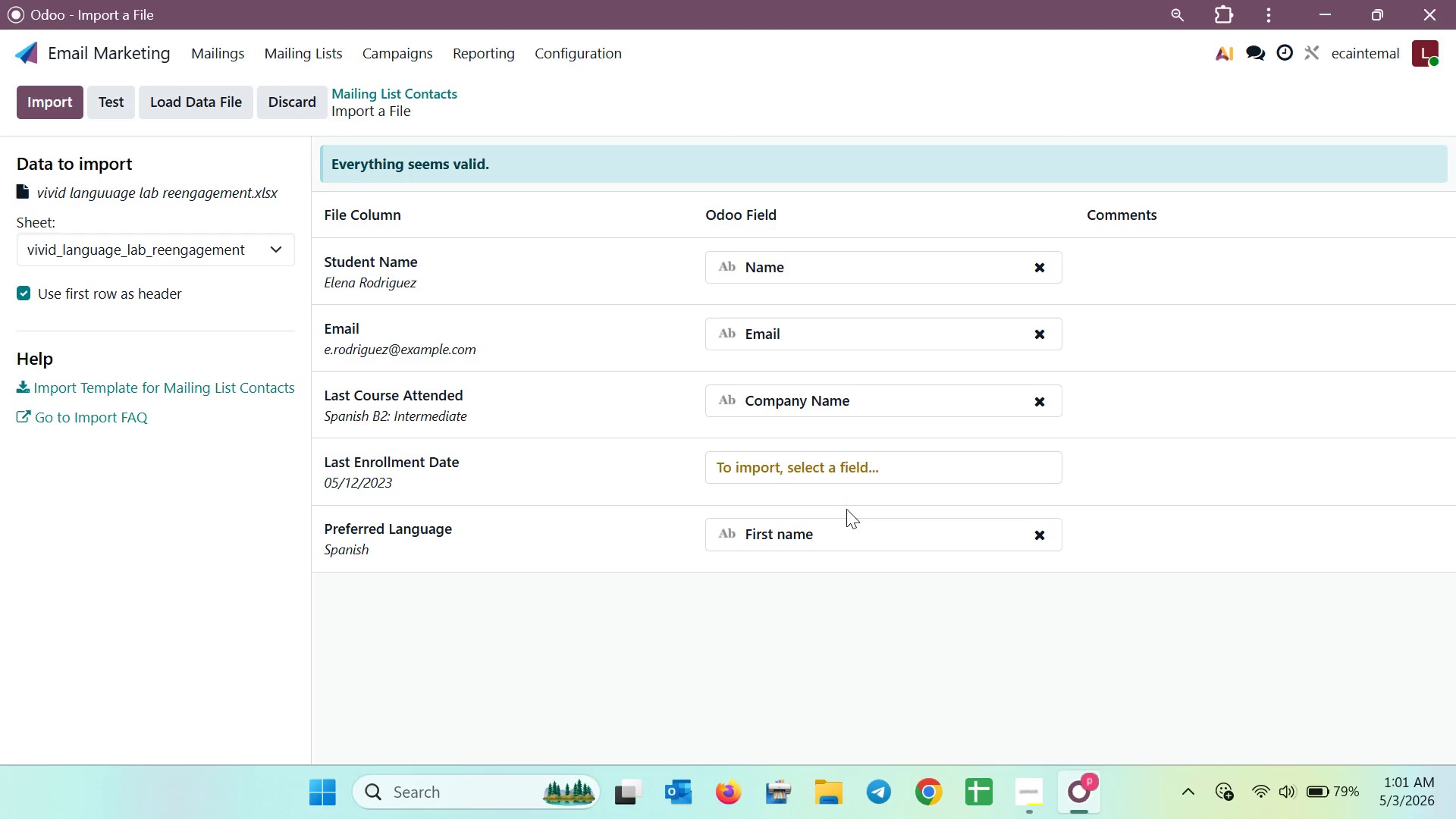 
wait(24.09)
 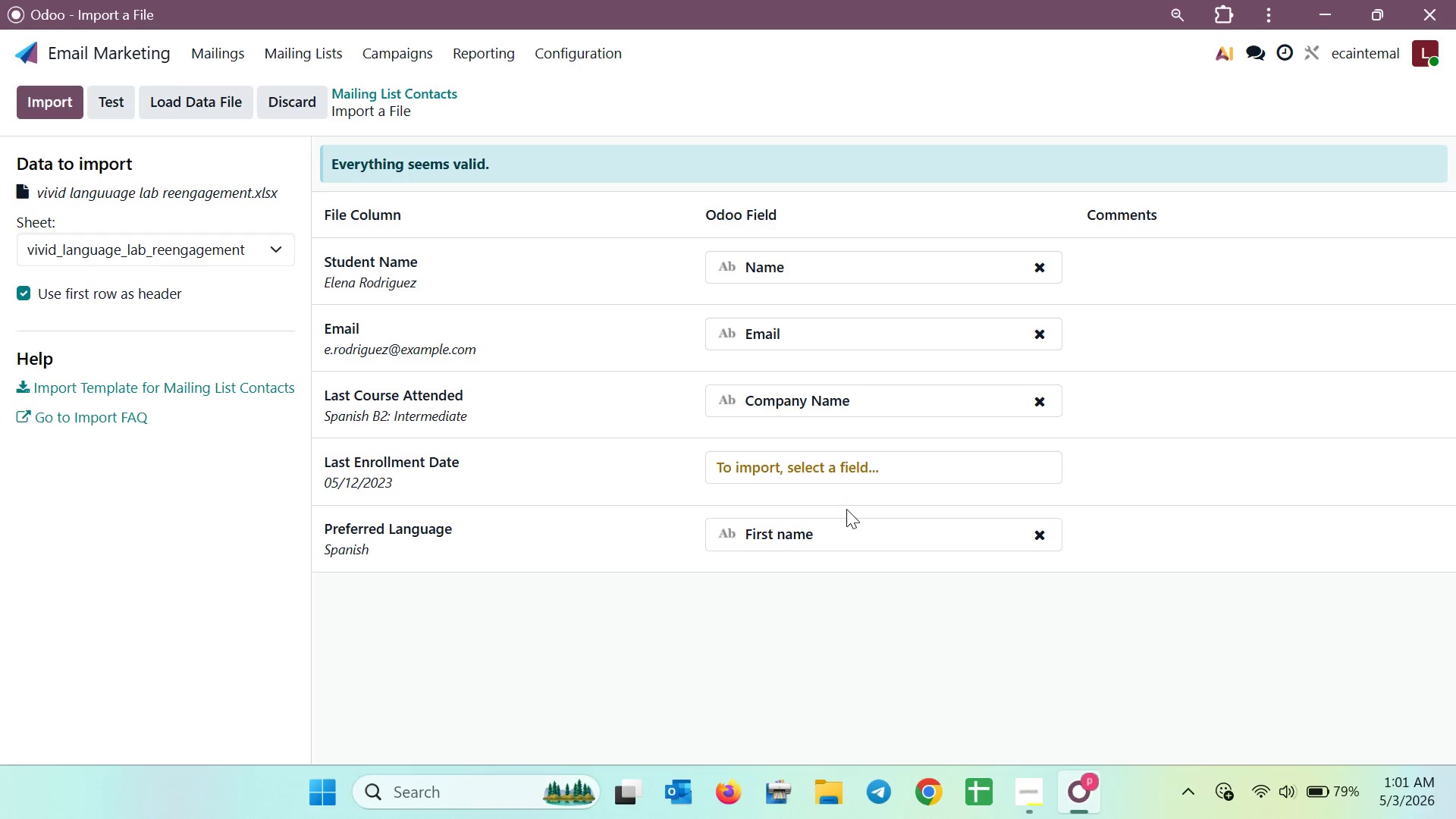 
left_click([1056, 467])
 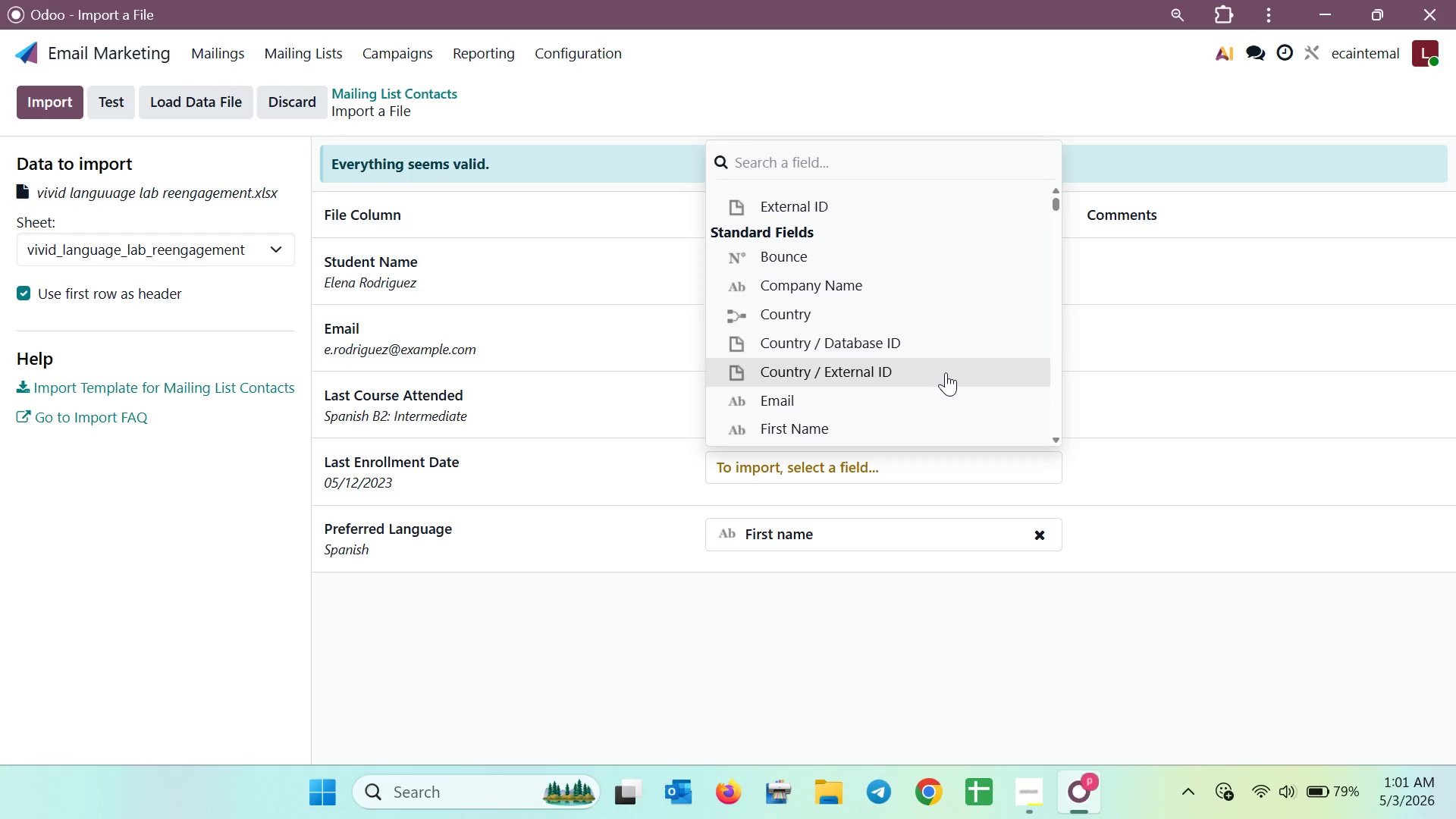 
scroll: coordinate [957, 372], scroll_direction: down, amount: 30.0
 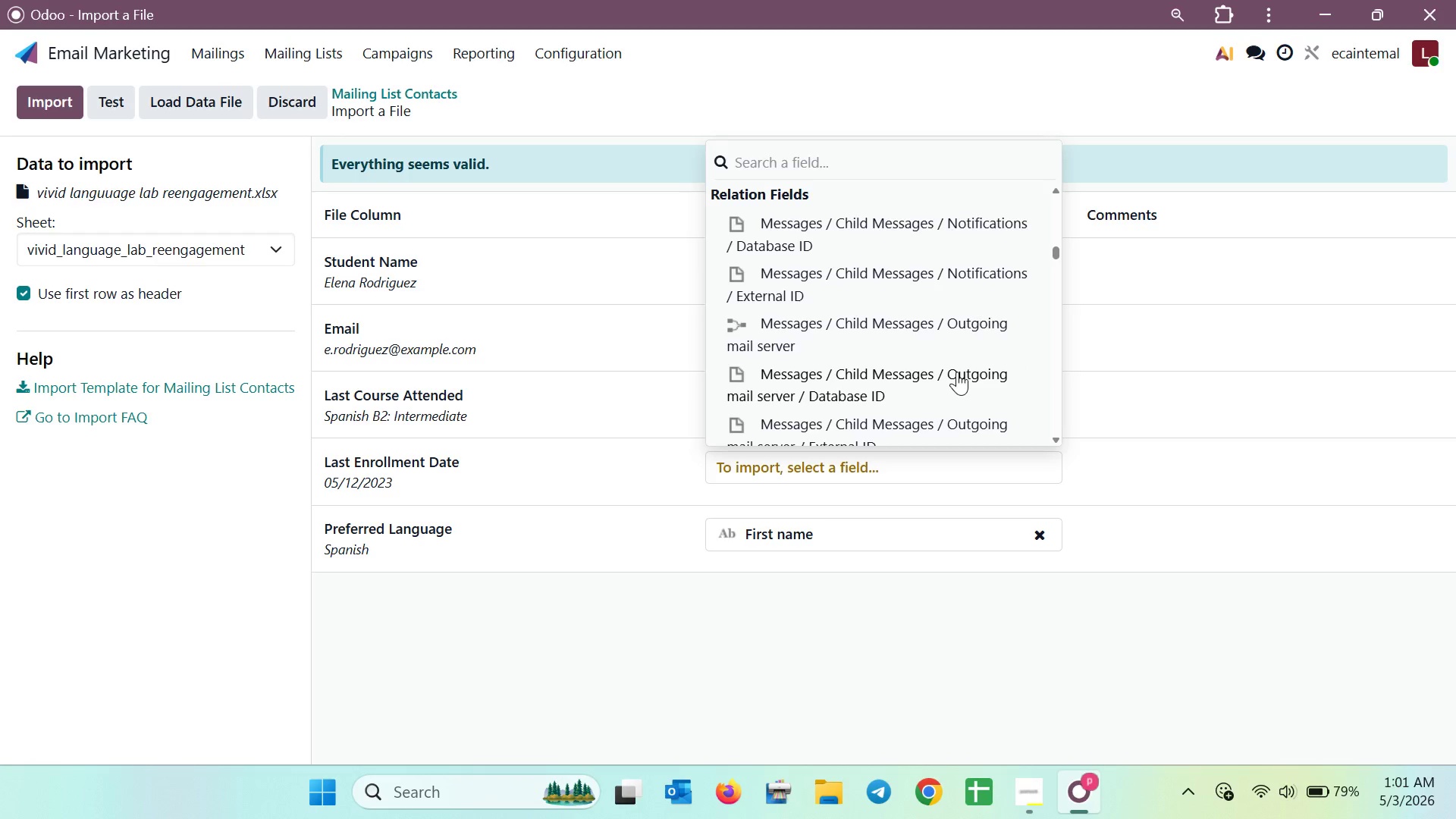 
scroll: coordinate [955, 339], scroll_direction: down, amount: 4.0
 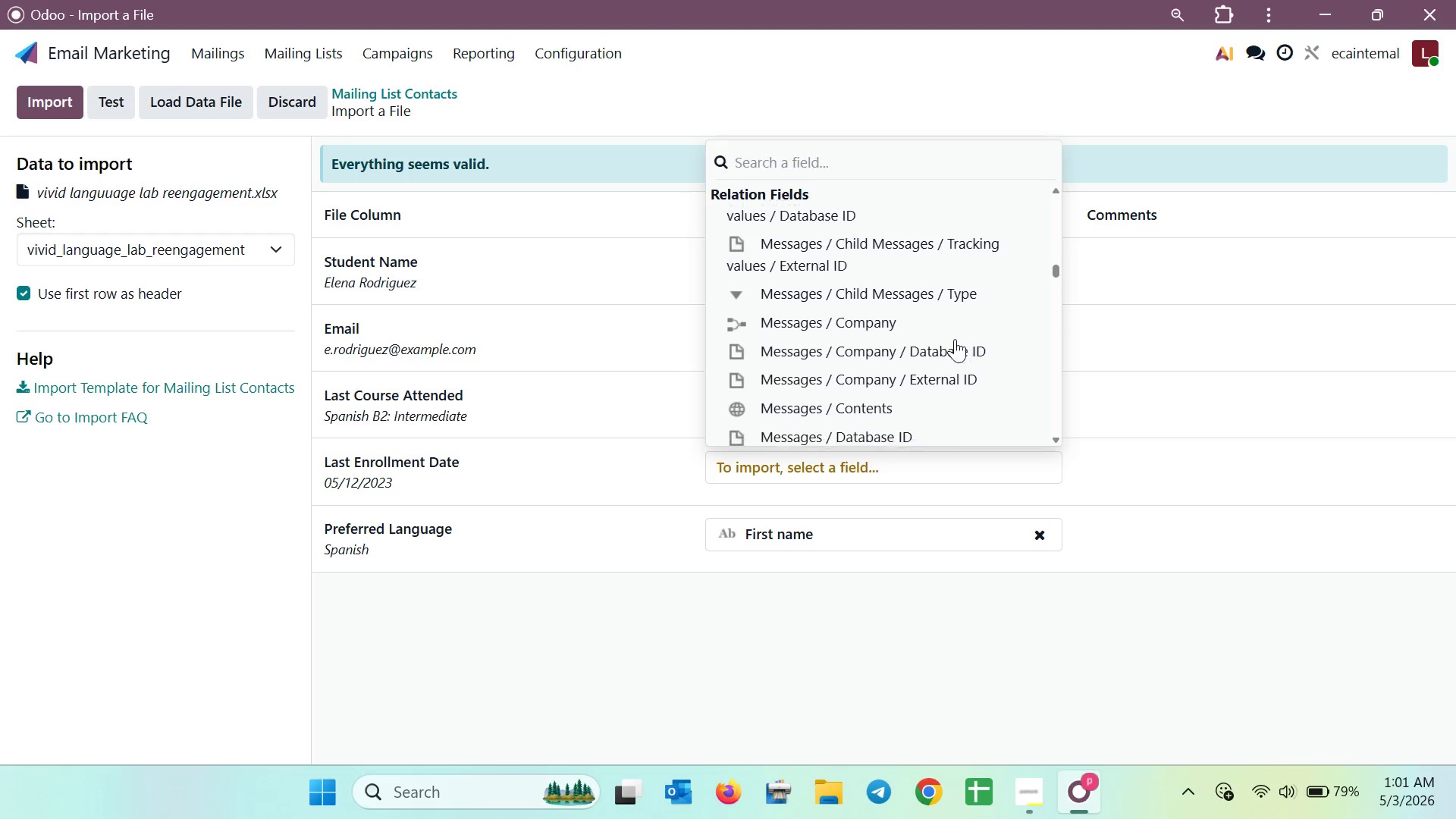 
left_click([829, 658])
 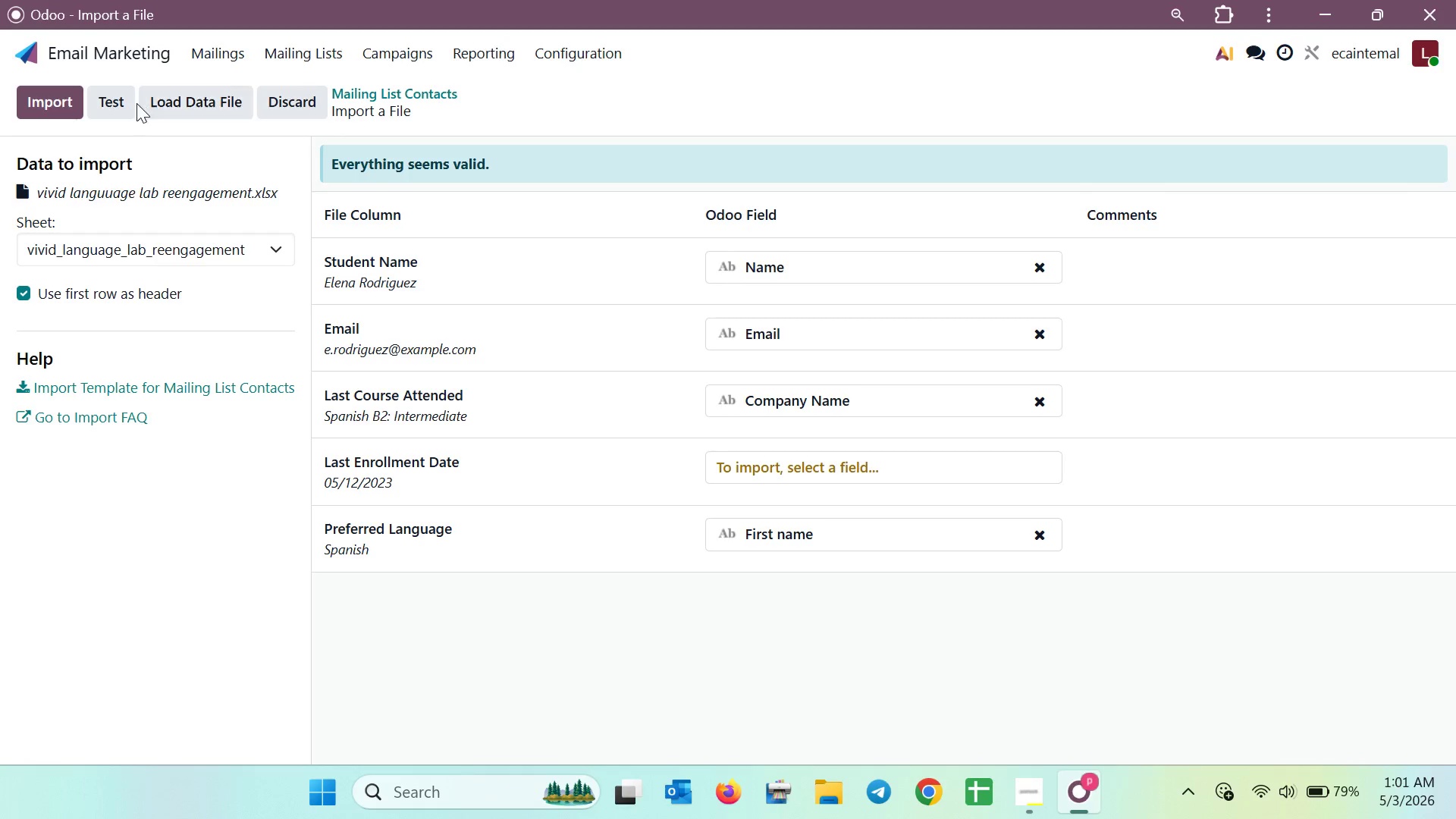 
left_click([55, 102])
 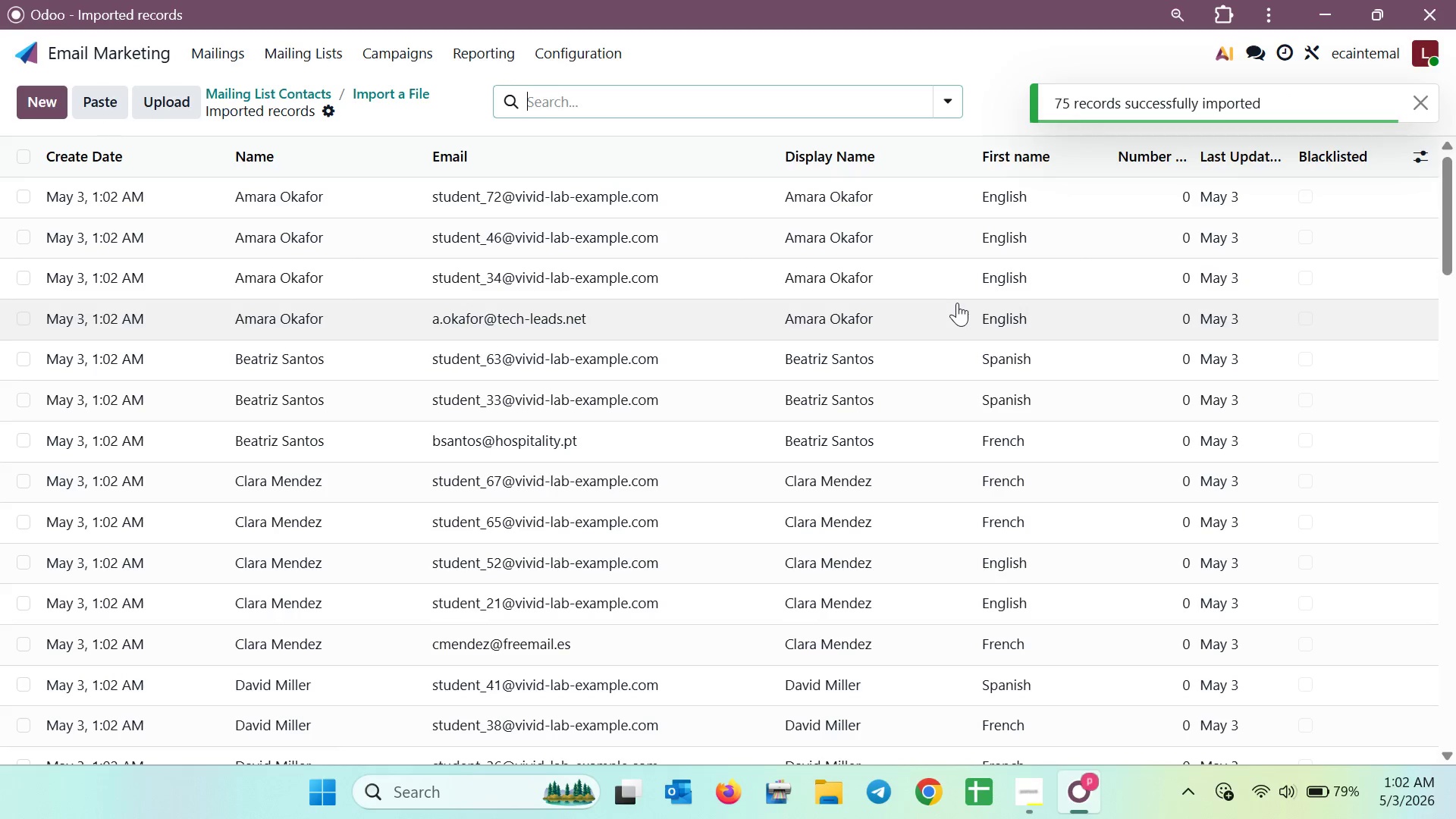 
scroll: coordinate [949, 308], scroll_direction: down, amount: 2.0
 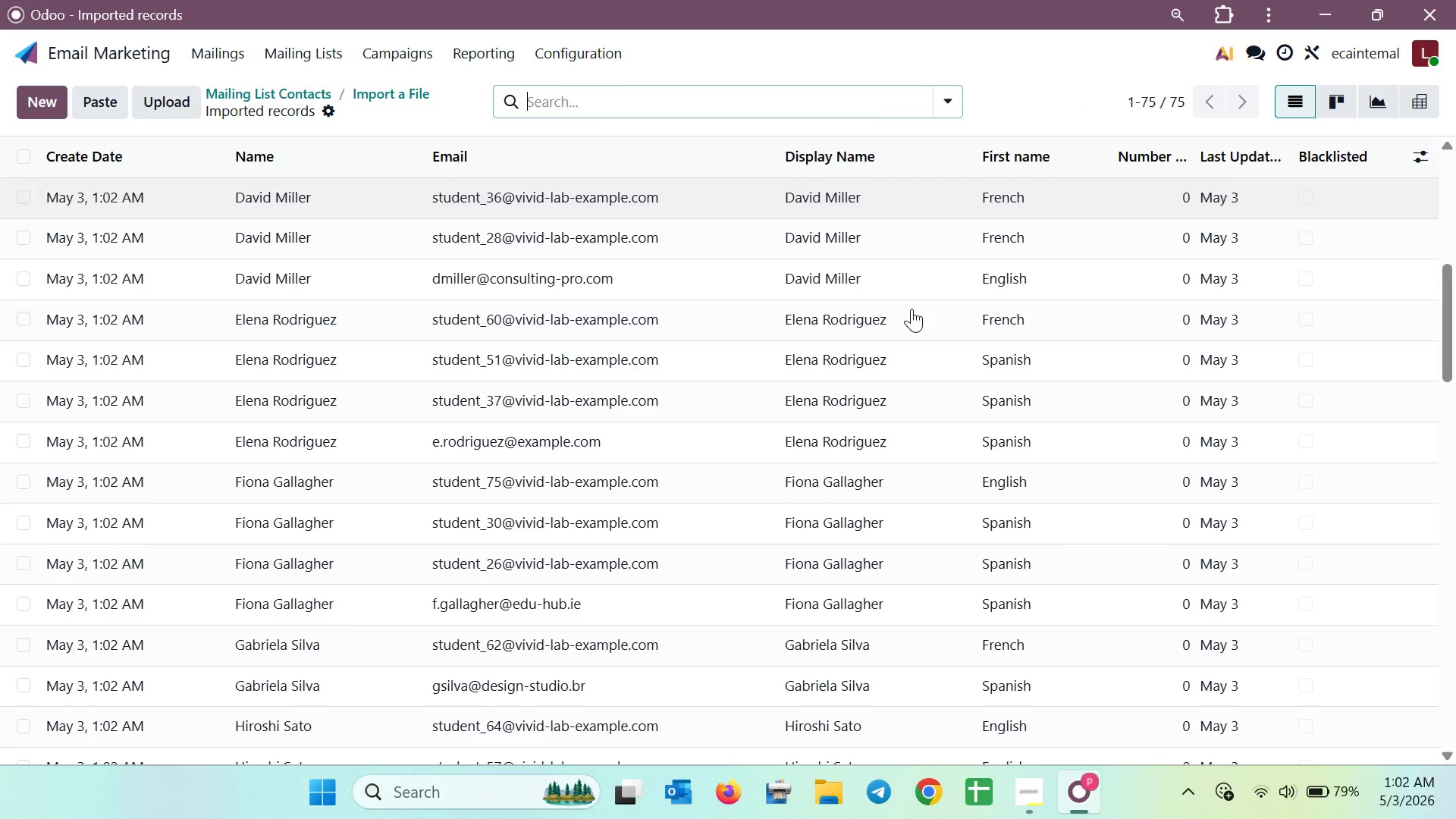 
mouse_move([42, 147])
 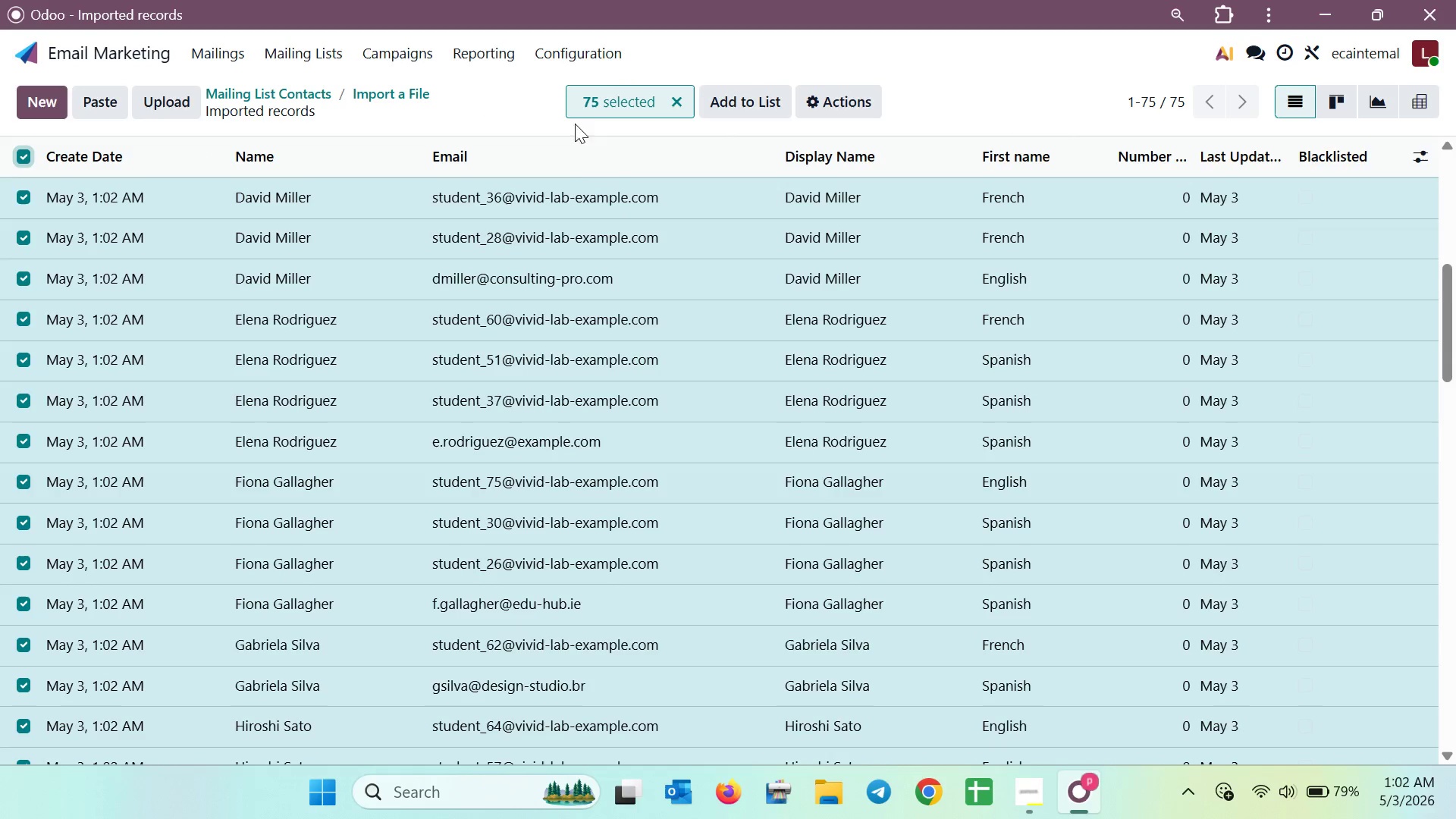 
scroll: coordinate [681, 358], scroll_direction: down, amount: 4.0
 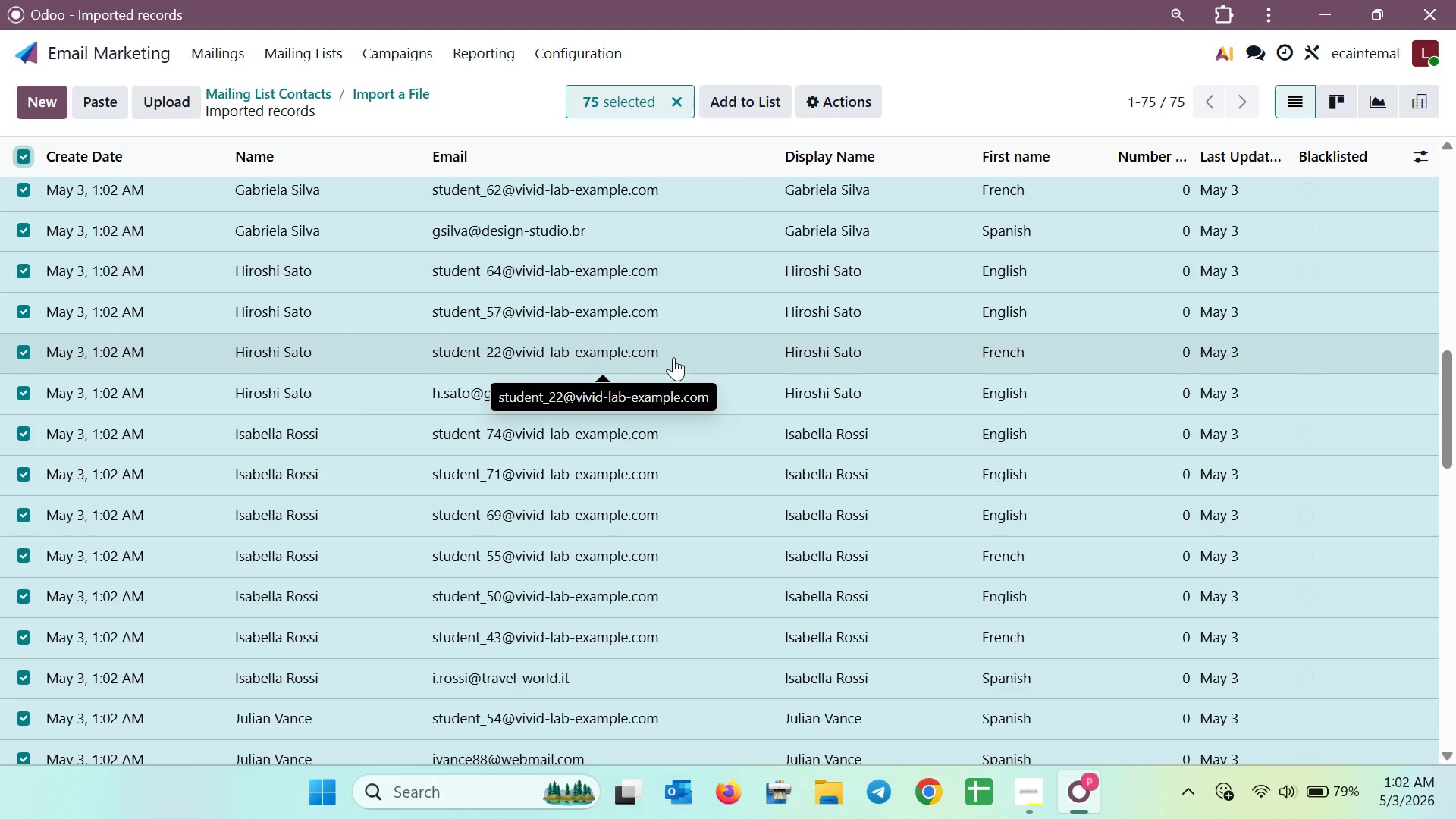 
wait(8.4)
 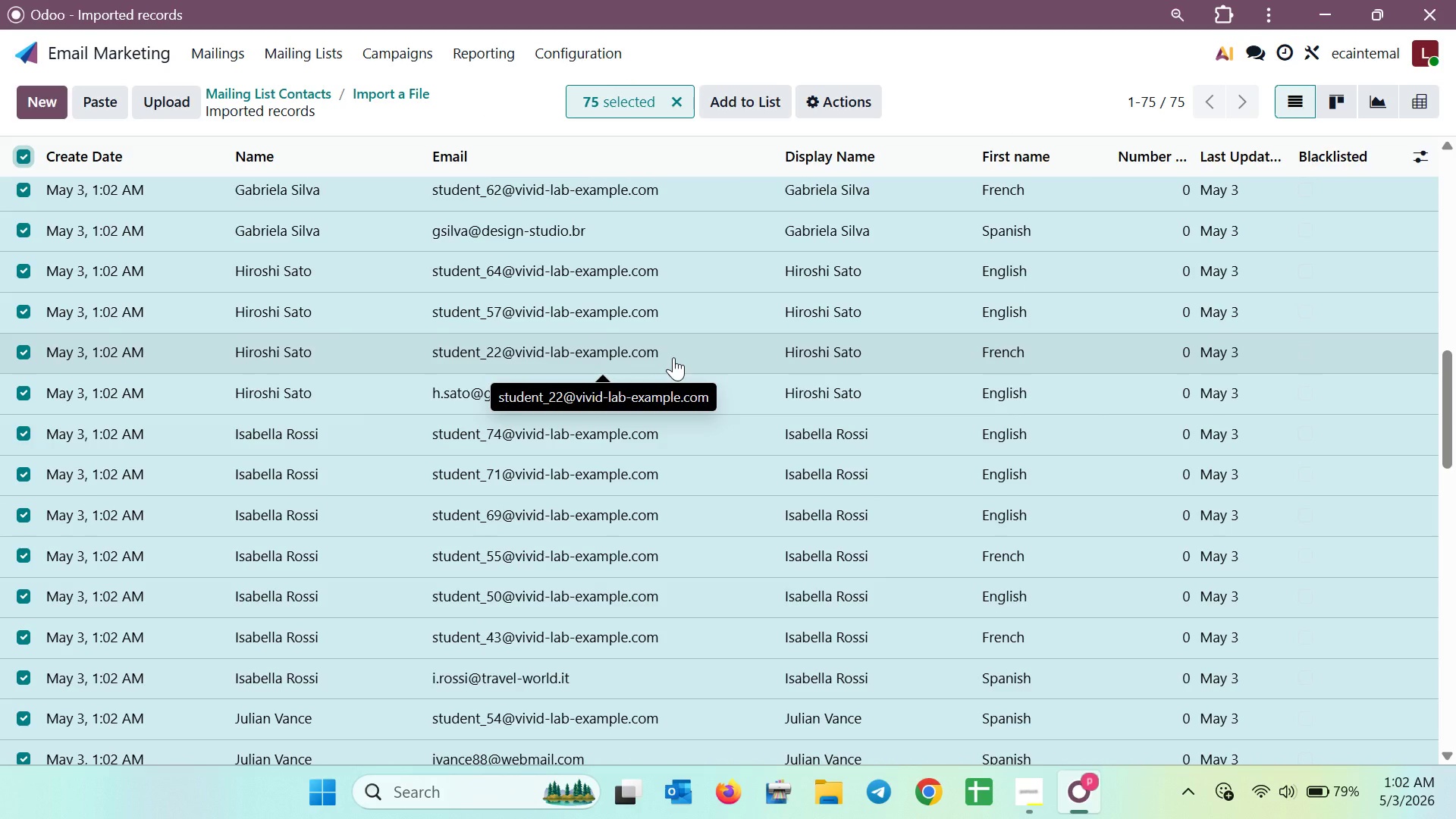 
scroll: coordinate [759, 387], scroll_direction: down, amount: 14.0
 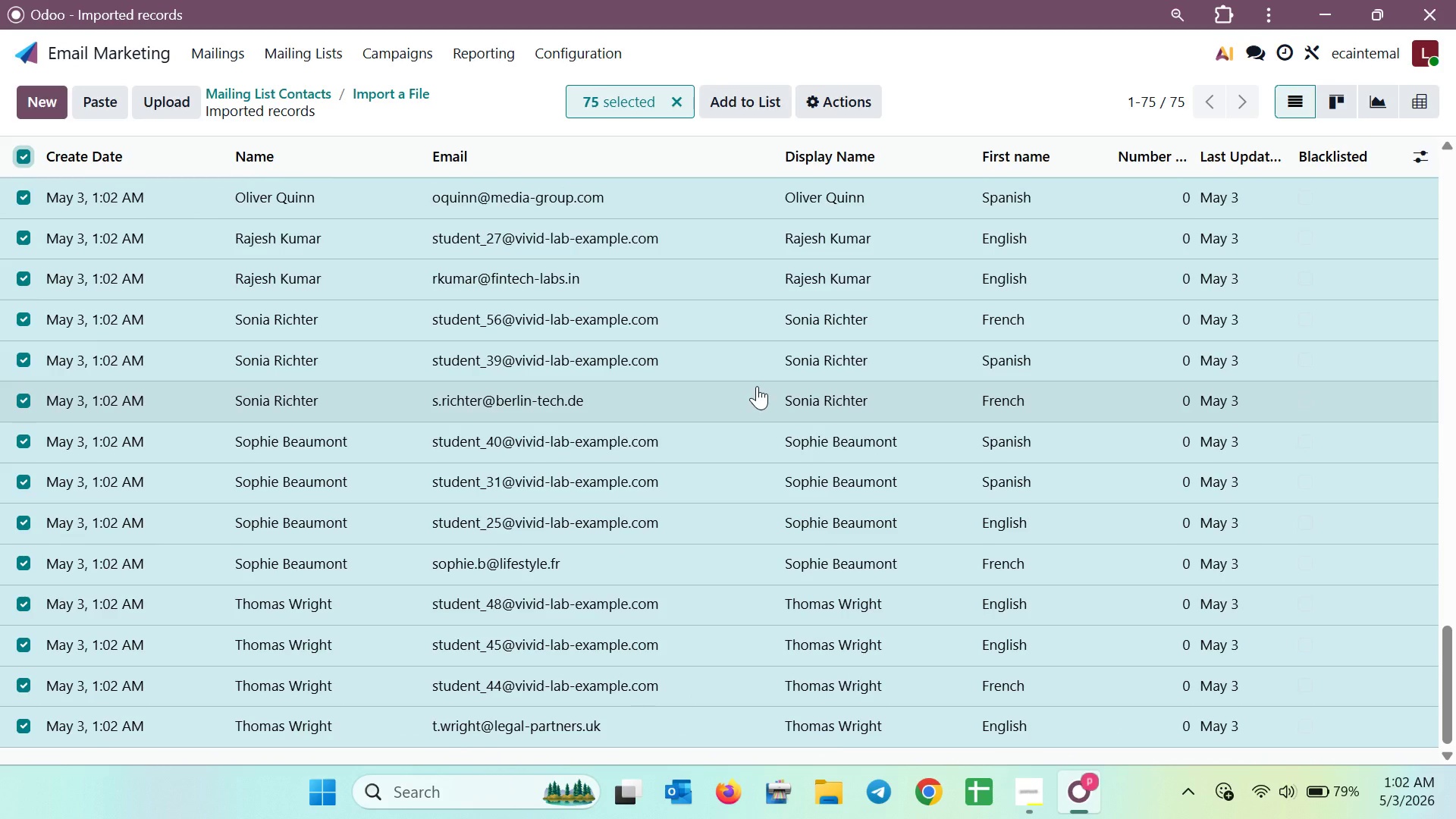 
scroll: coordinate [1087, 269], scroll_direction: up, amount: 32.0
 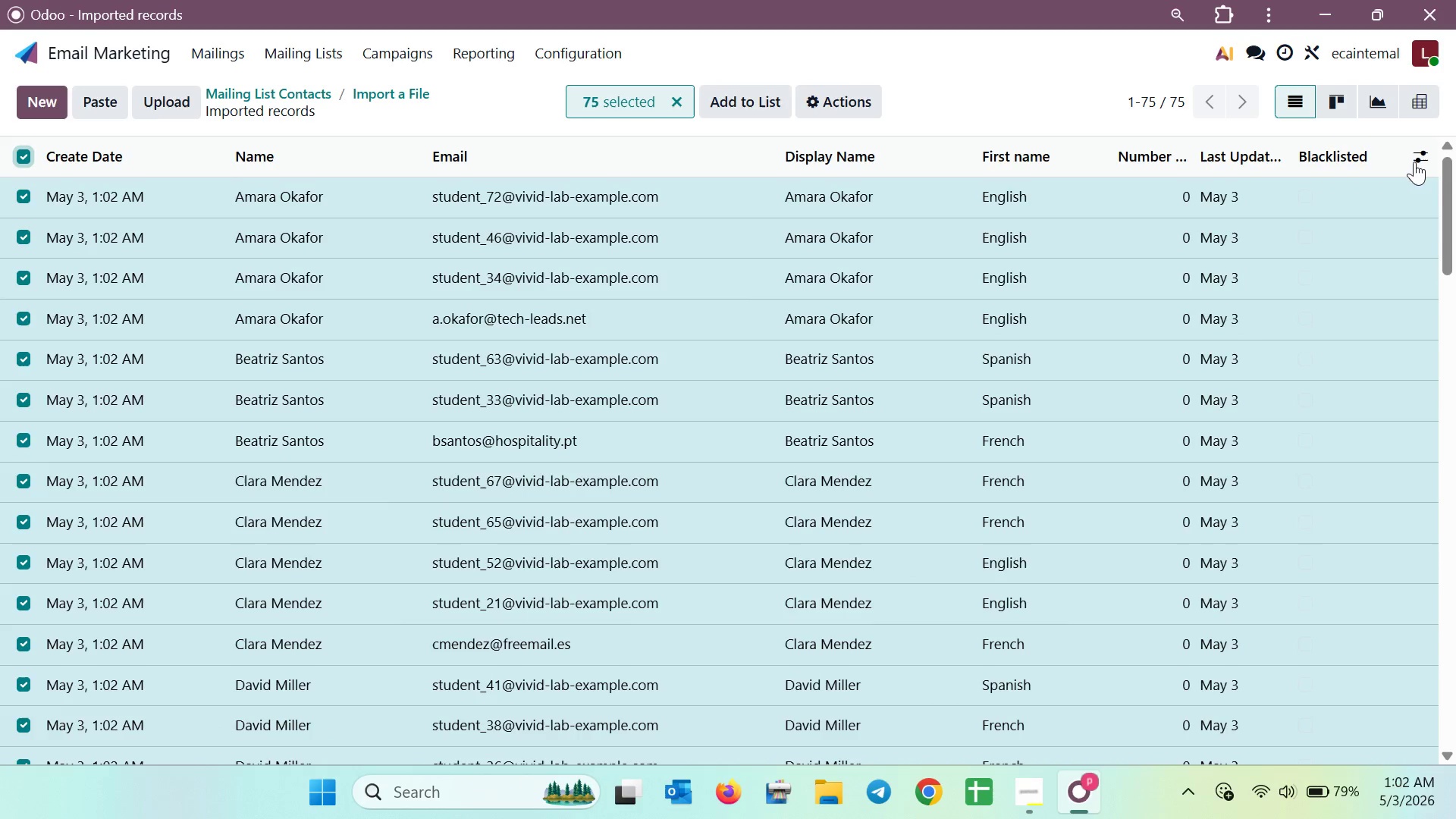 
left_click([1420, 151])
 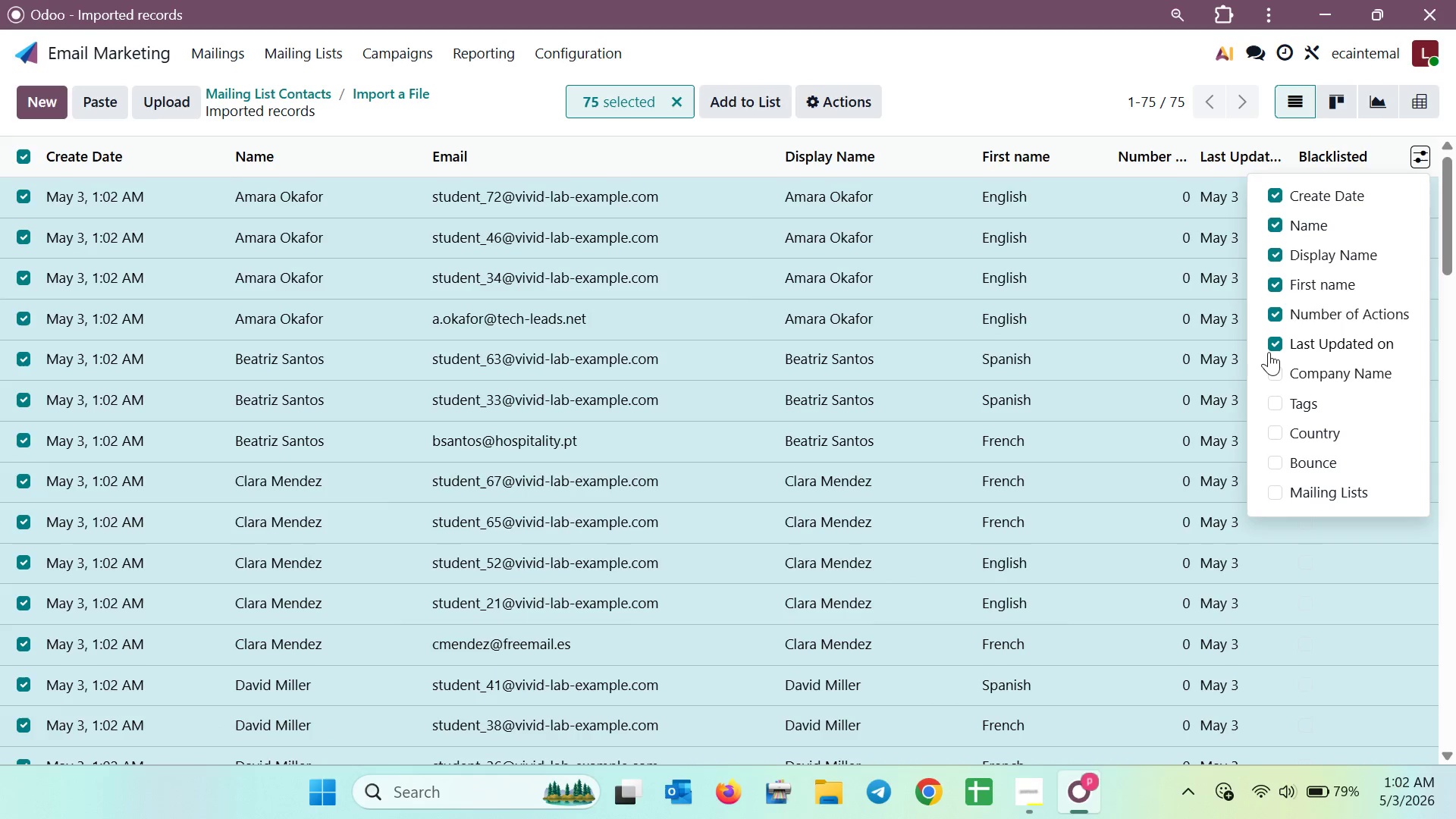 
left_click([1271, 346])
 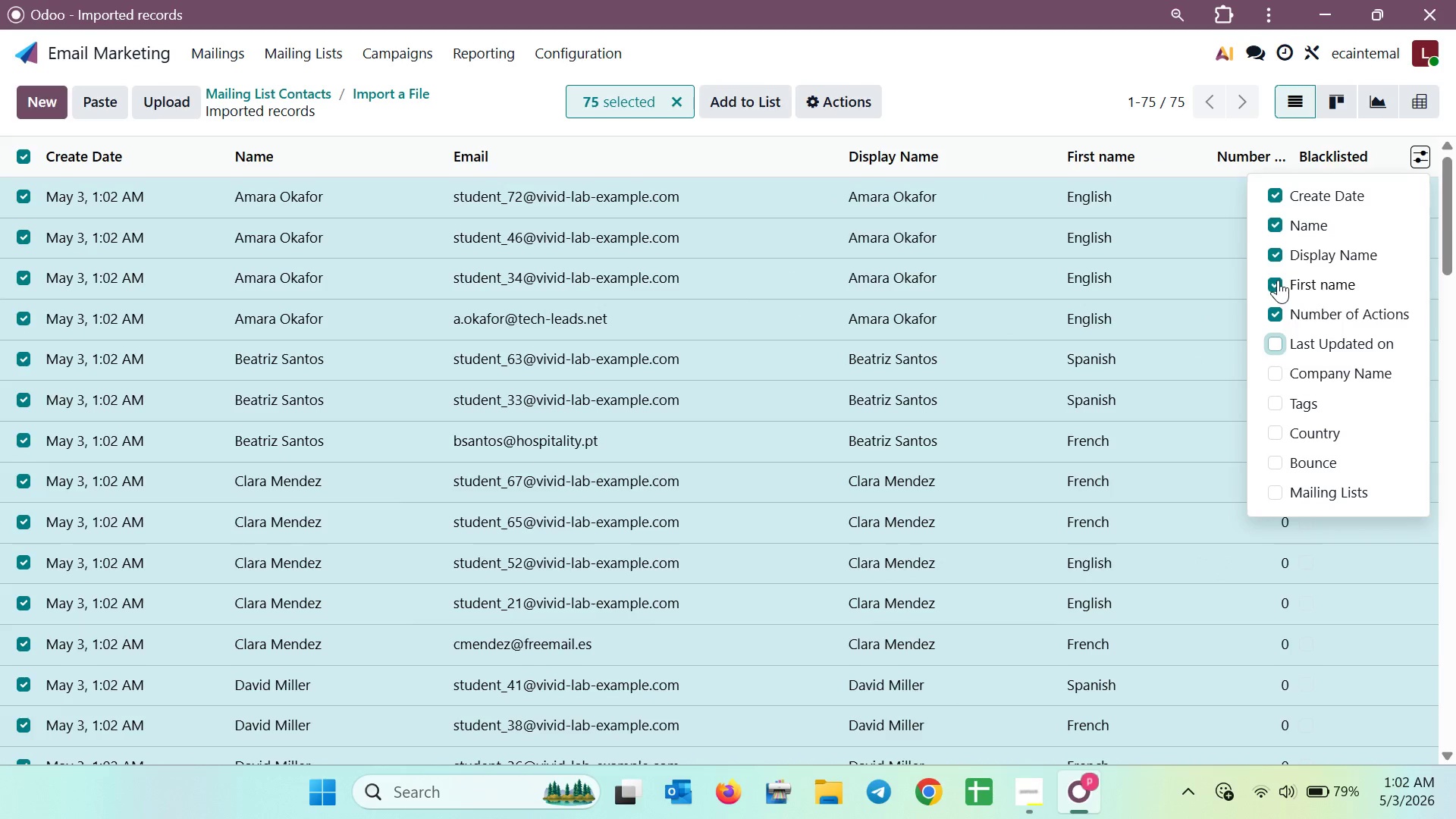 
left_click([1277, 249])
 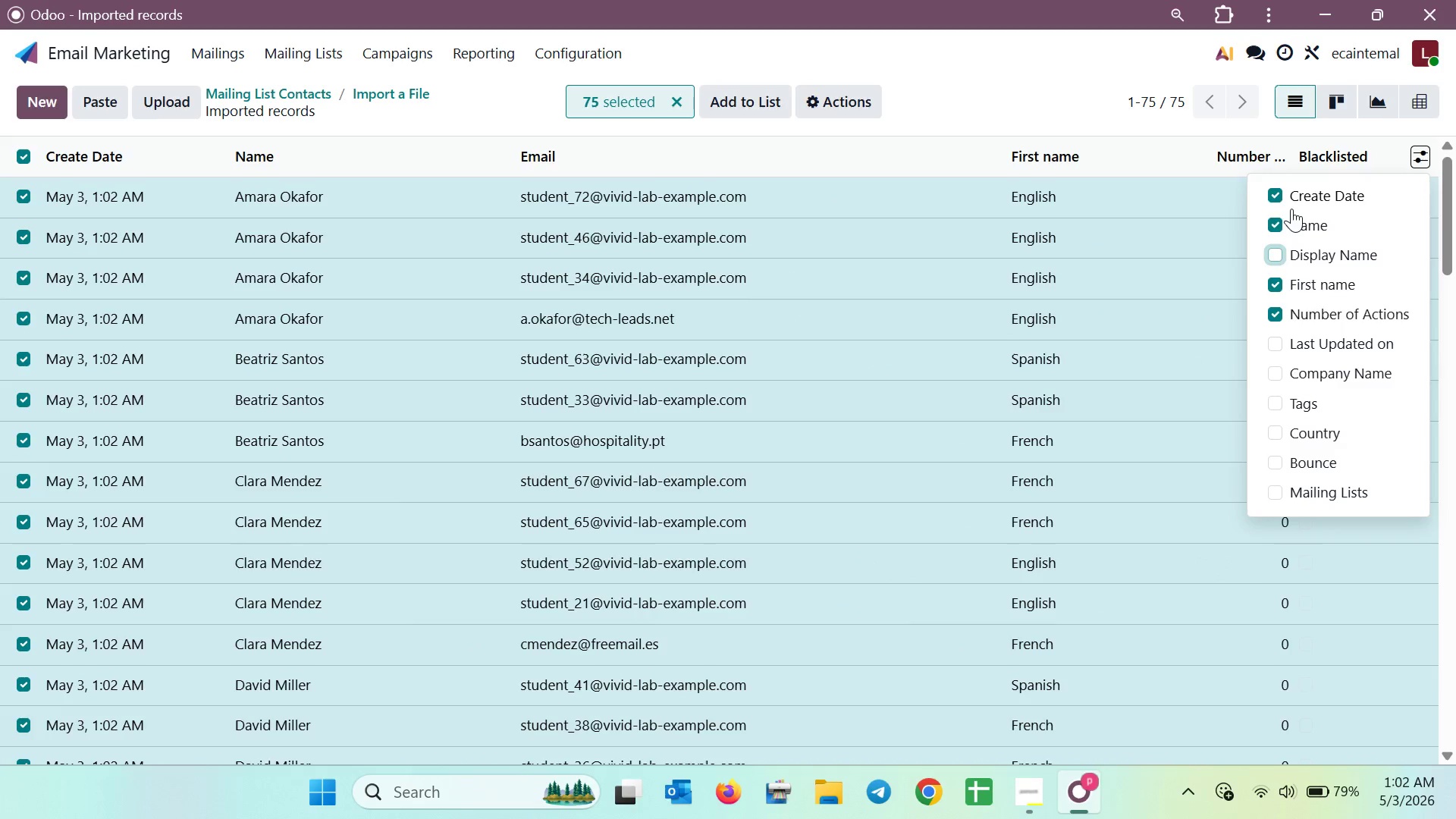 
left_click([1281, 198])
 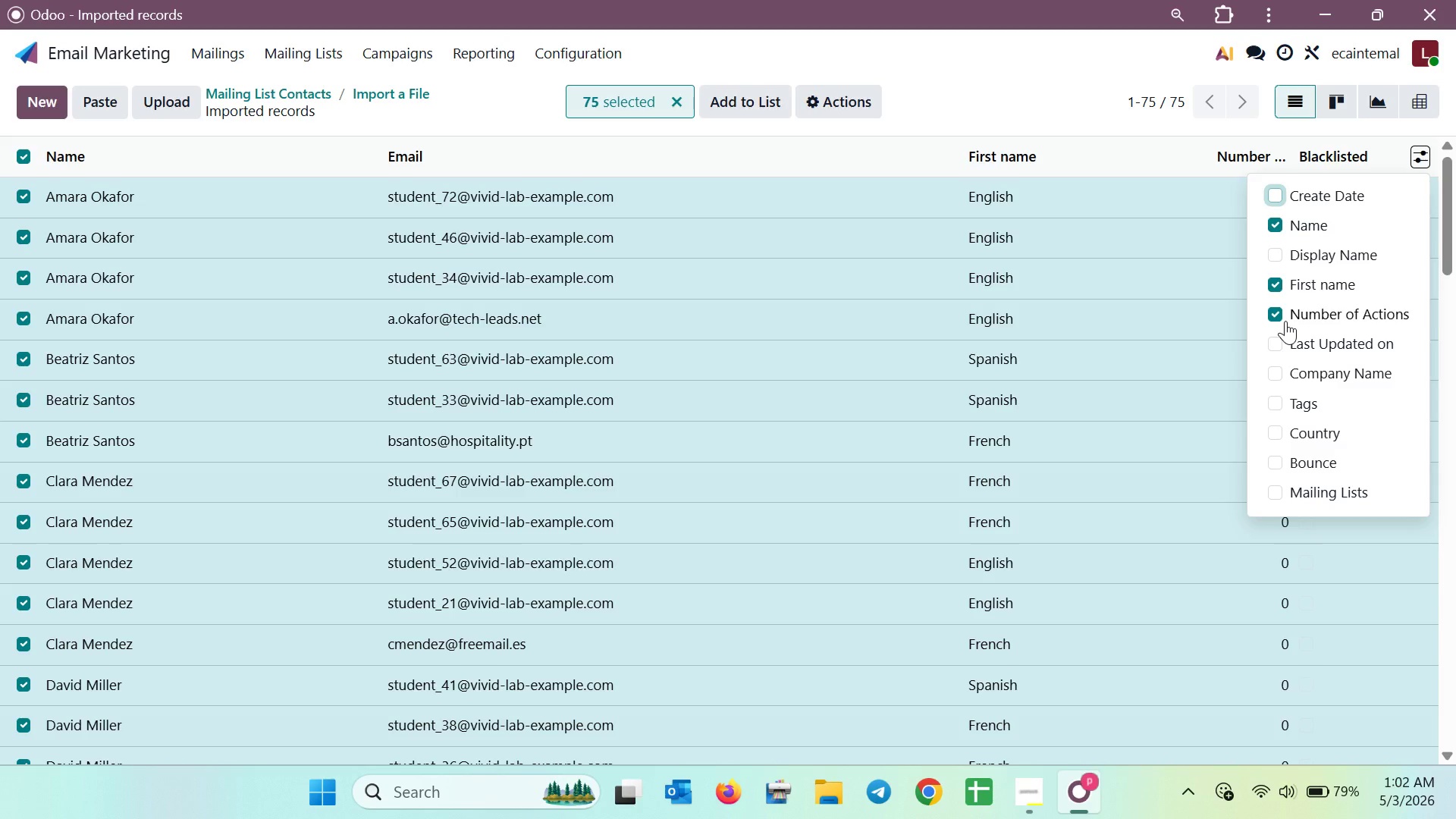 
left_click([1271, 315])
 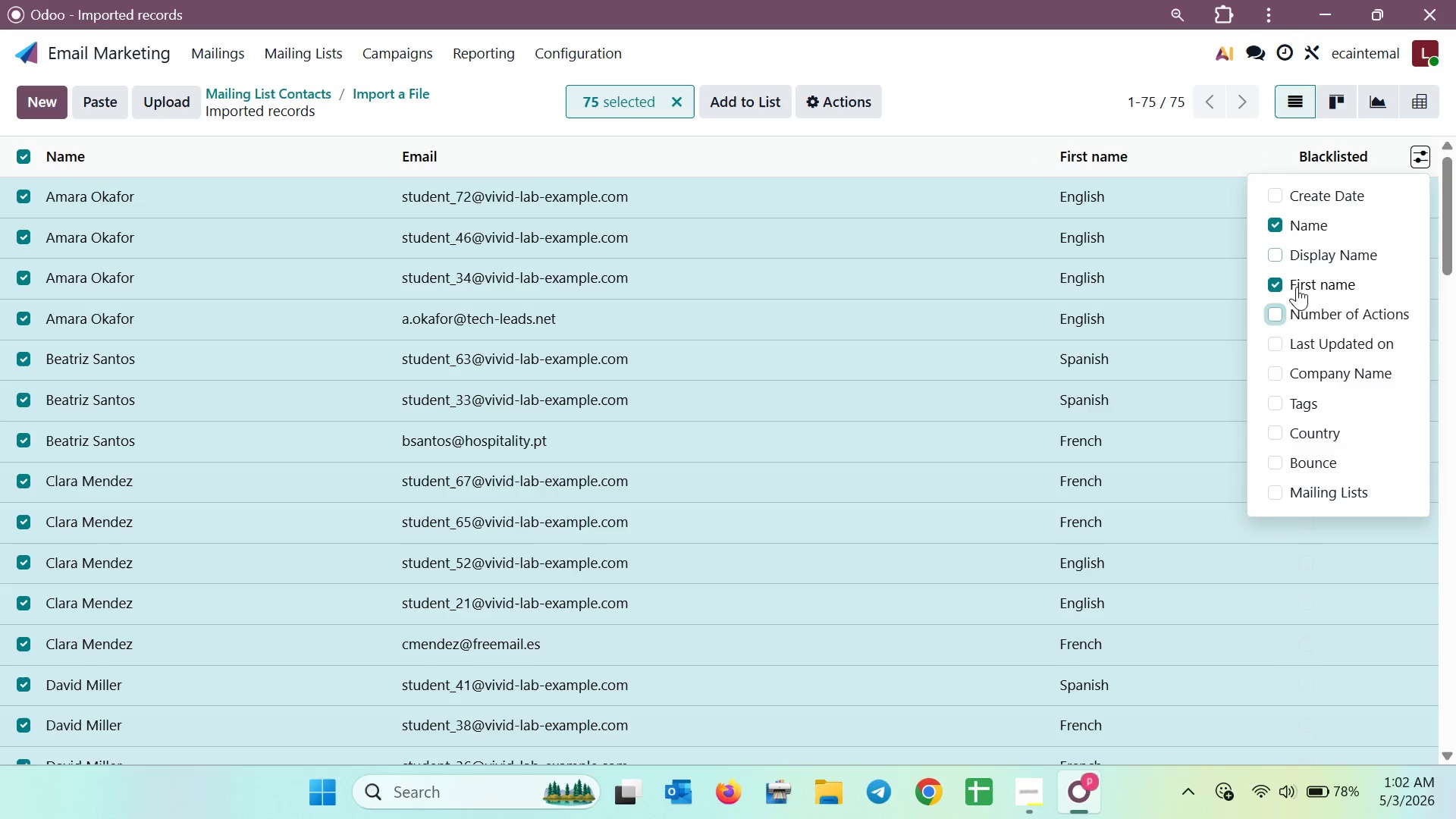 
left_click([1071, 107])
 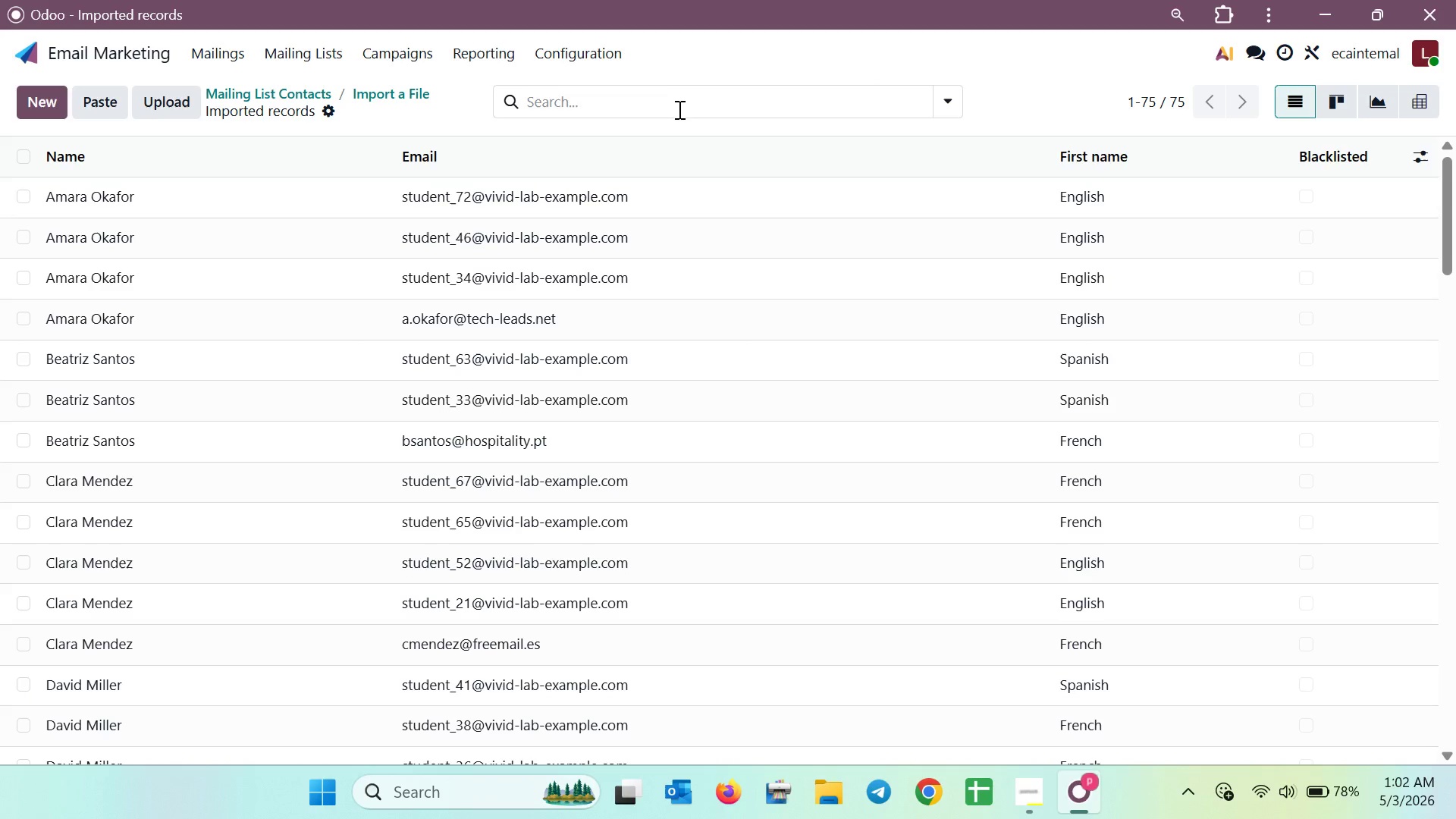 
left_click([673, 100])
 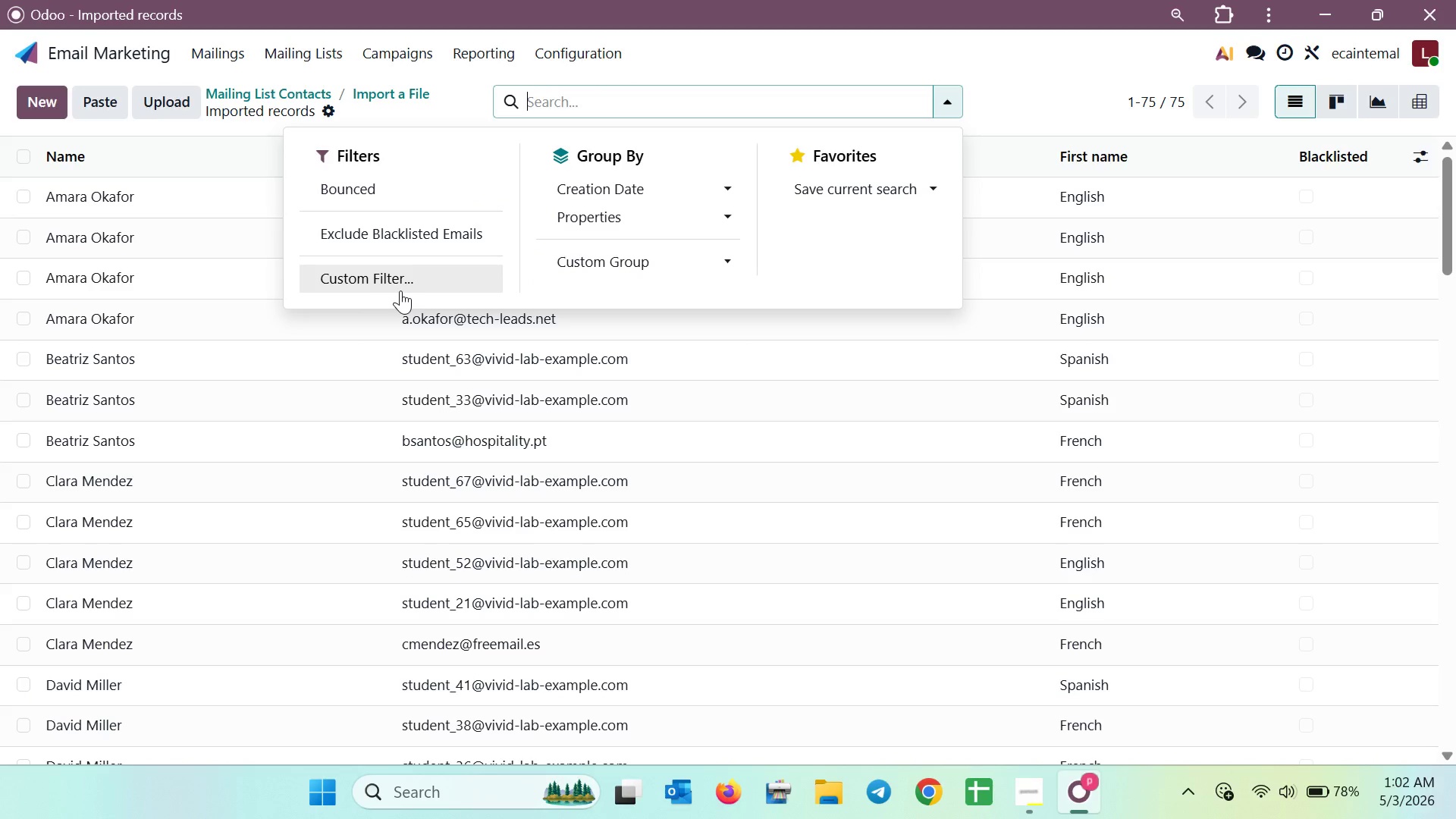 
left_click([400, 290])
 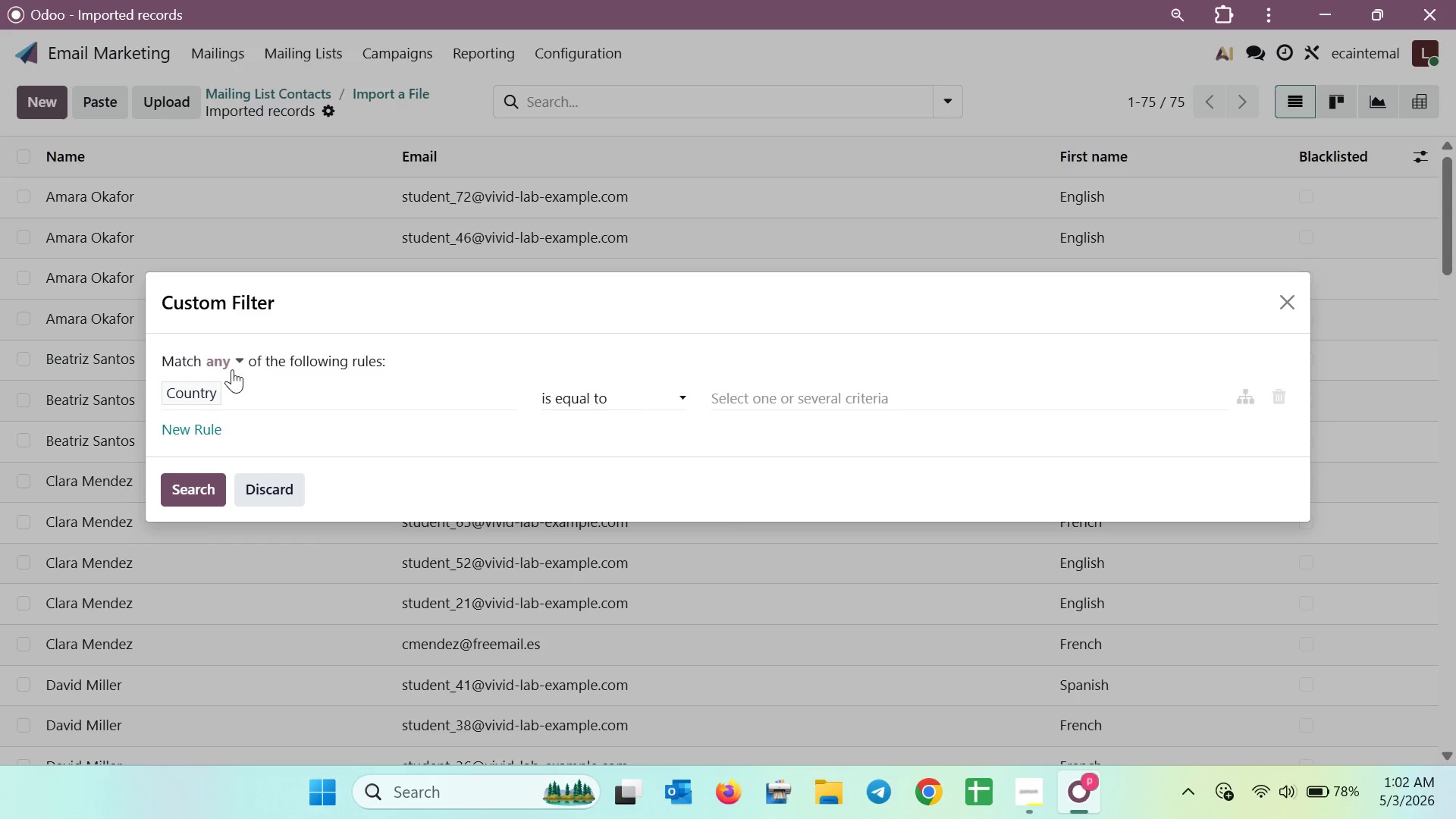 
left_click([194, 401])
 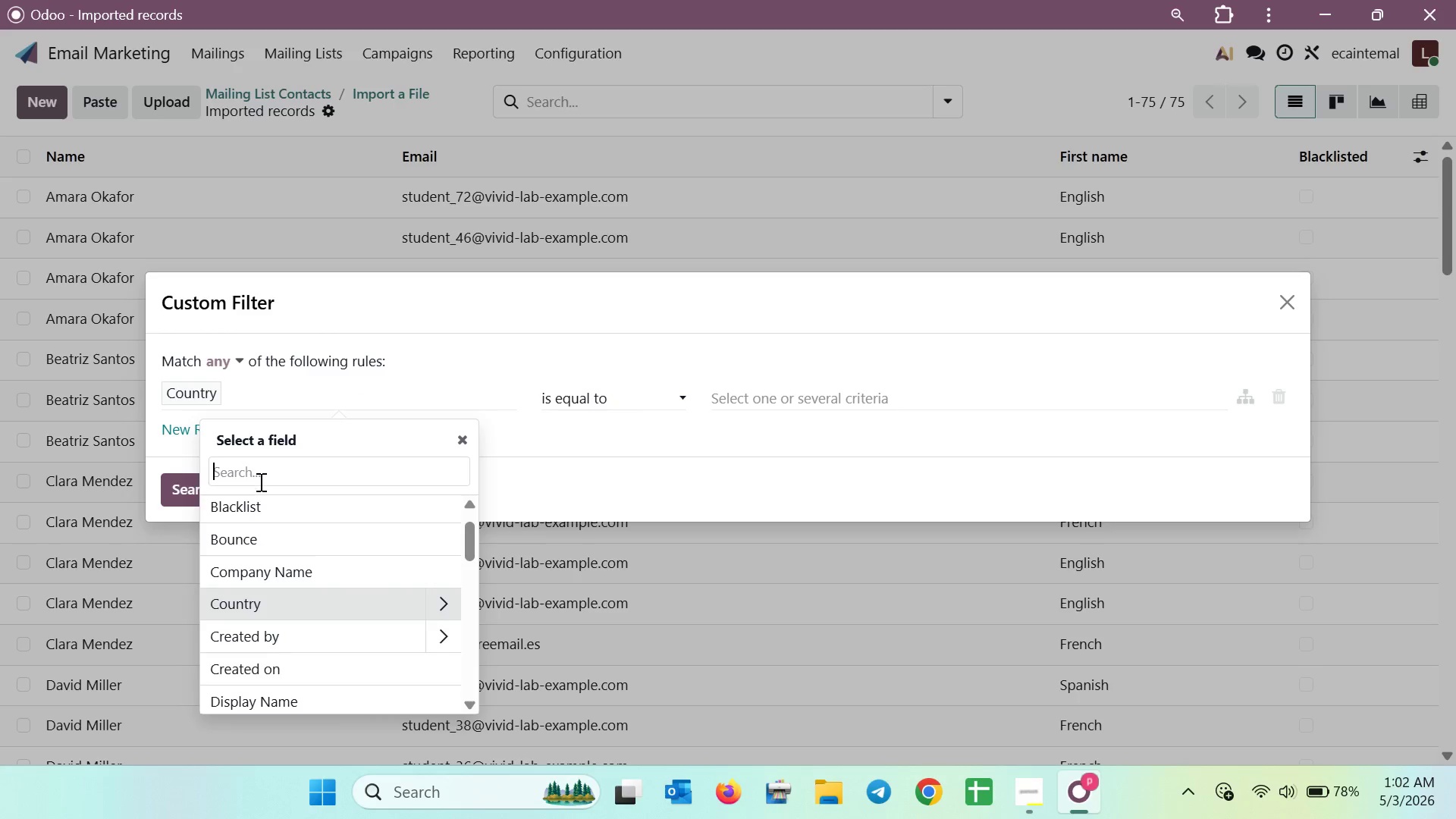 
scroll: coordinate [307, 548], scroll_direction: down, amount: 1.0
 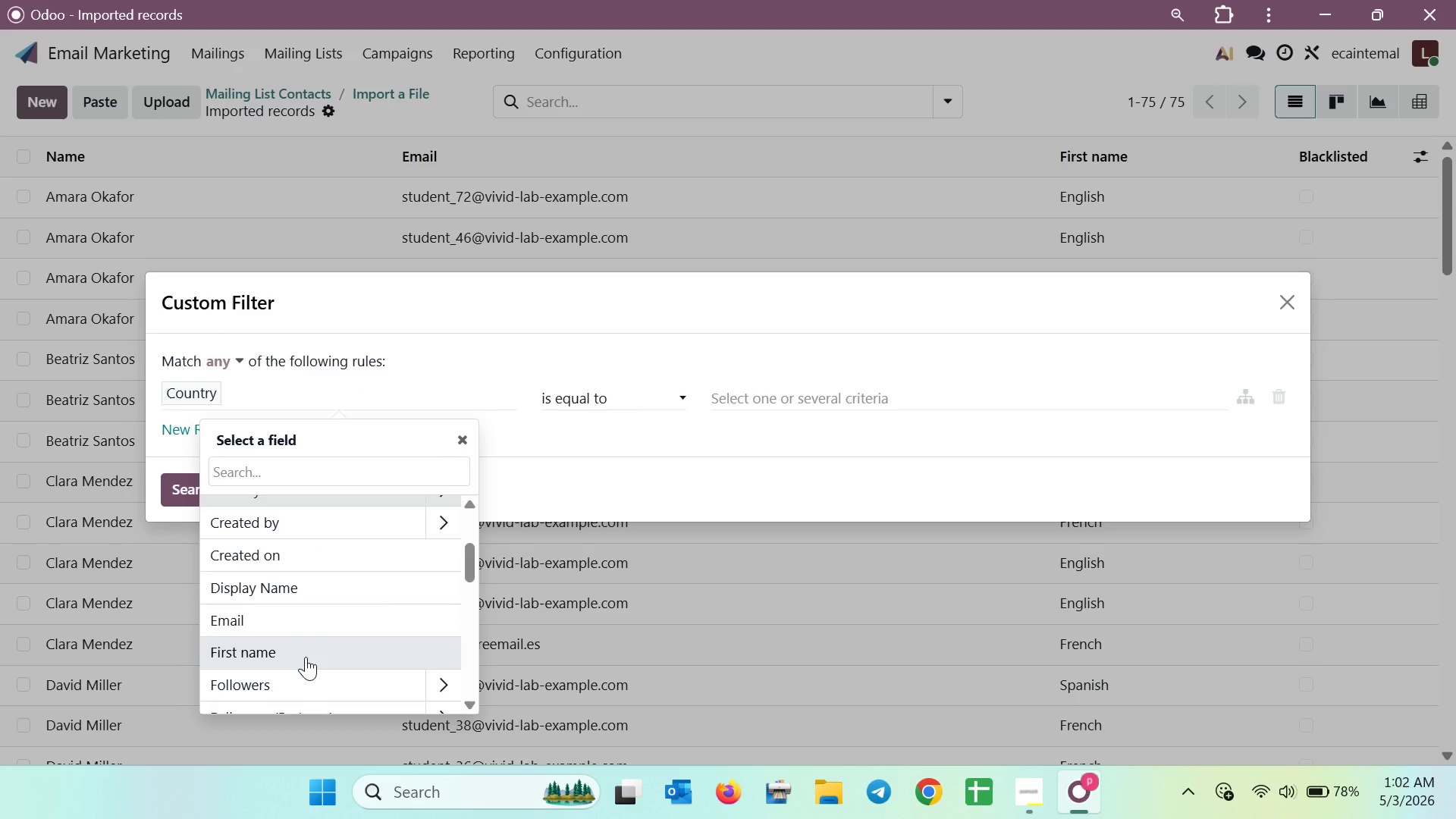 
left_click([306, 657])
 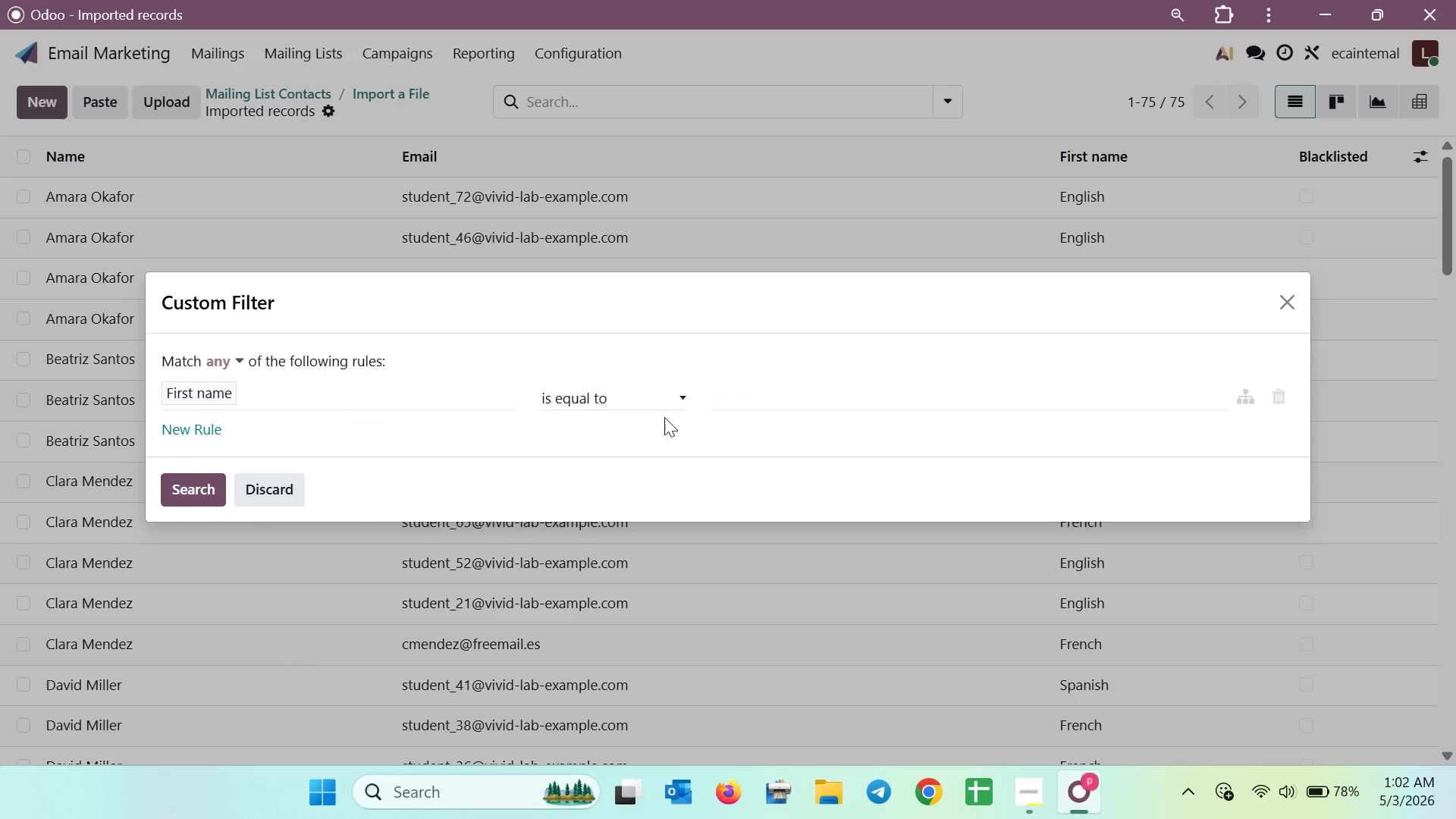 
left_click([686, 396])
 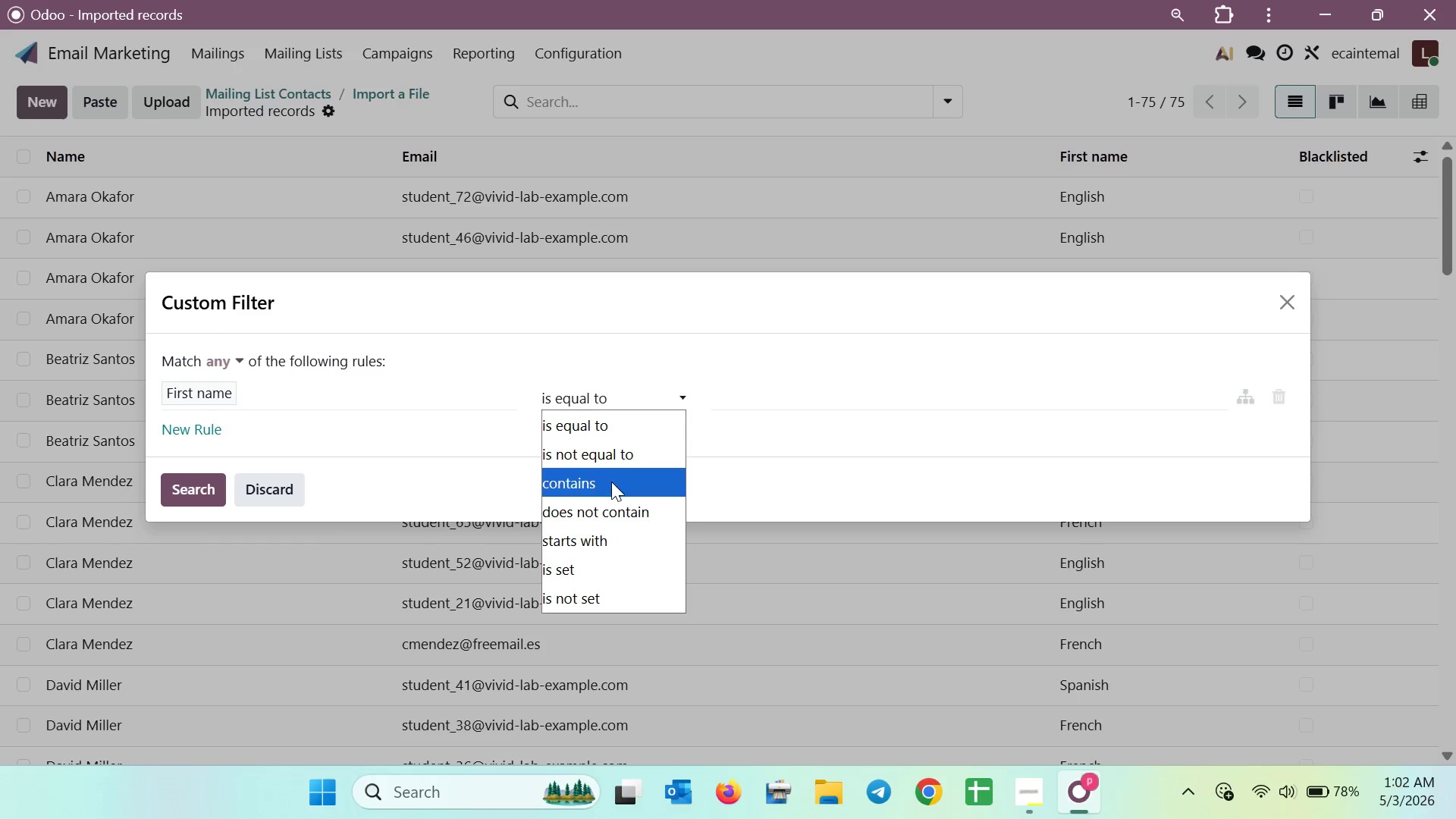 
left_click([611, 482])
 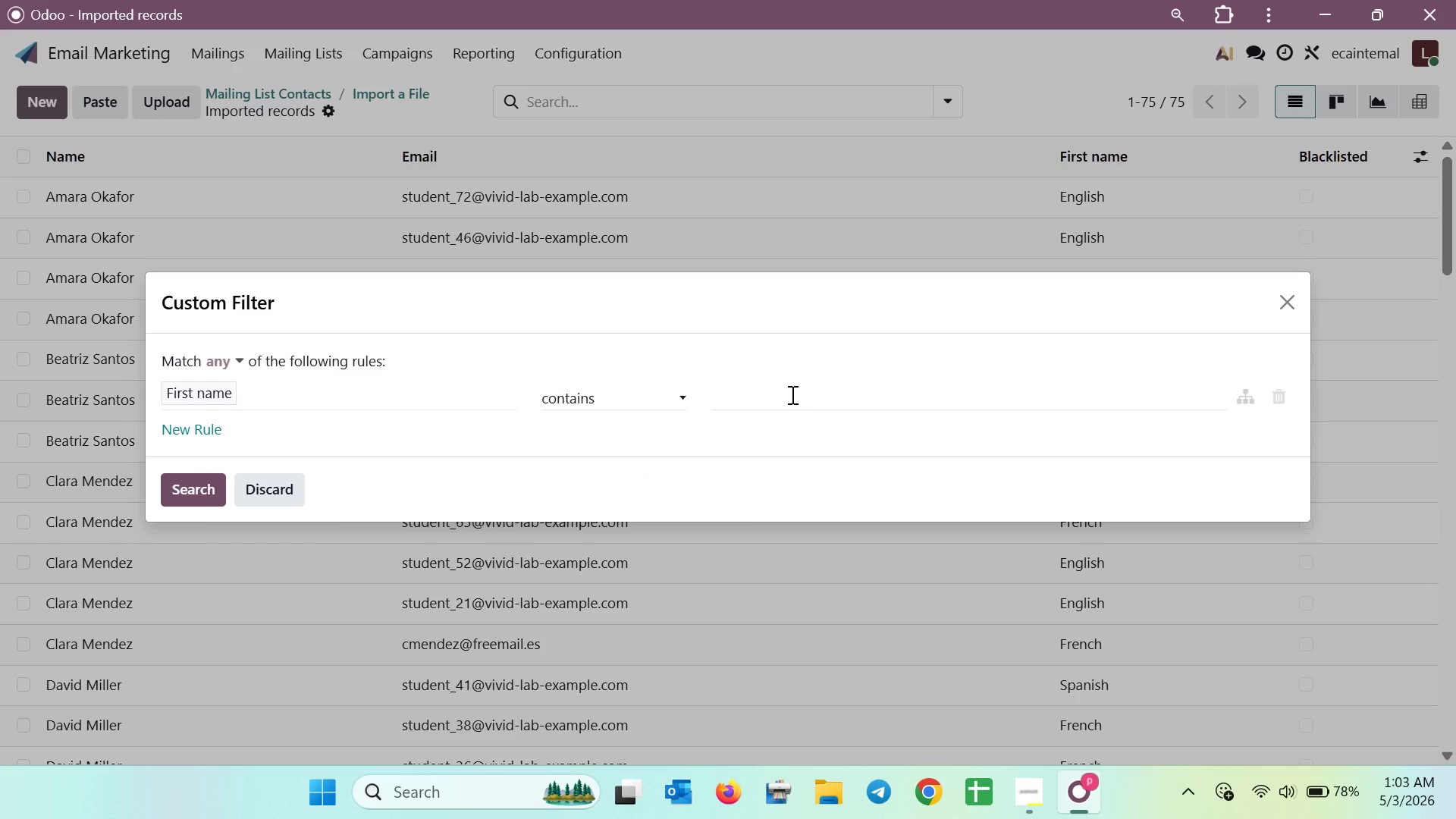 
wait(8.47)
 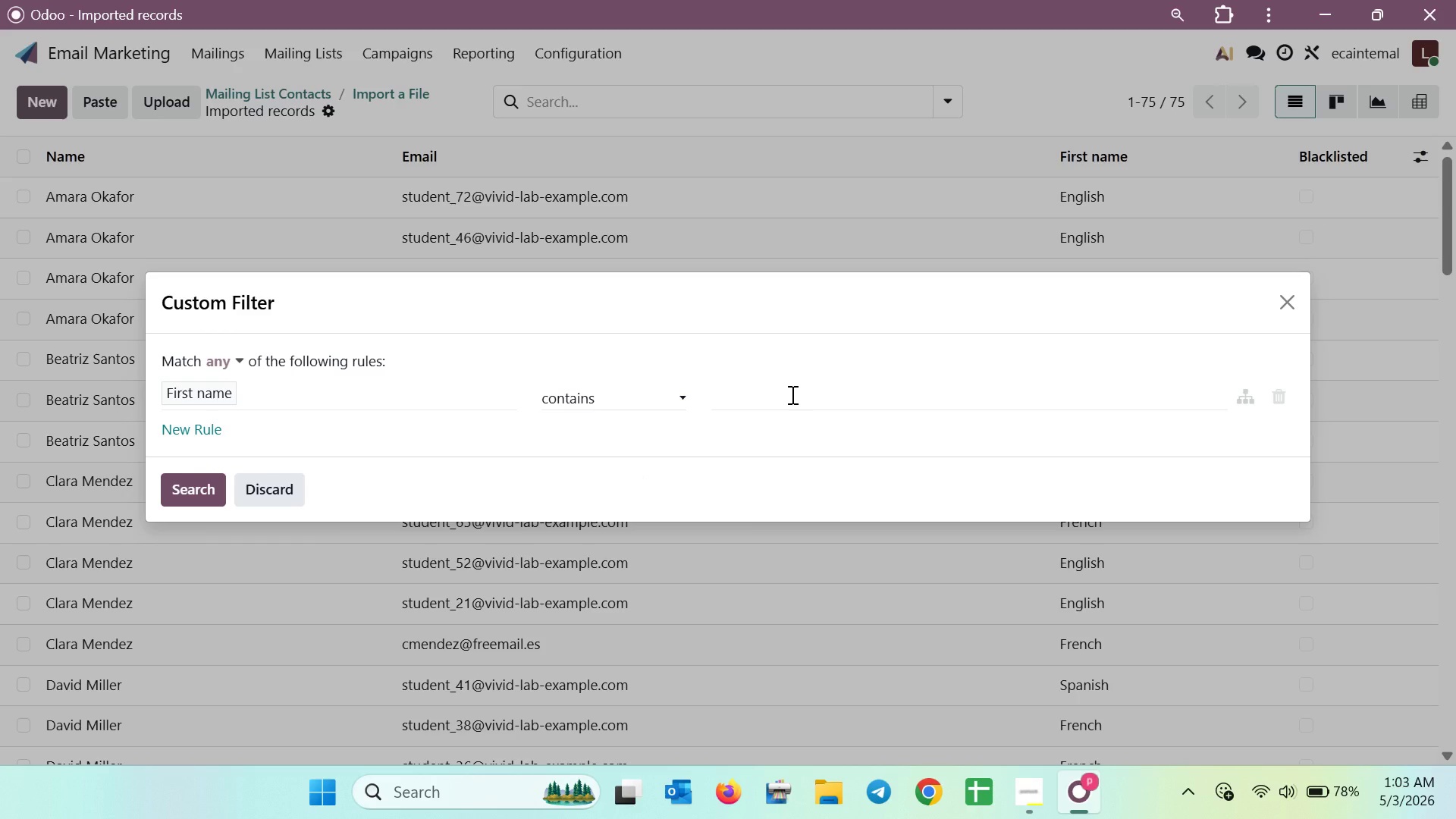 
left_click([238, 360])
 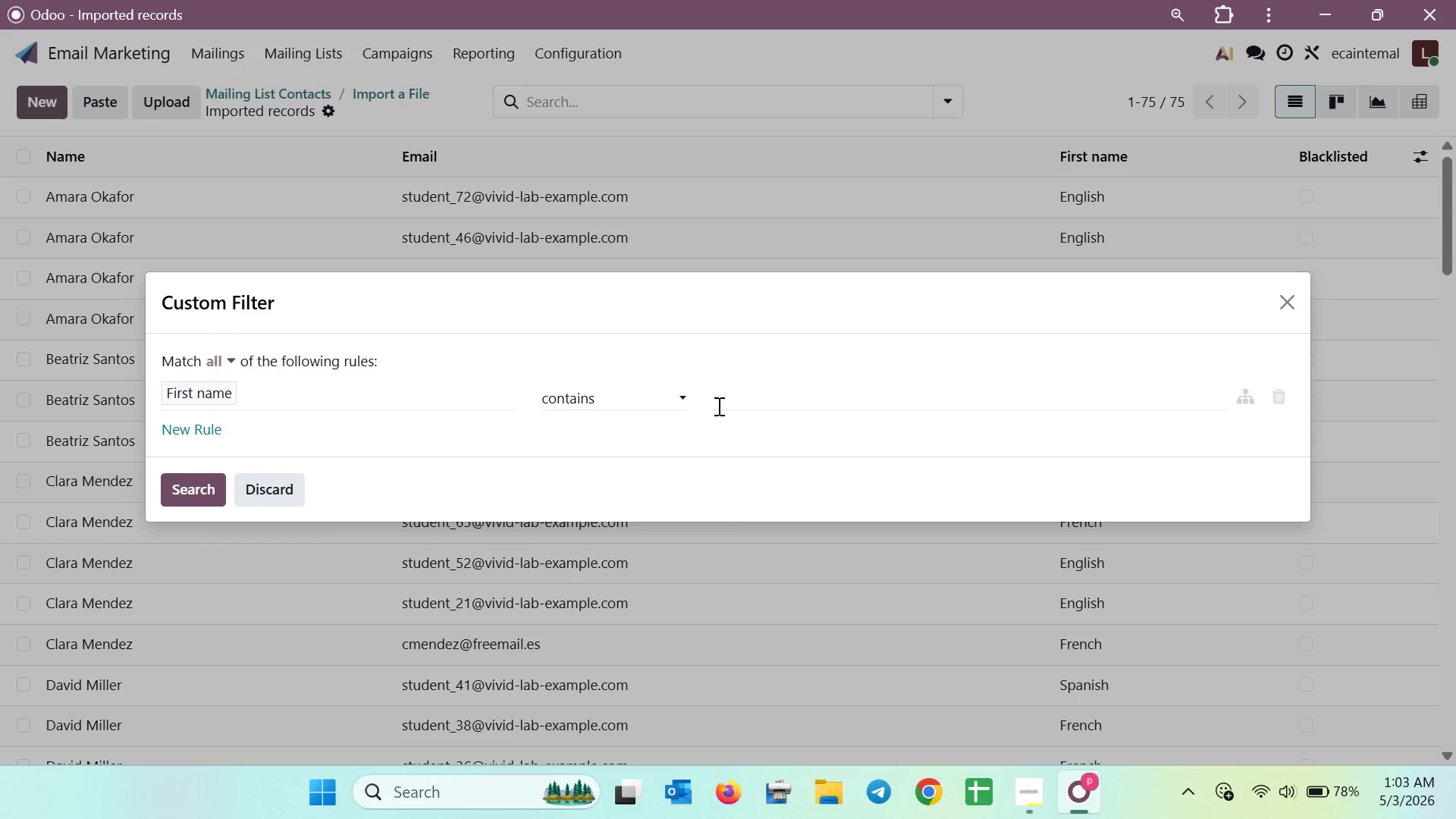 
left_click([717, 406])
 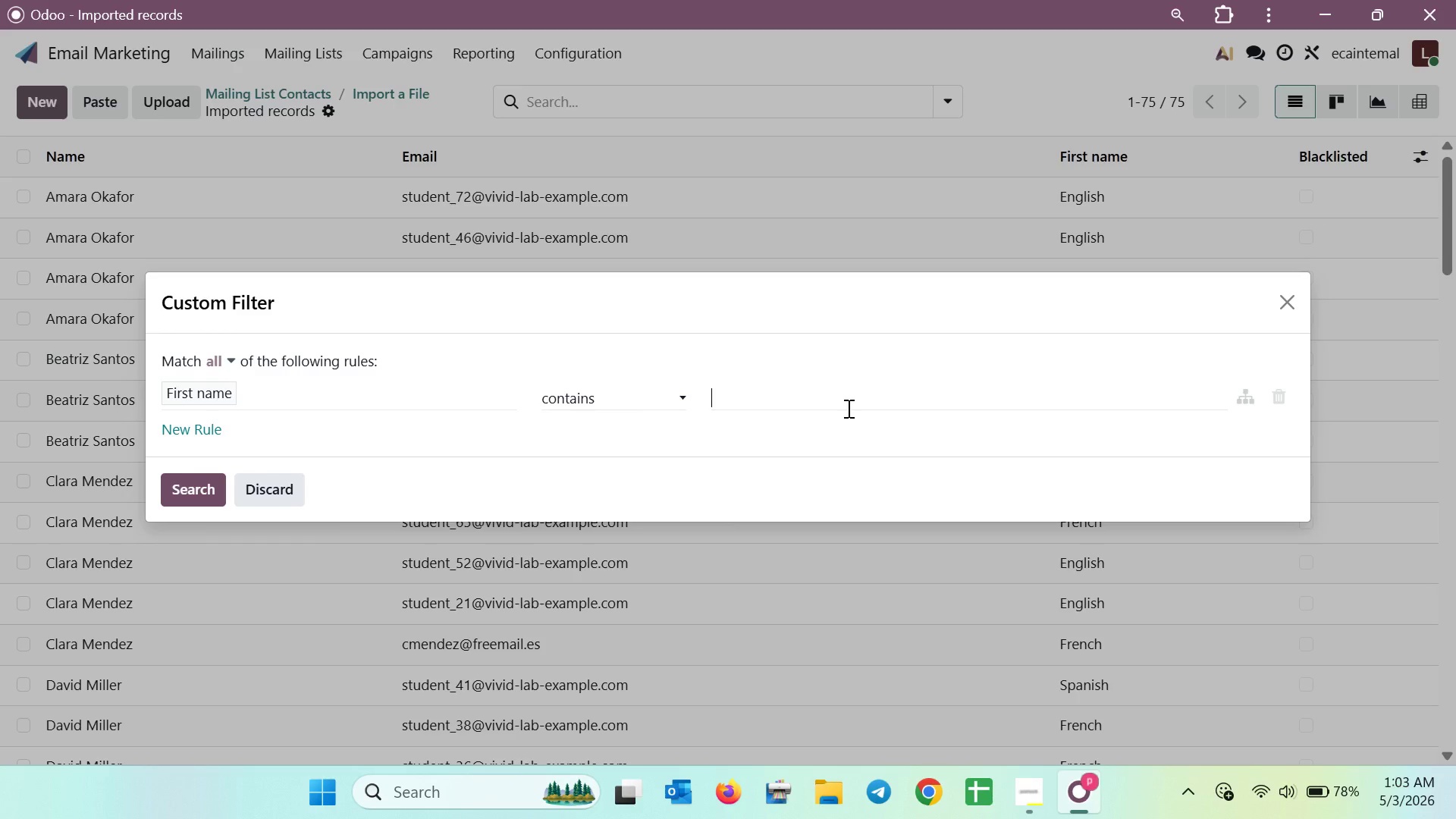 
wait(12.14)
 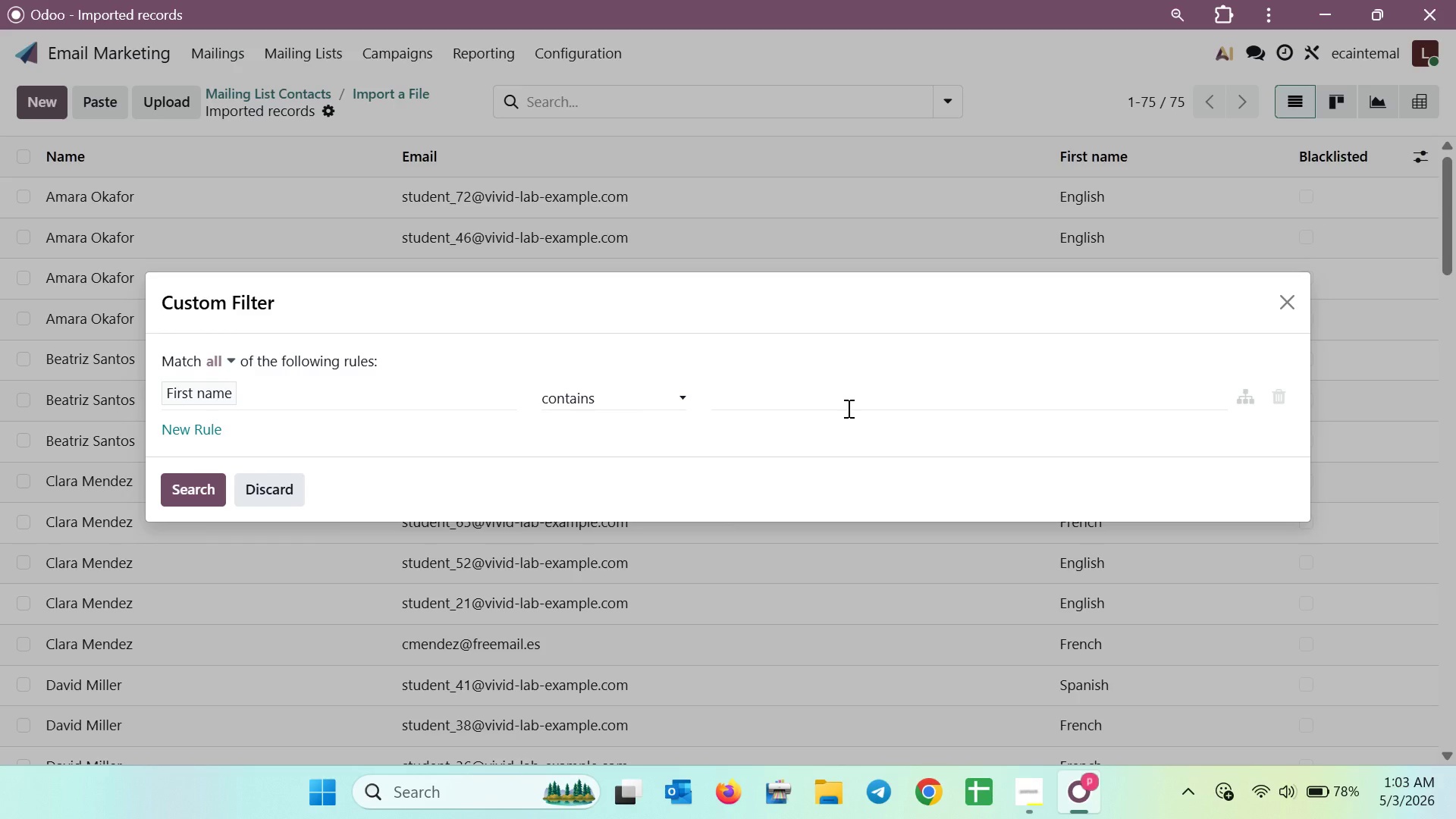 
type(English )
 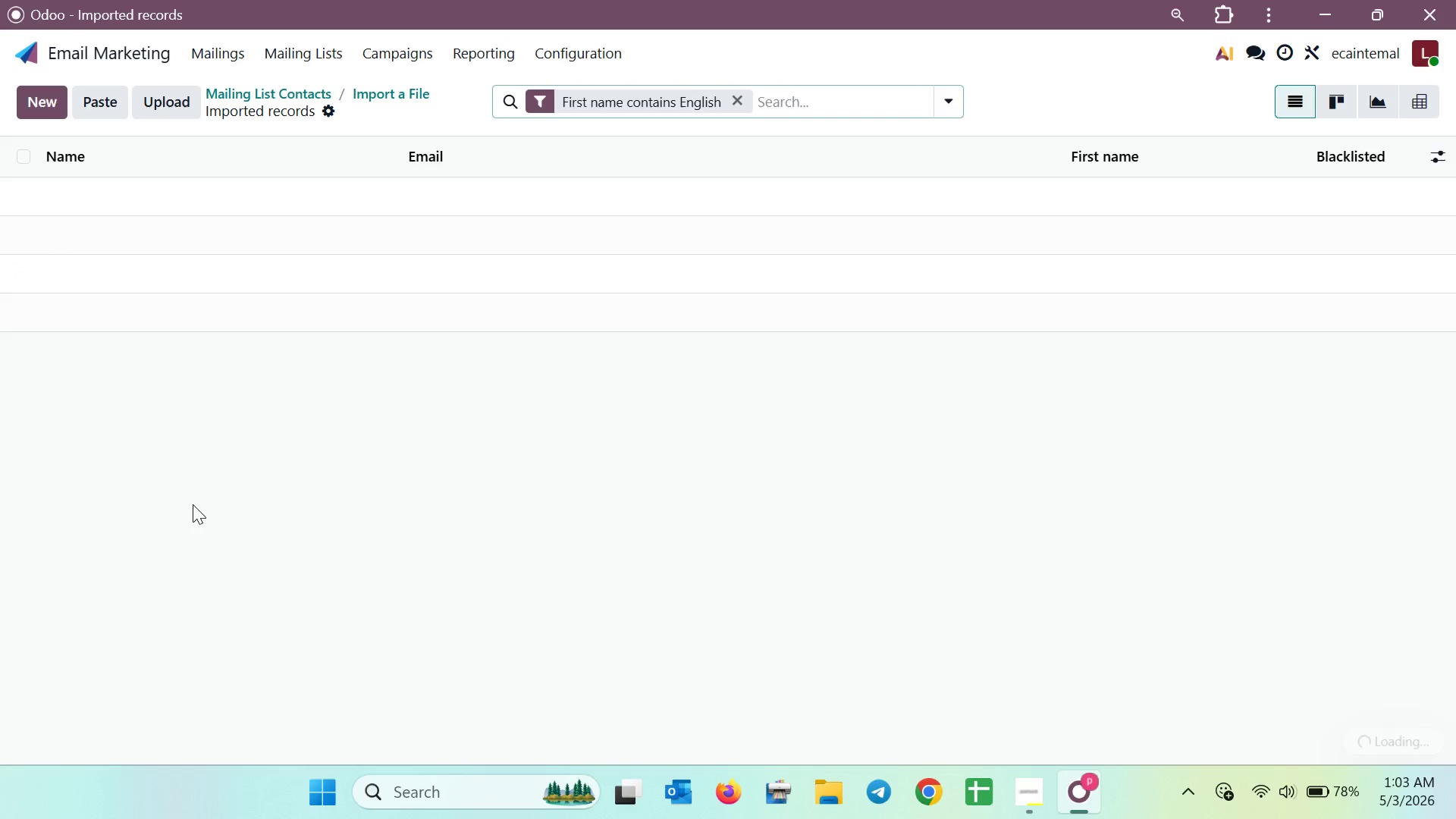 
wait(8.59)
 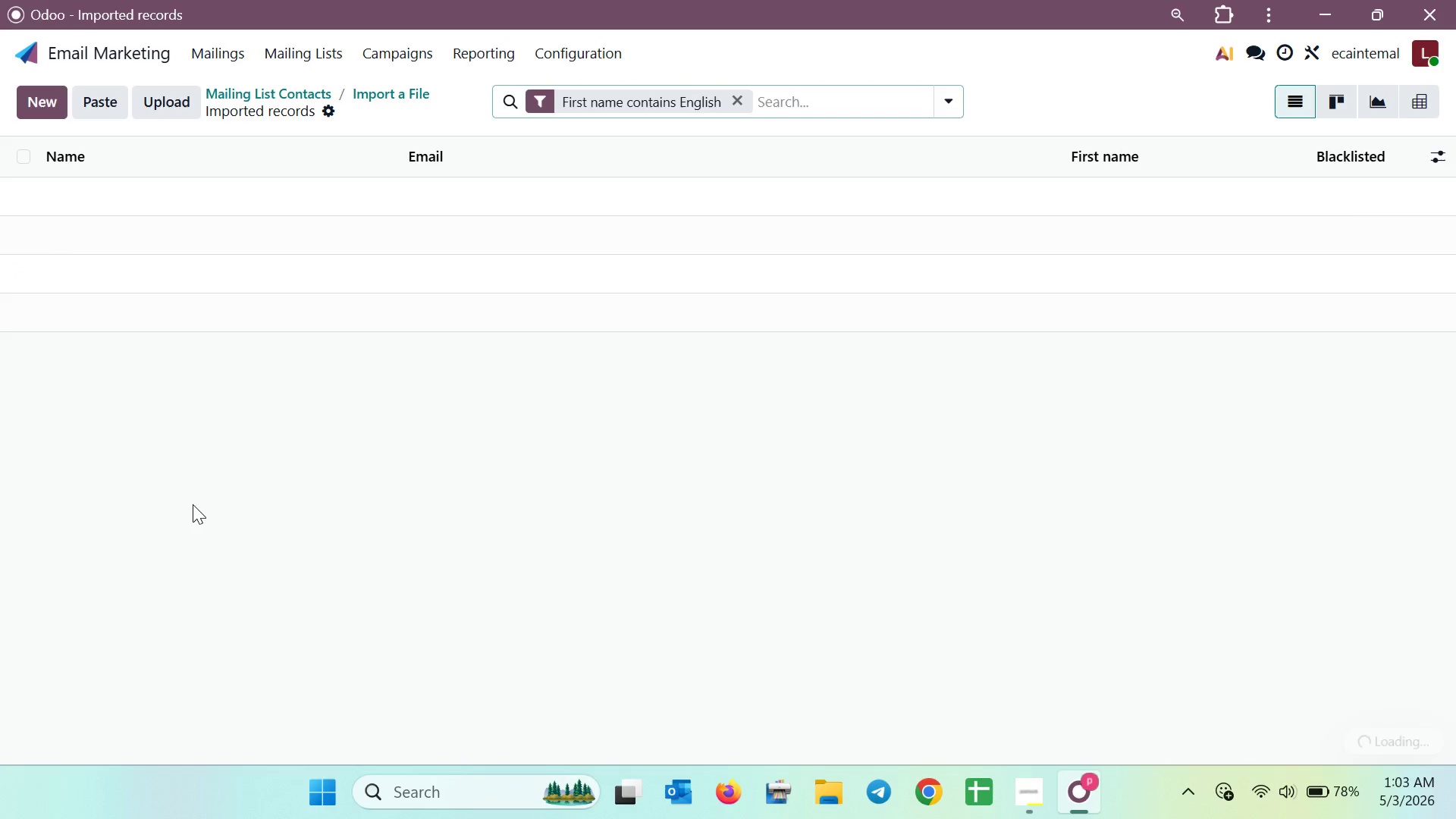 
left_click([226, 360])
 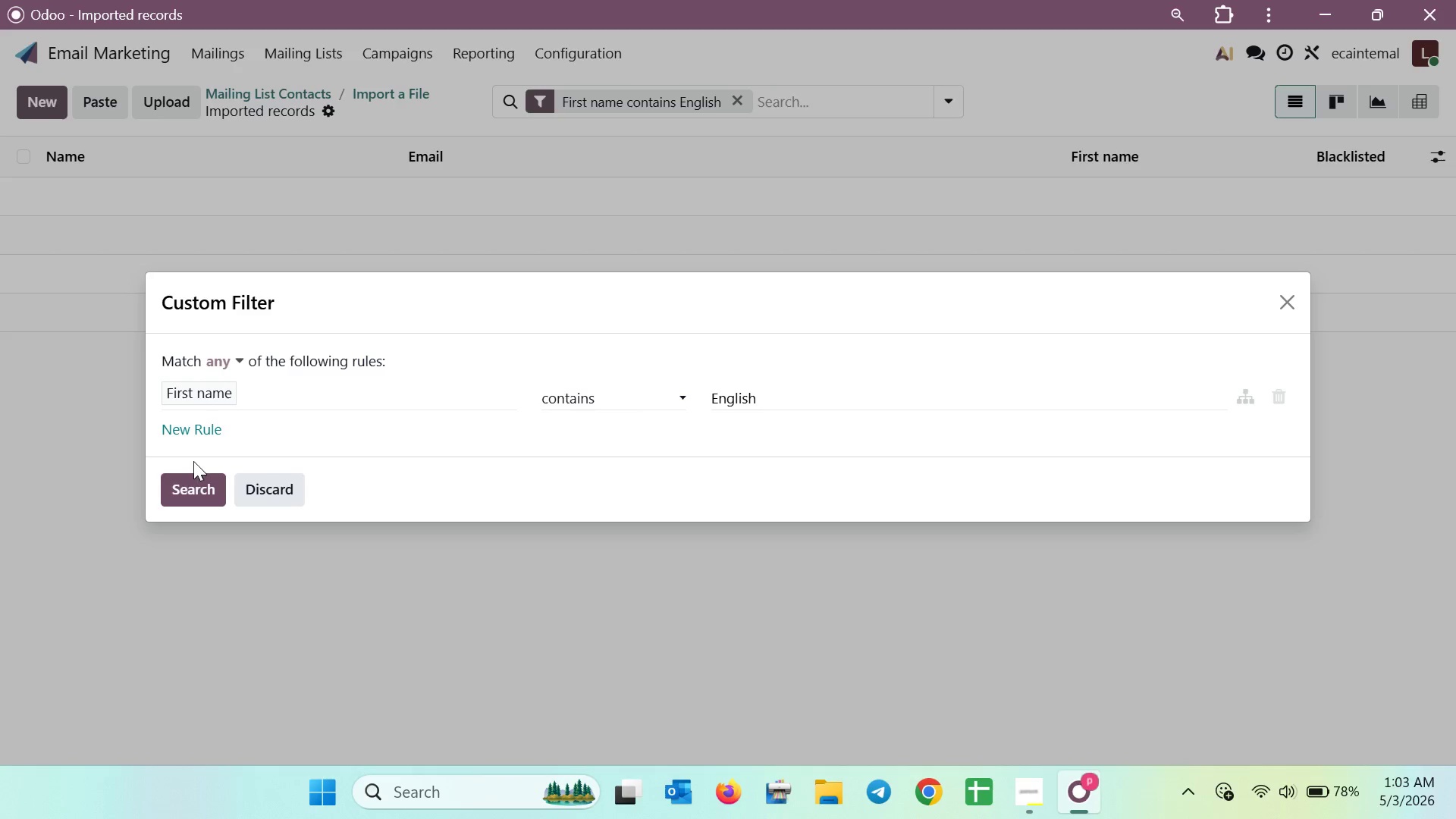 
left_click([188, 490])
 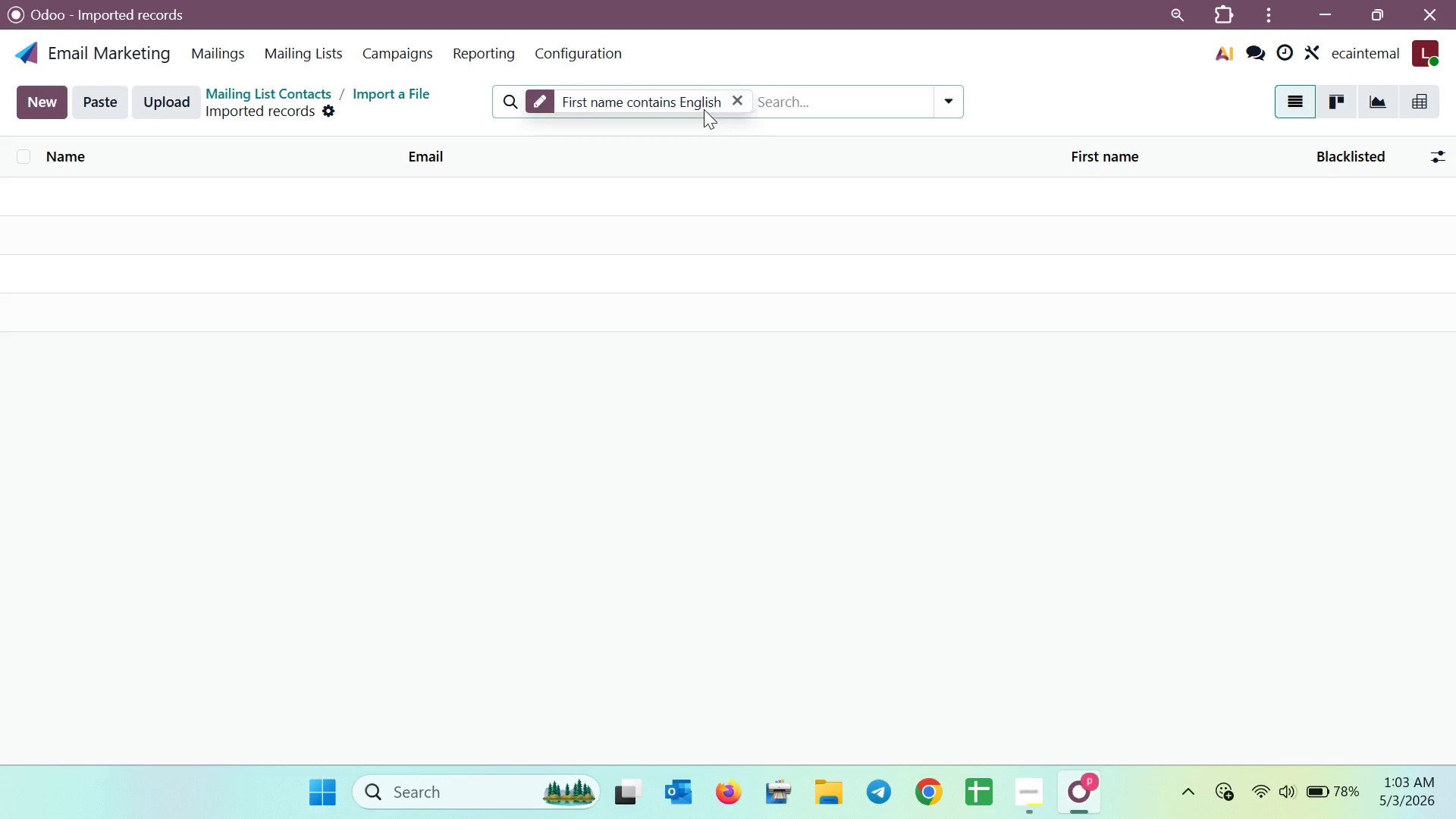 
left_click([739, 105])
 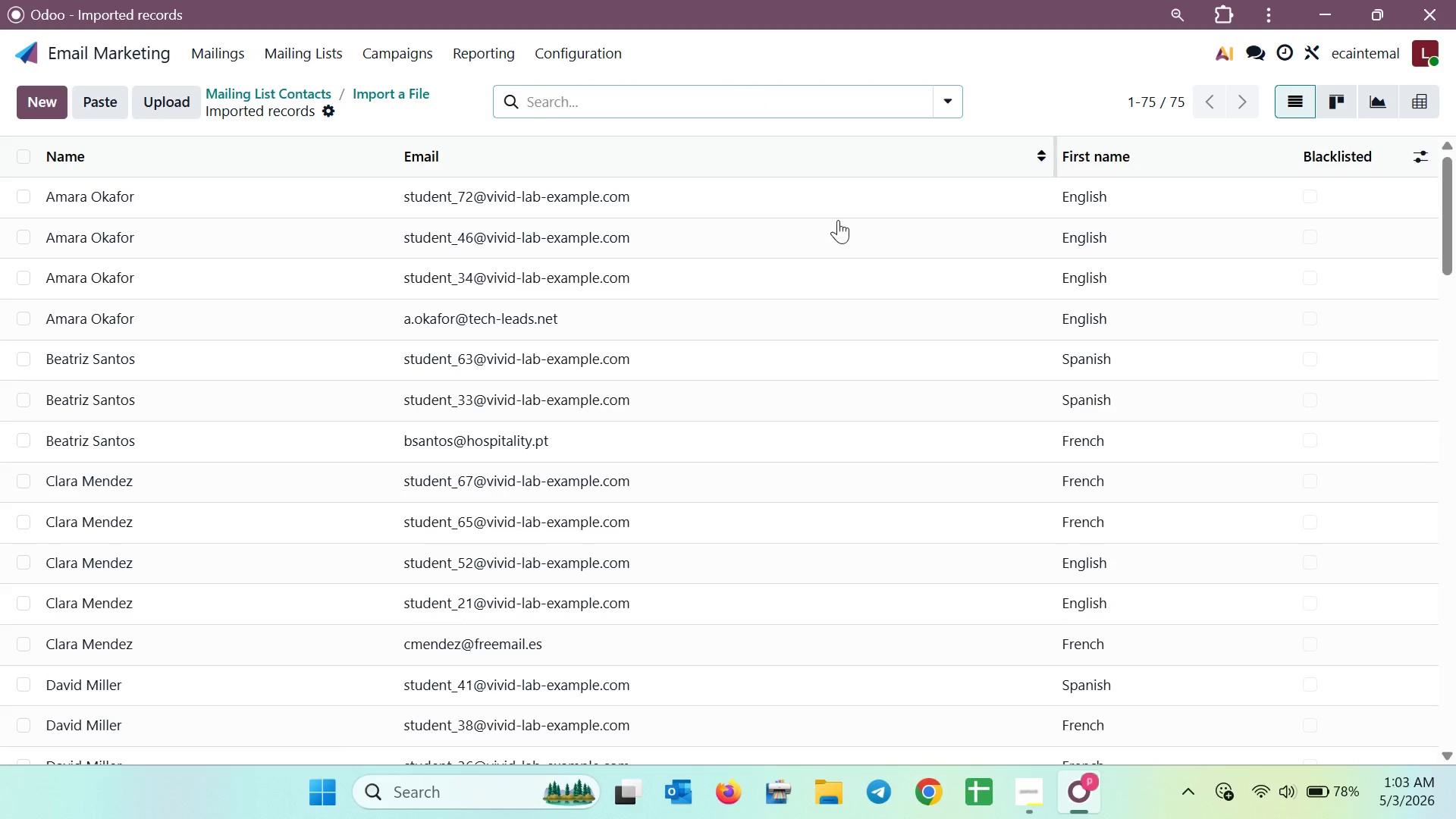 
scroll: coordinate [868, 441], scroll_direction: down, amount: 8.0
 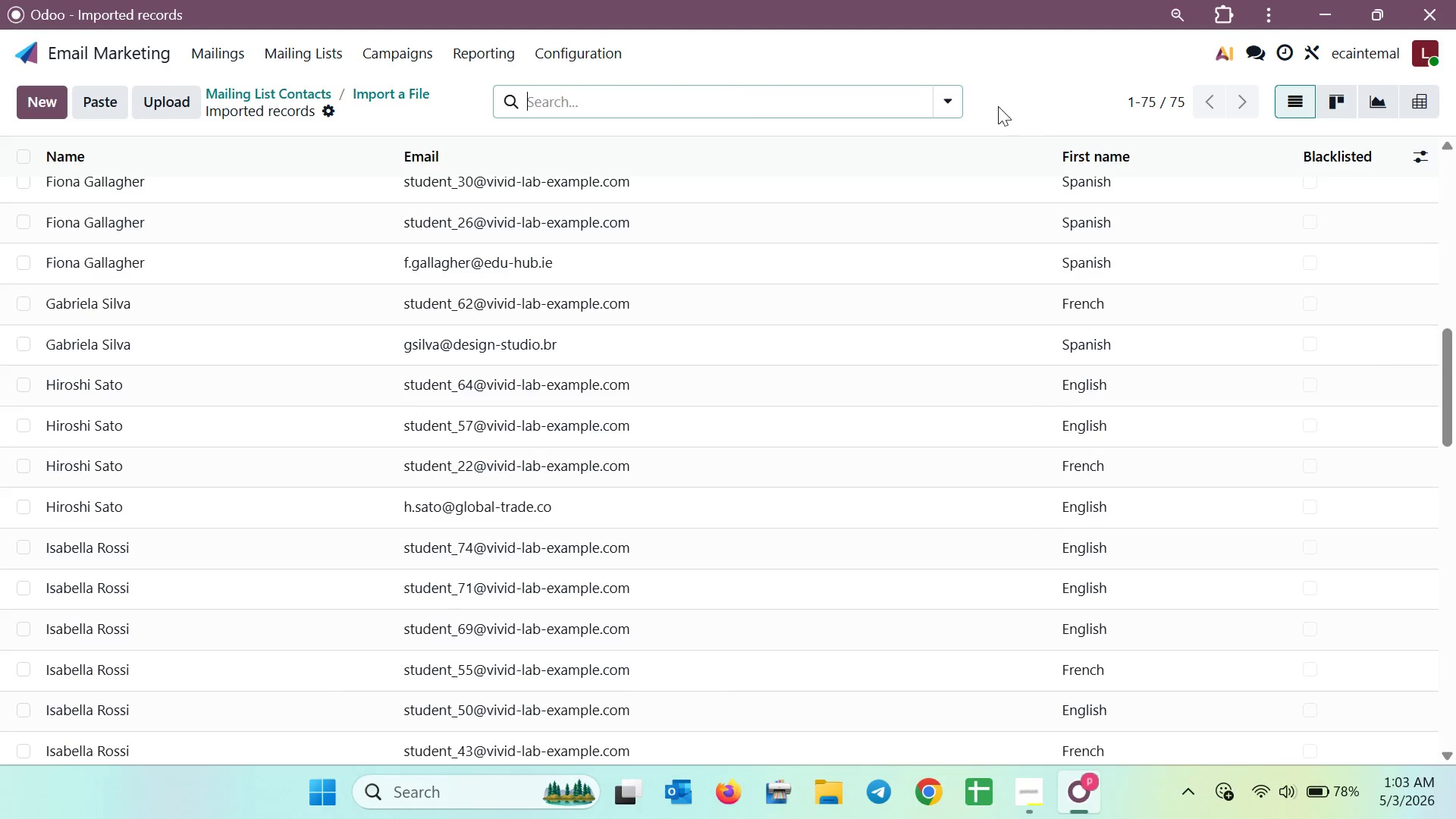 
left_click([949, 102])
 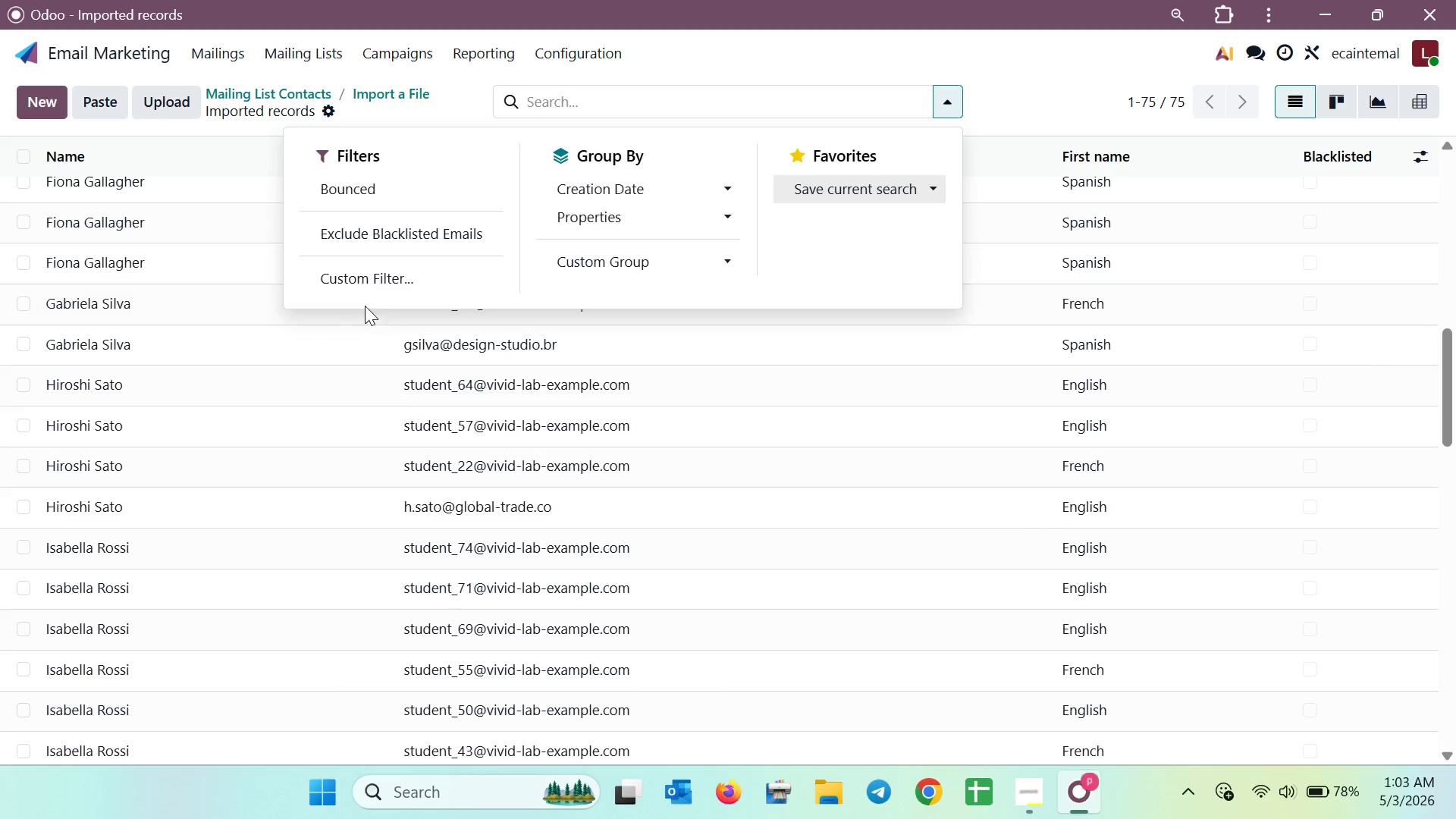 
left_click([362, 289])
 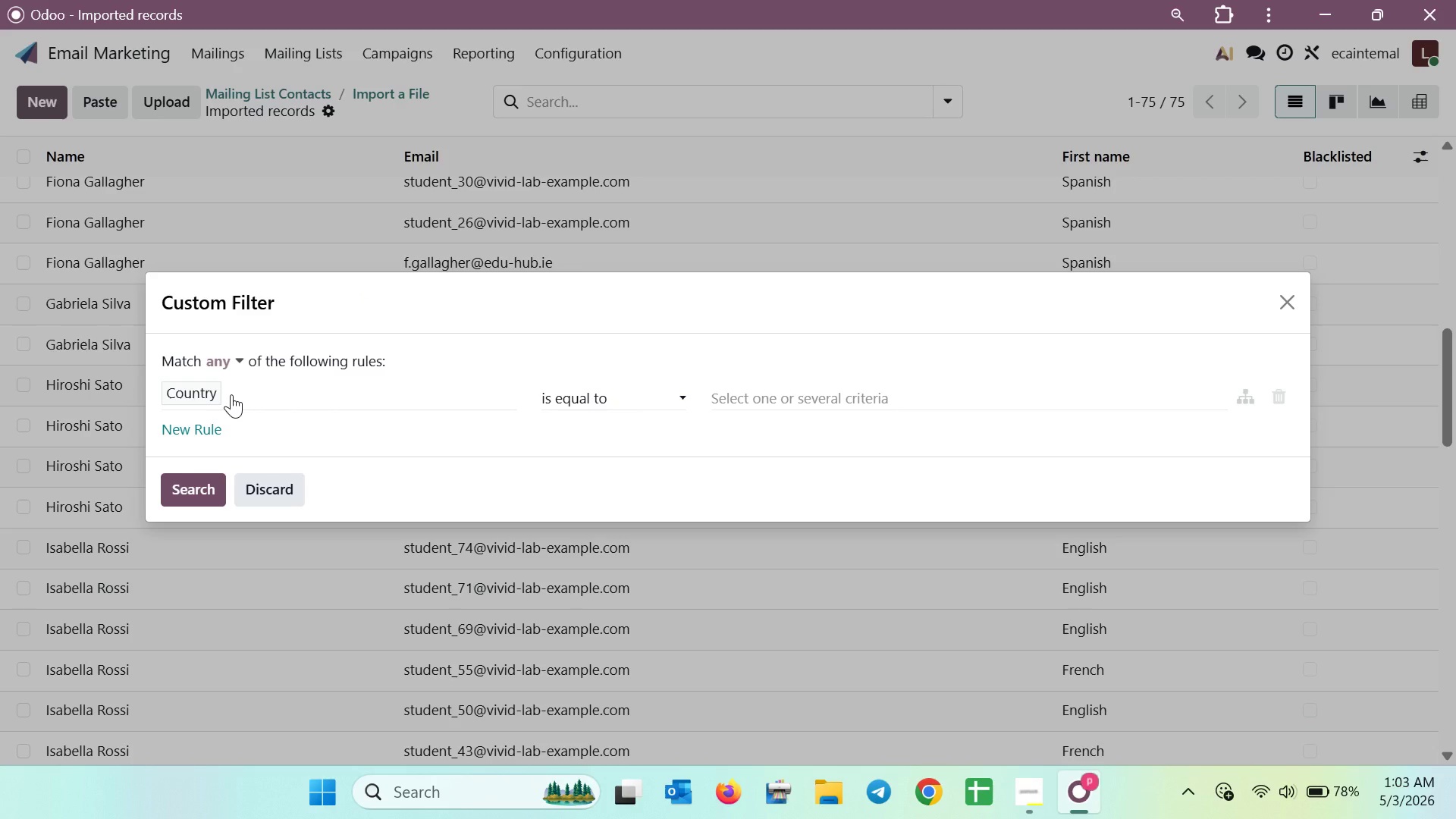 
left_click([231, 394])
 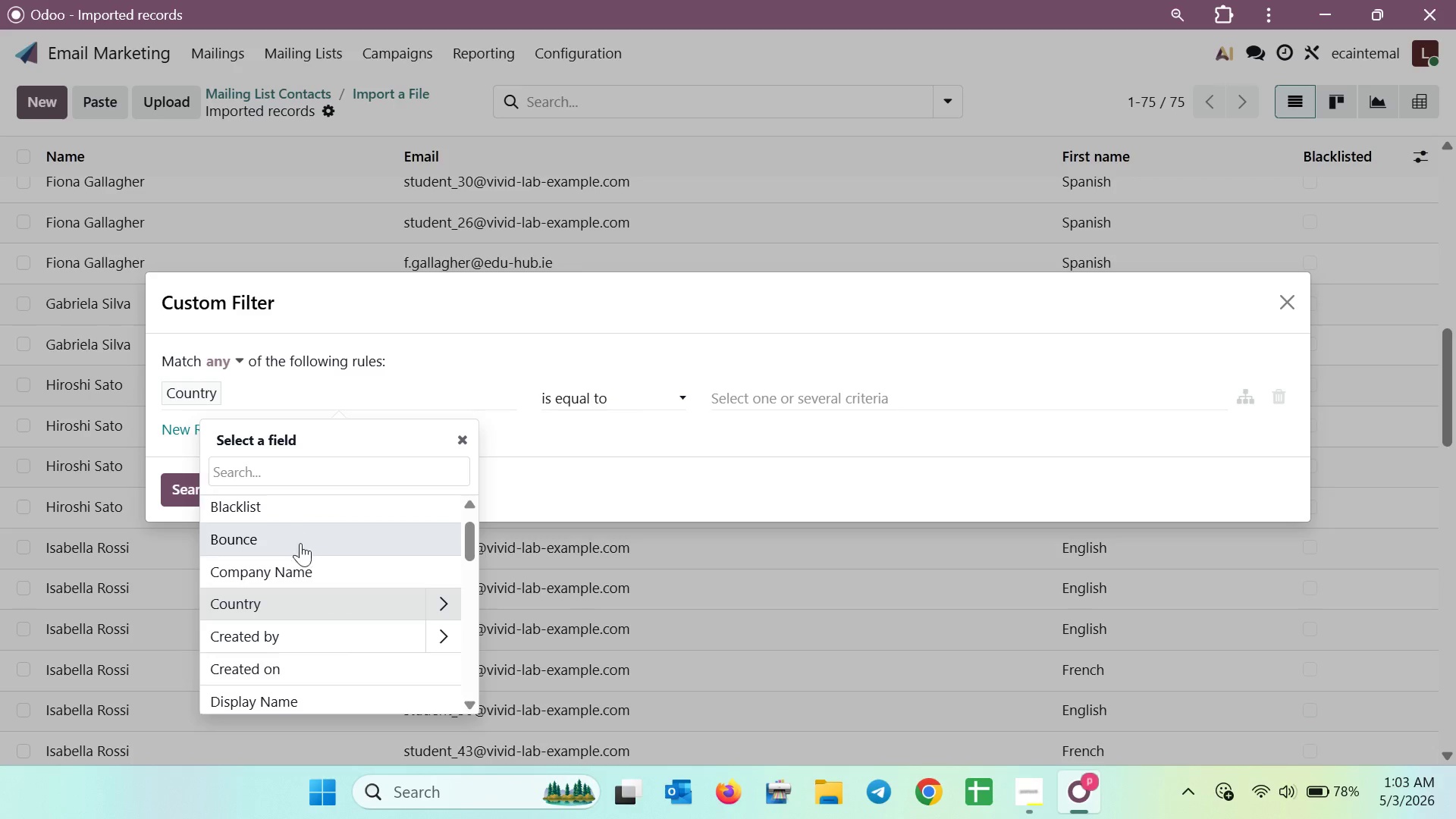 
scroll: coordinate [303, 555], scroll_direction: down, amount: 1.0
 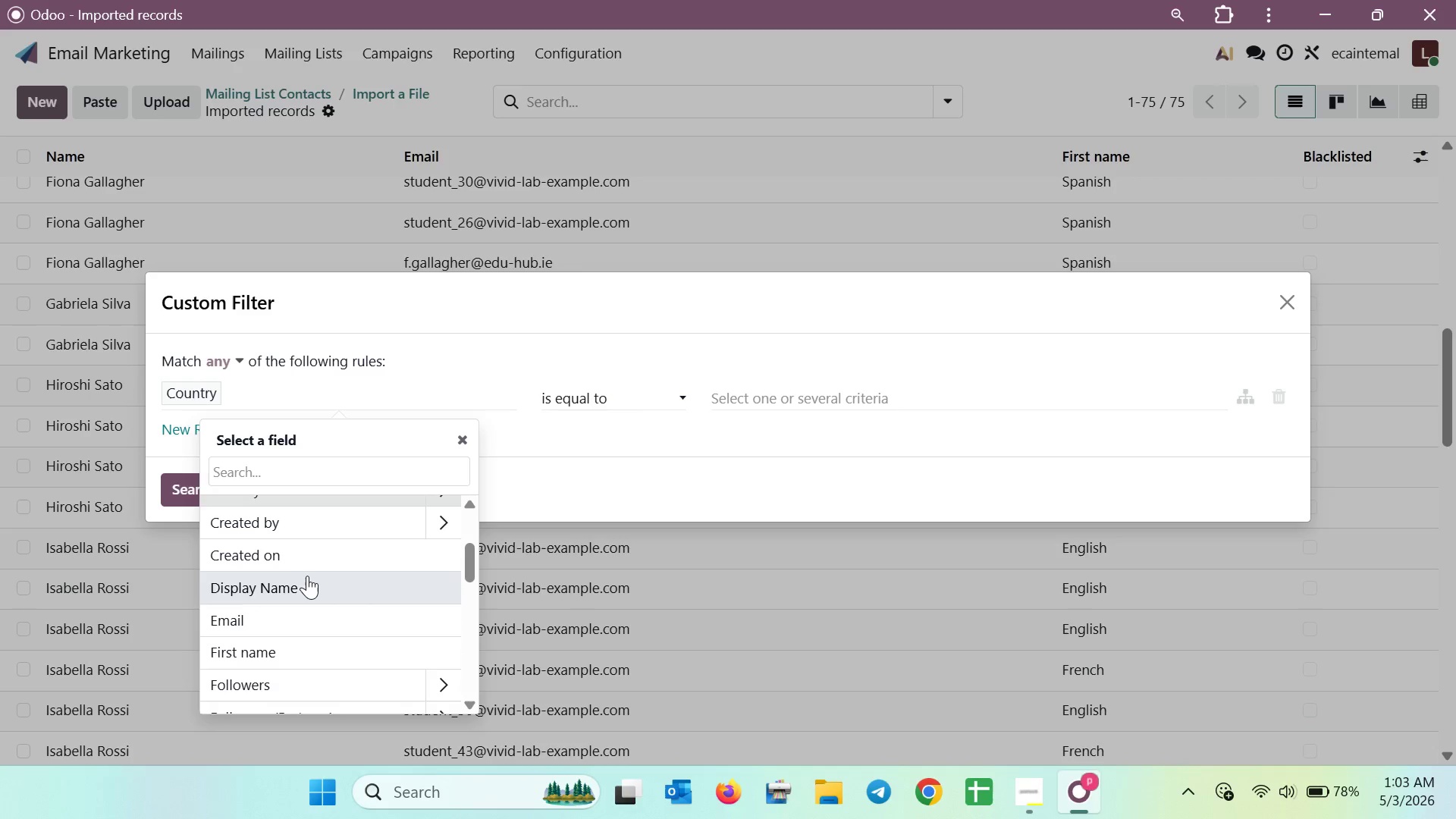 
left_click([307, 650])
 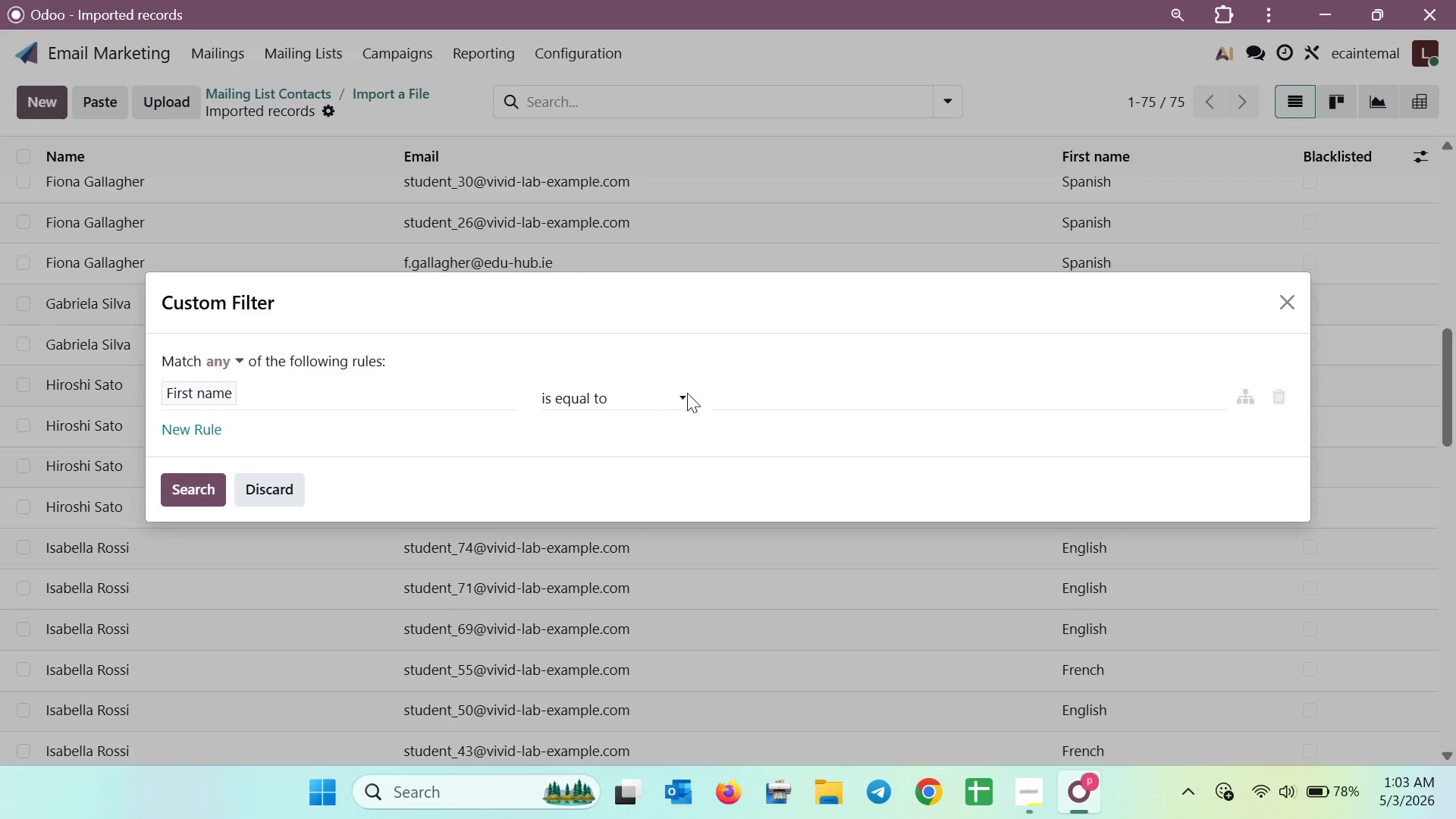 
left_click([667, 399])
 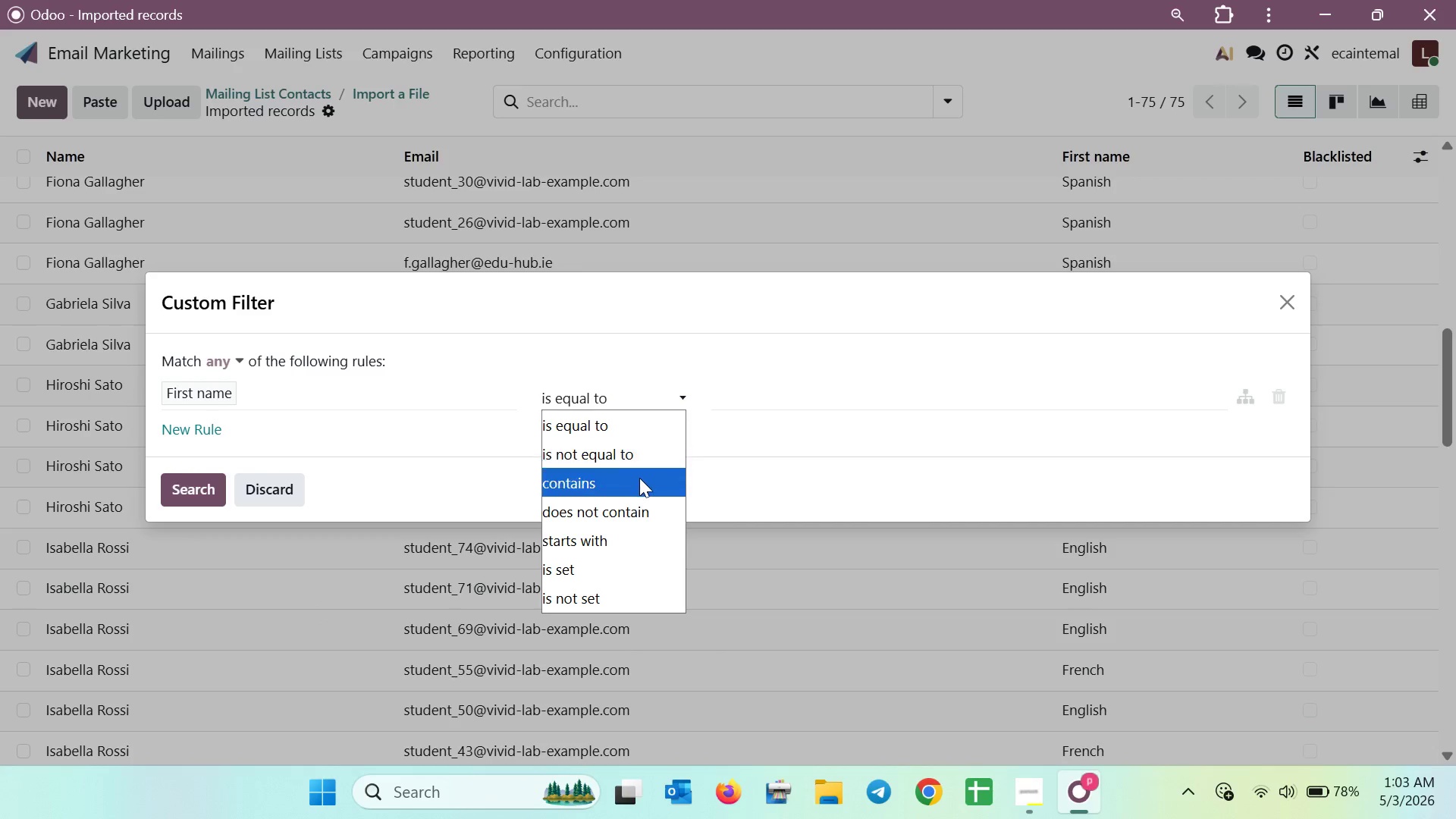 
left_click([639, 478])
 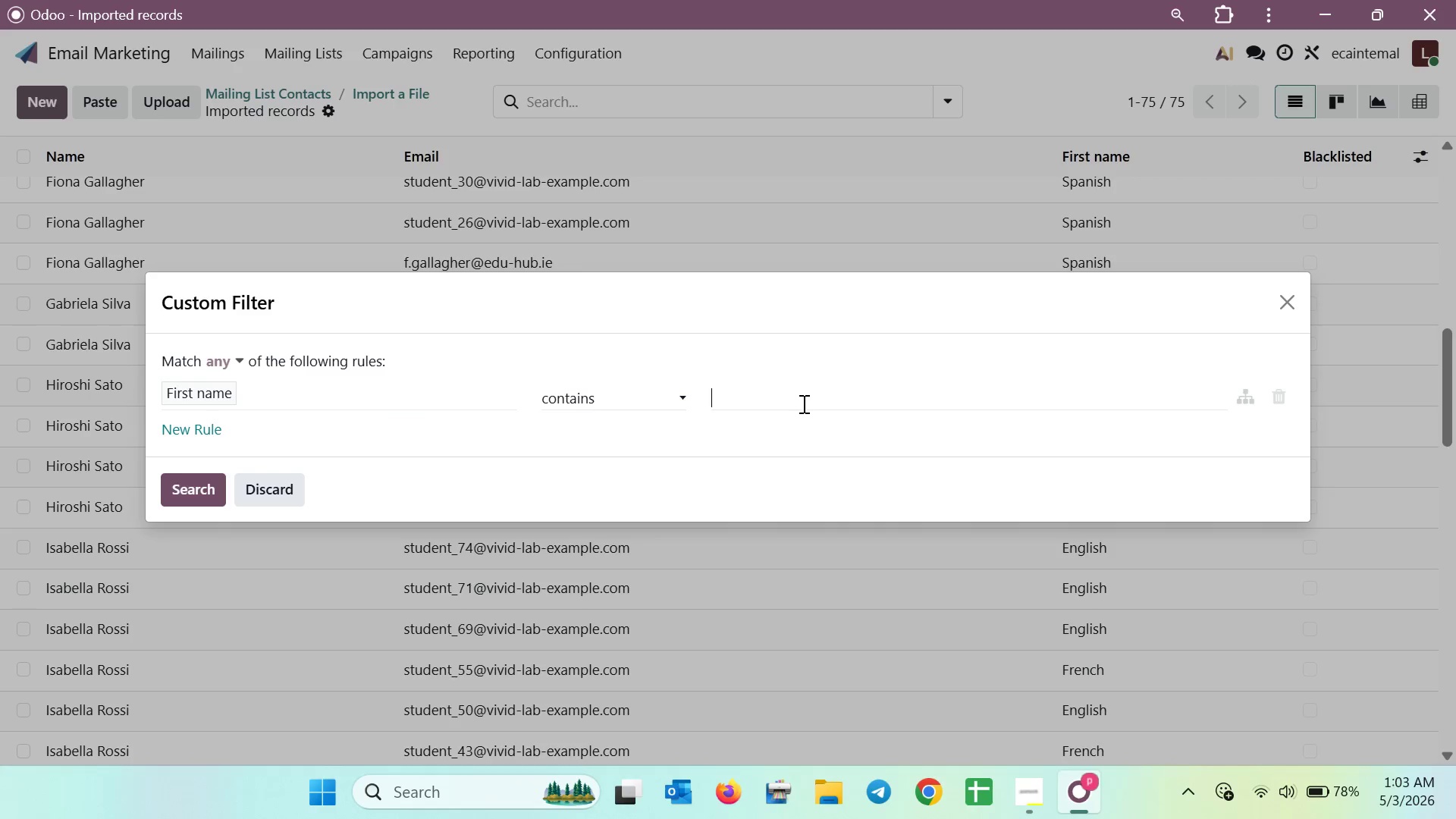 
type(English )
 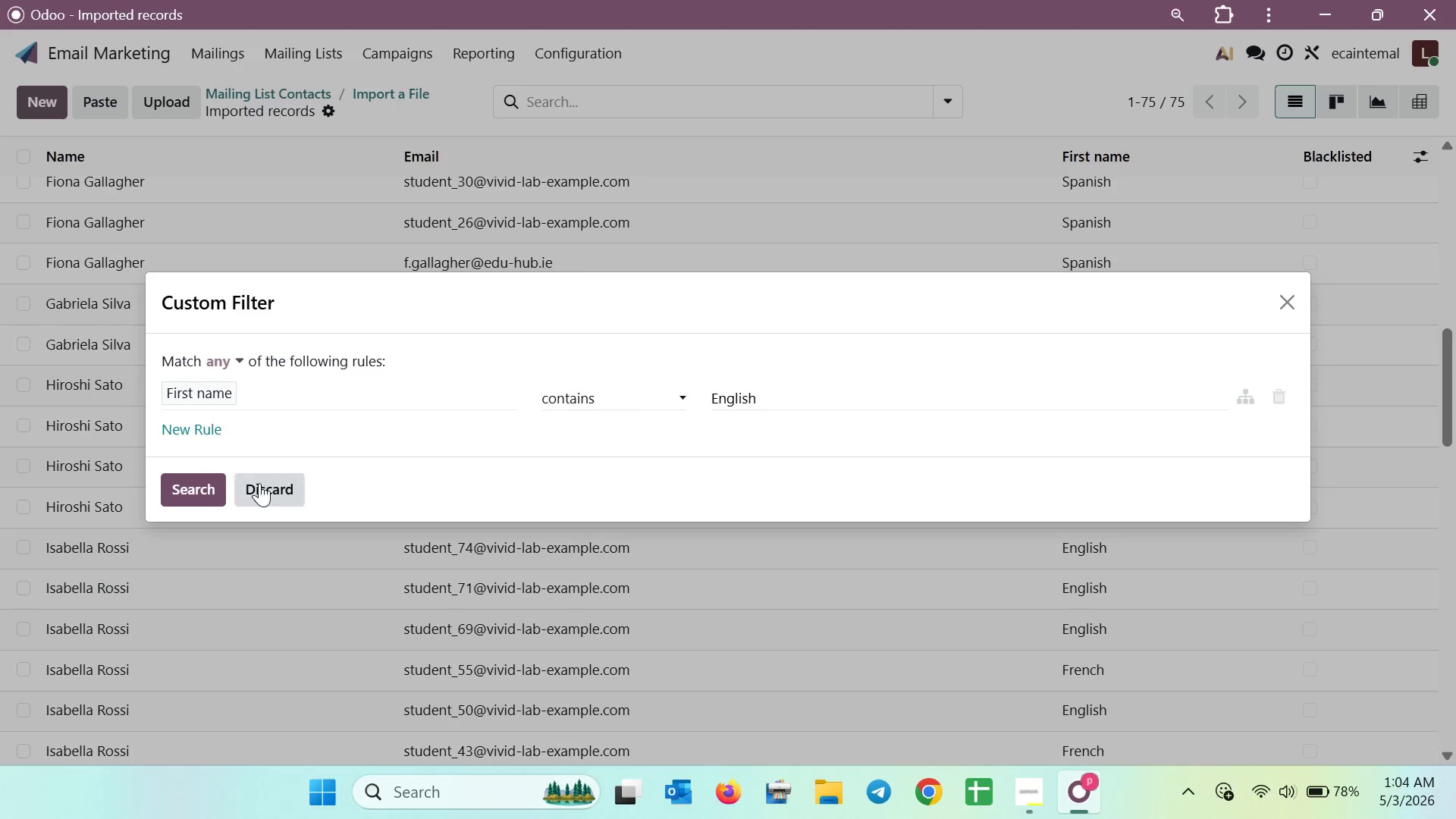 
left_click([196, 490])
 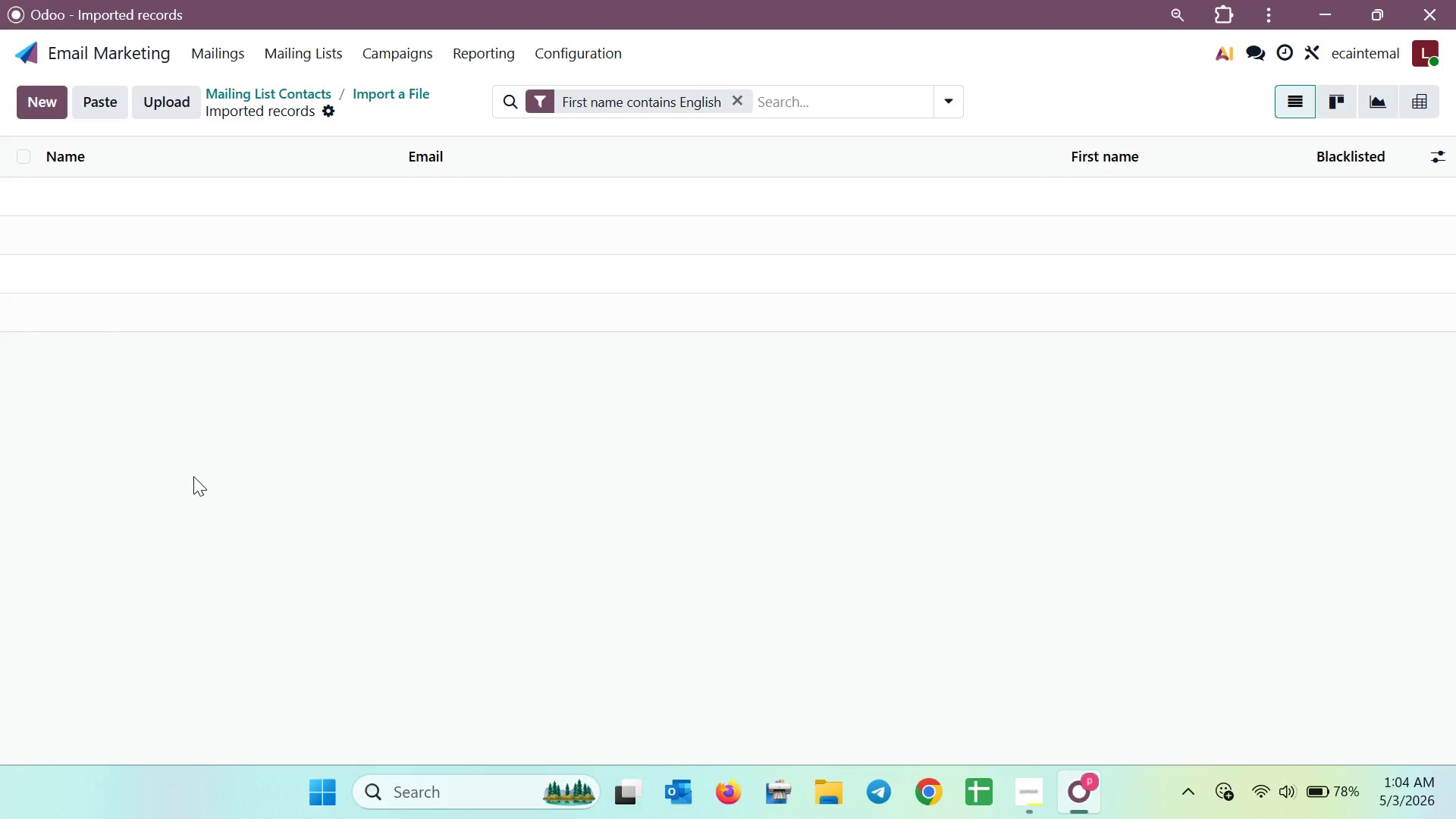 
wait(7.75)
 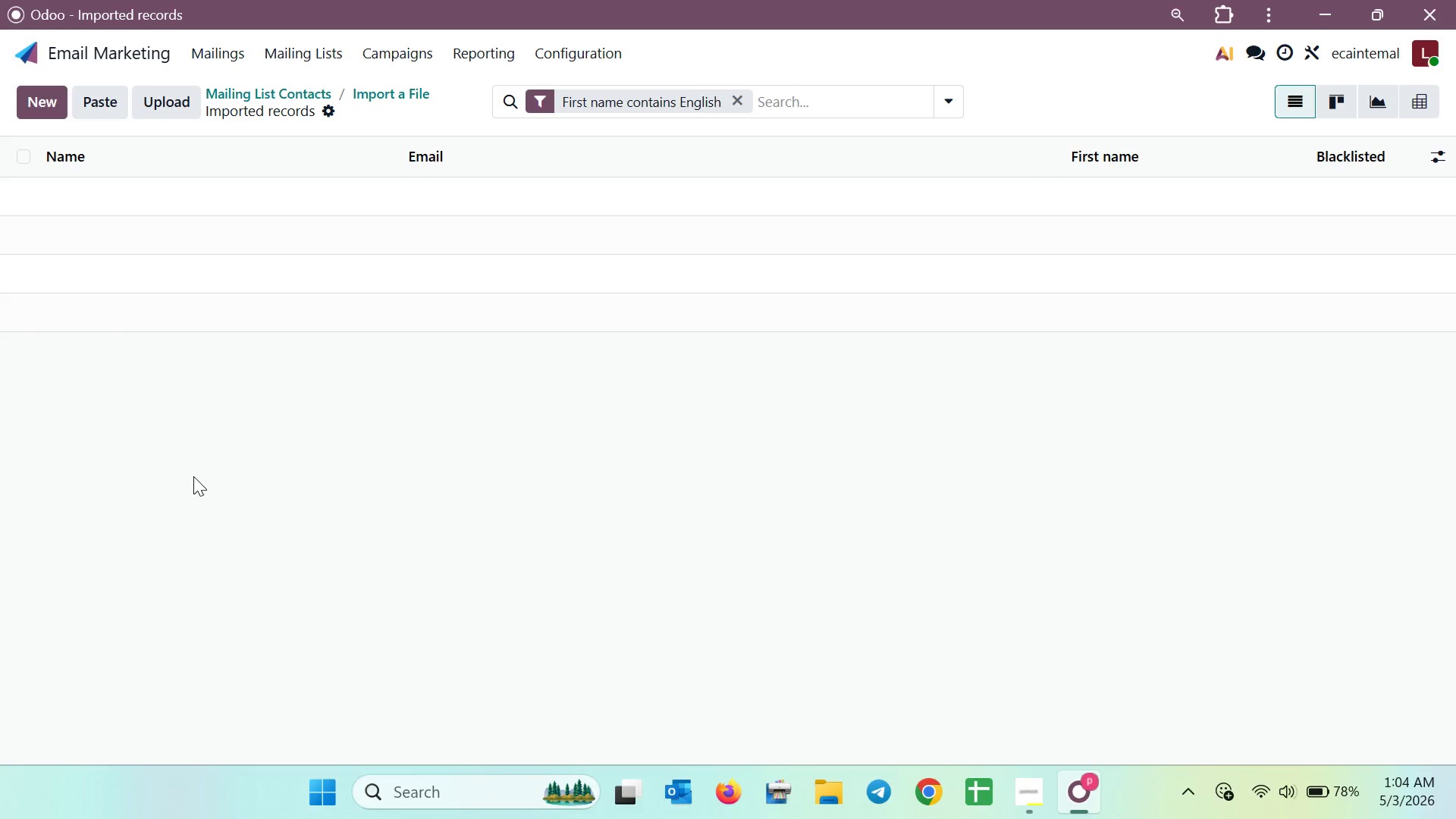 
left_click([534, 107])
 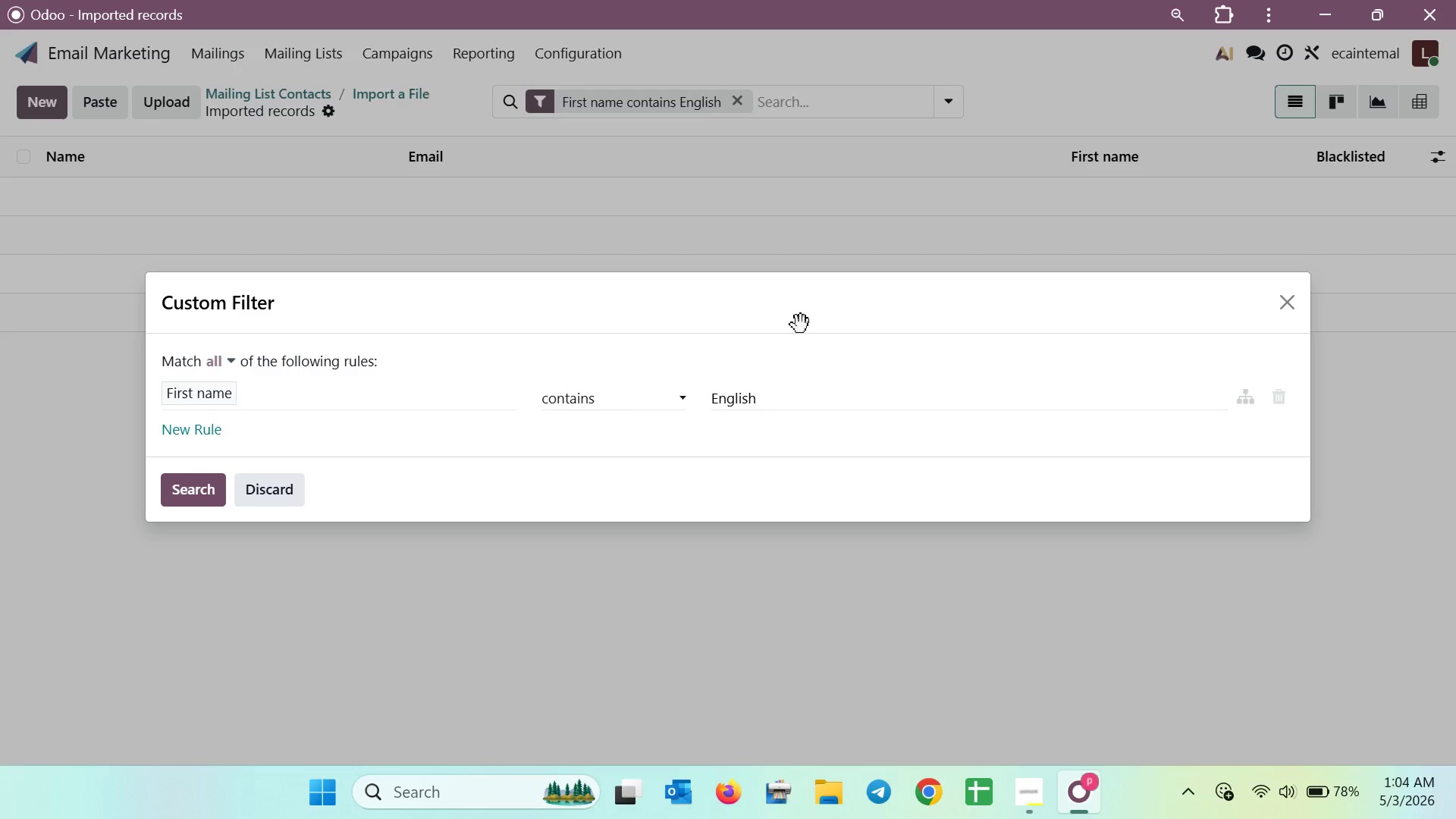 
left_click([816, 403])
 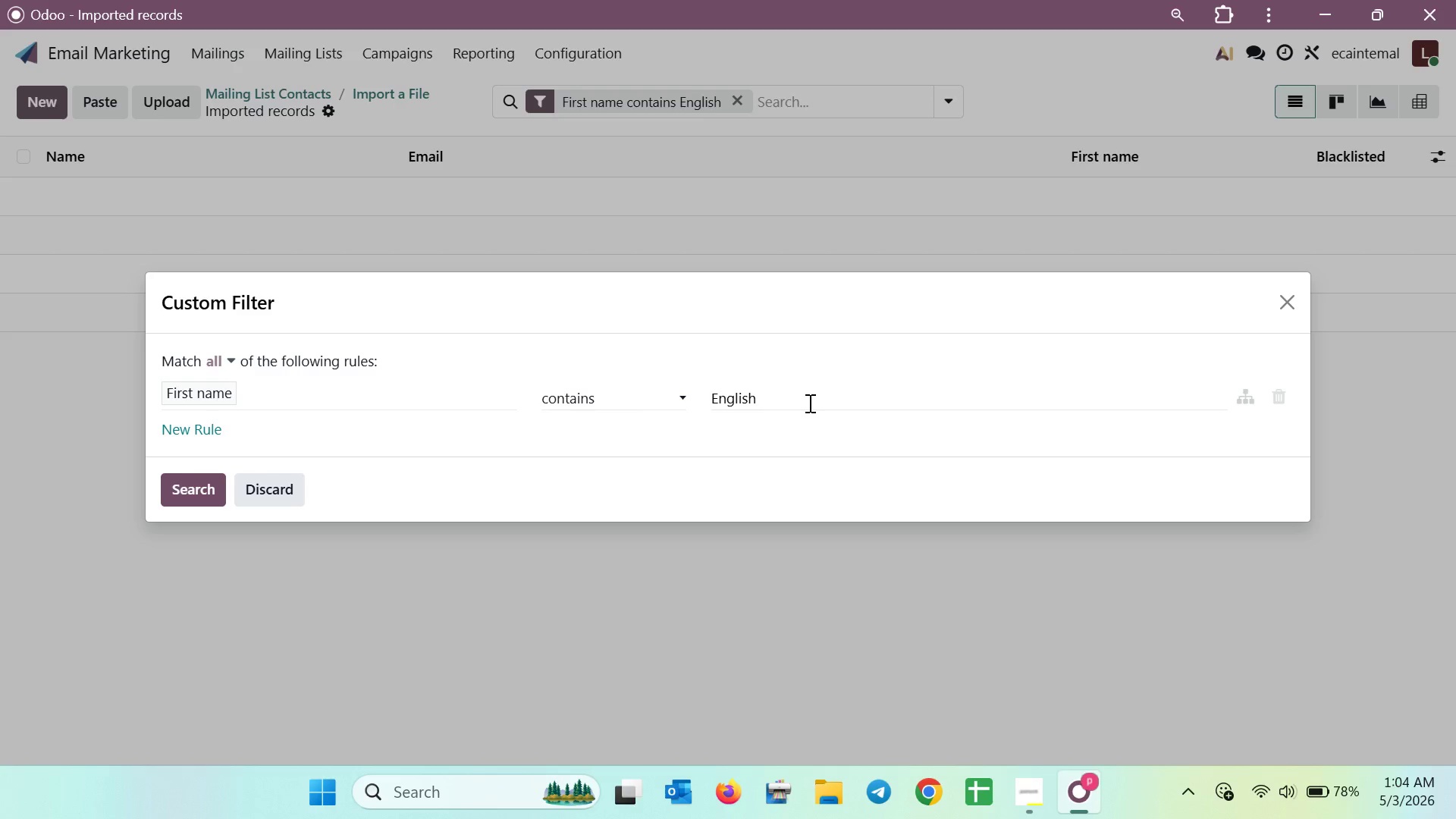 
key(Backspace)
 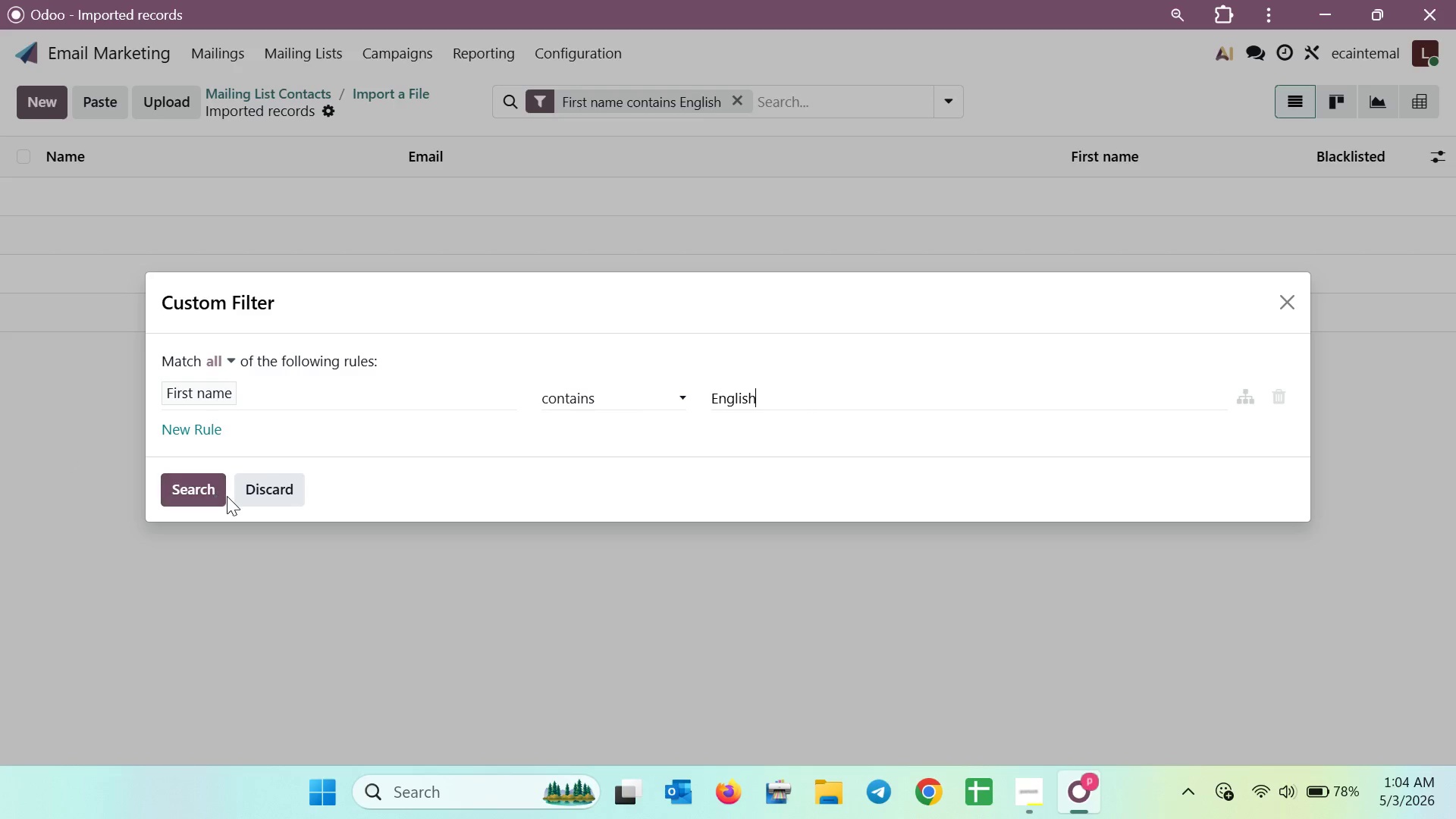 
left_click([206, 491])
 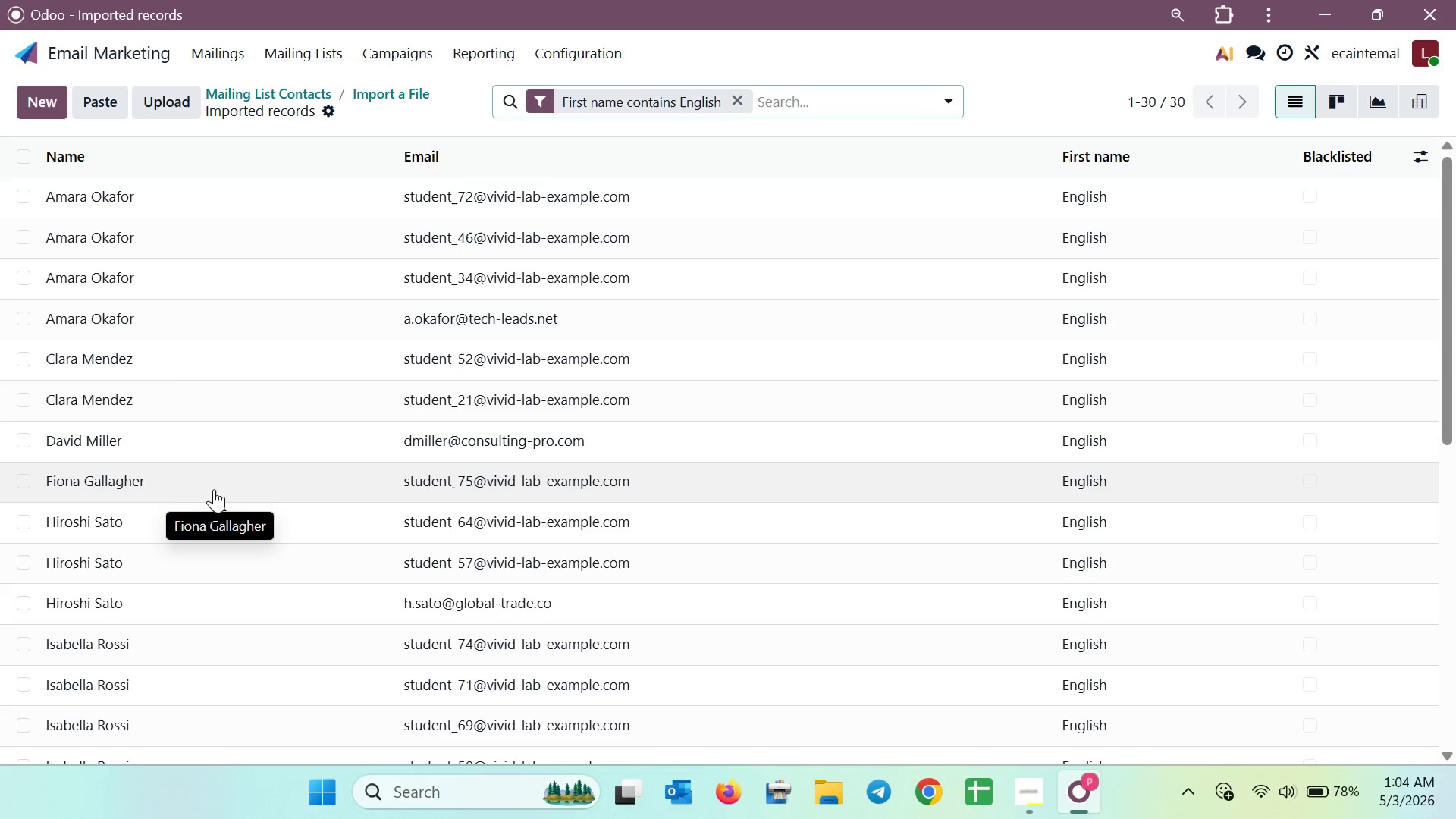 
wait(6.17)
 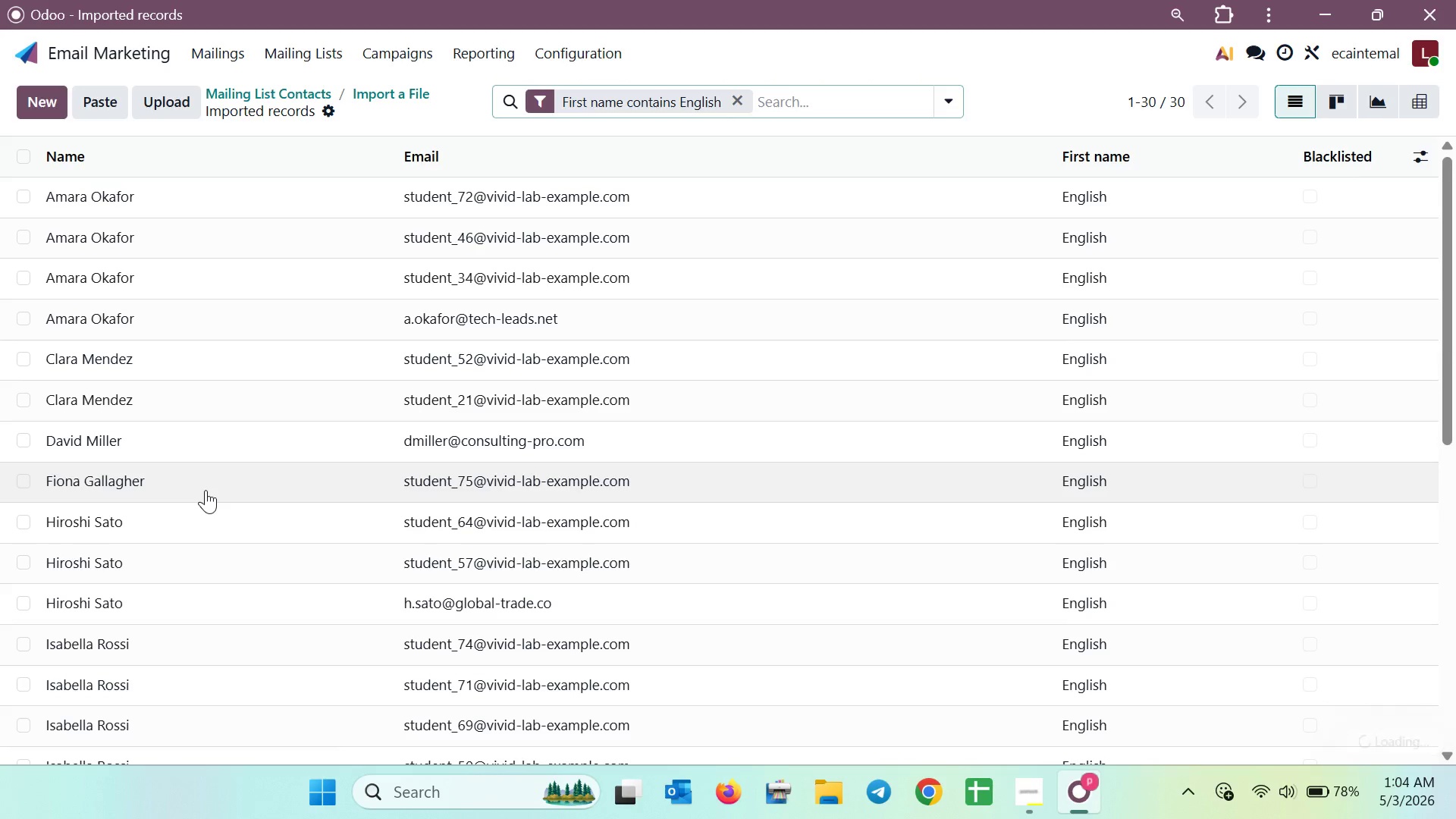 
scroll: coordinate [279, 540], scroll_direction: down, amount: 8.0
 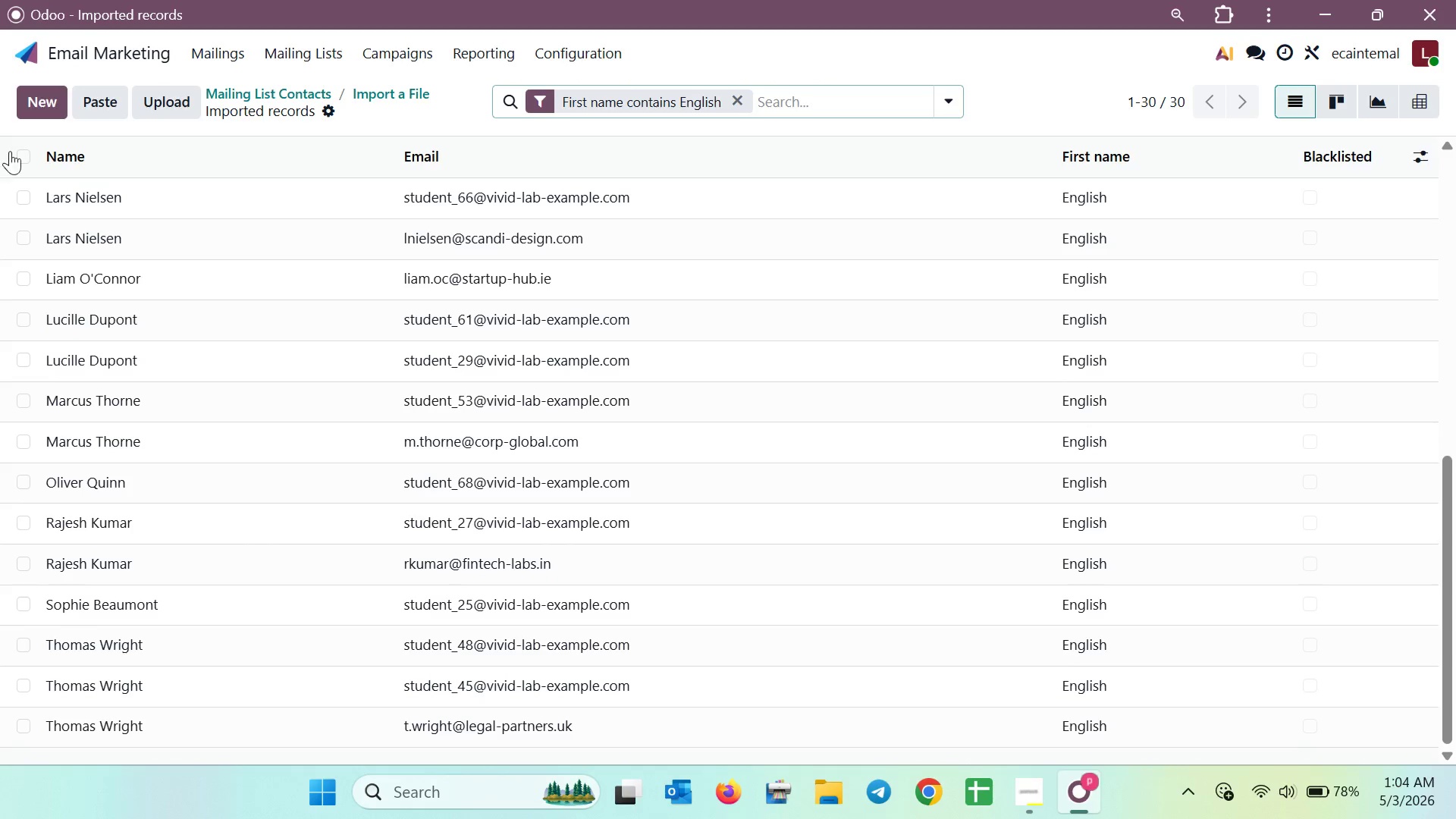 
left_click([20, 152])
 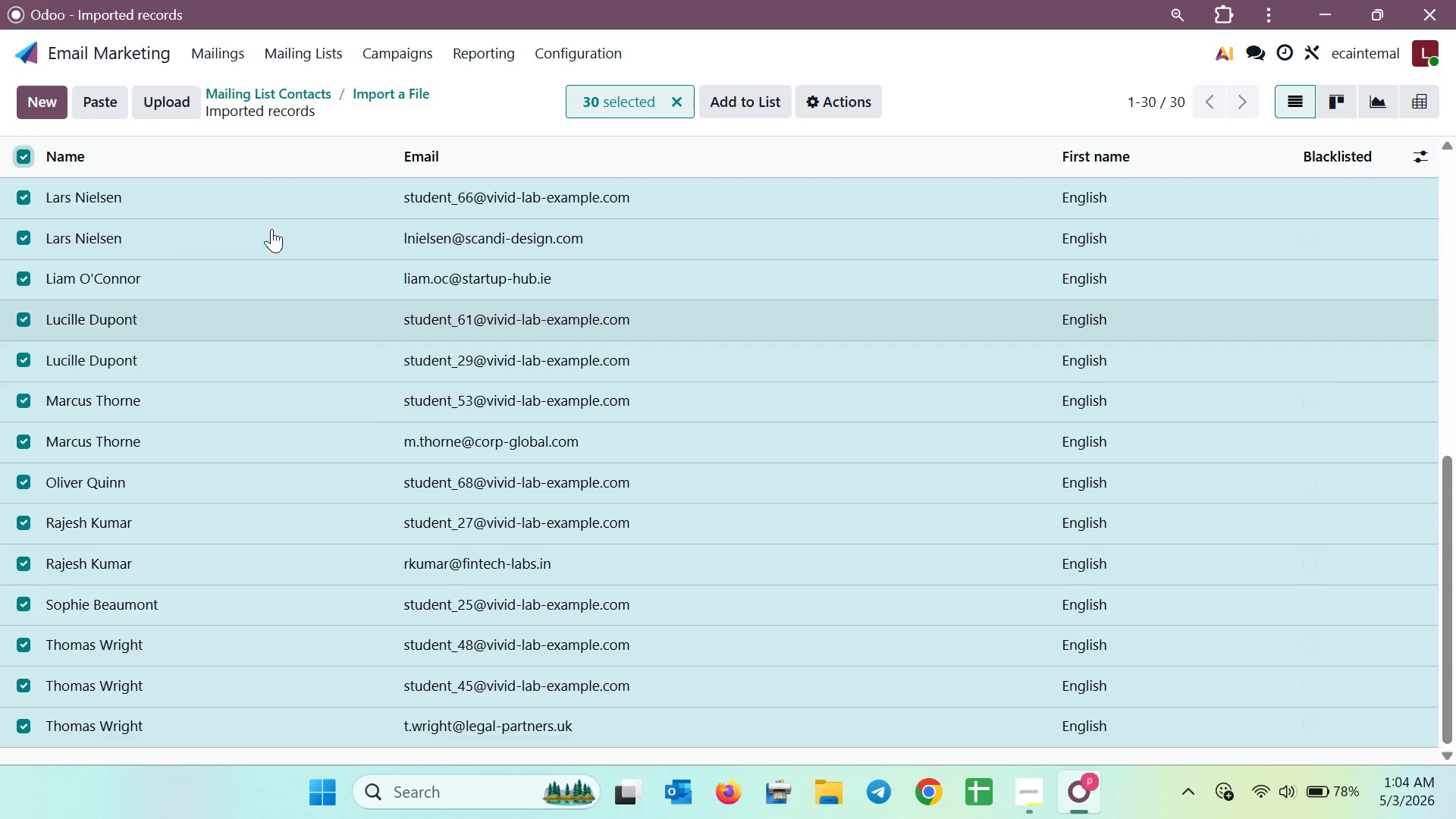 
wait(25.17)
 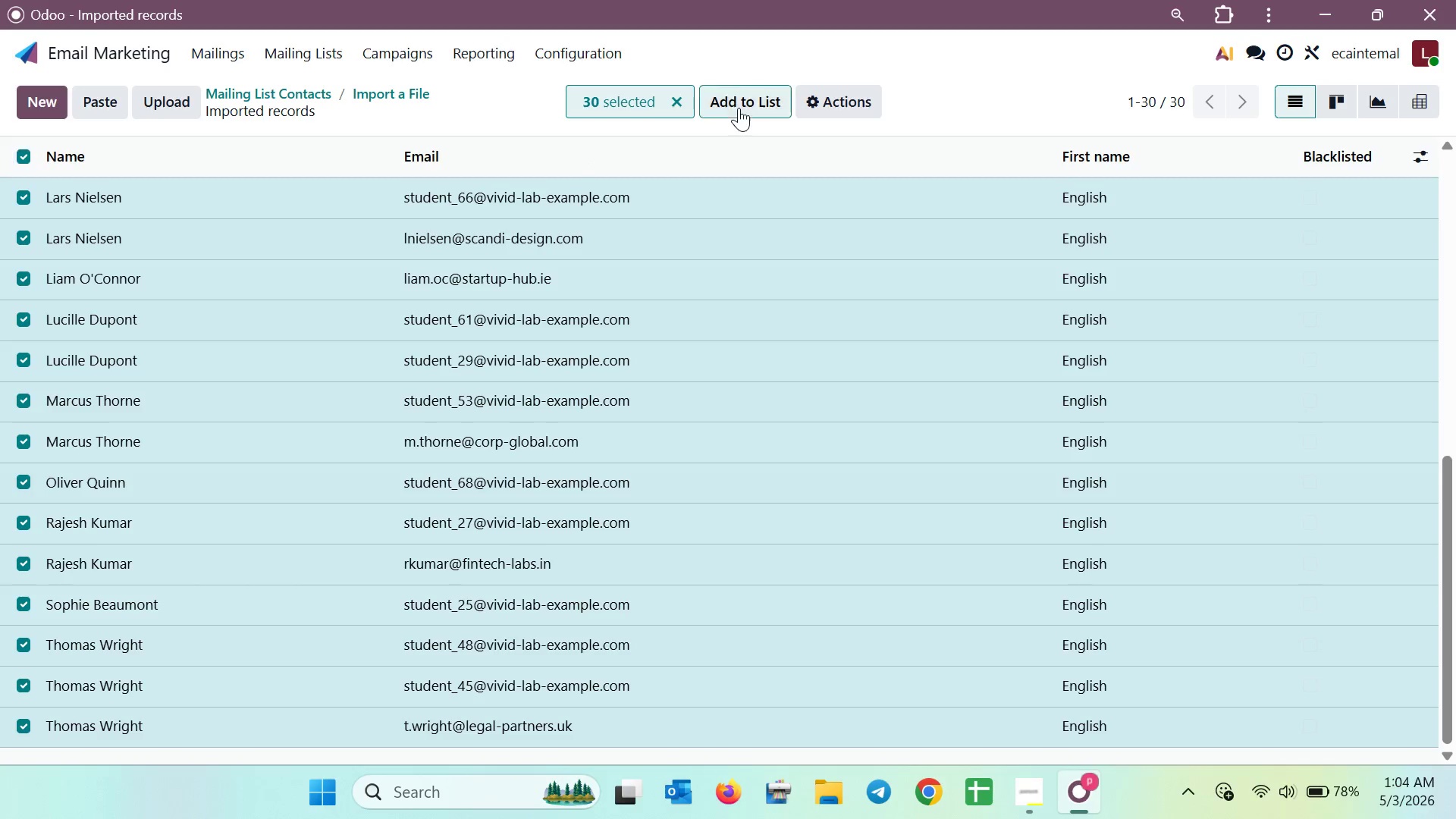 
type(Vivid )
 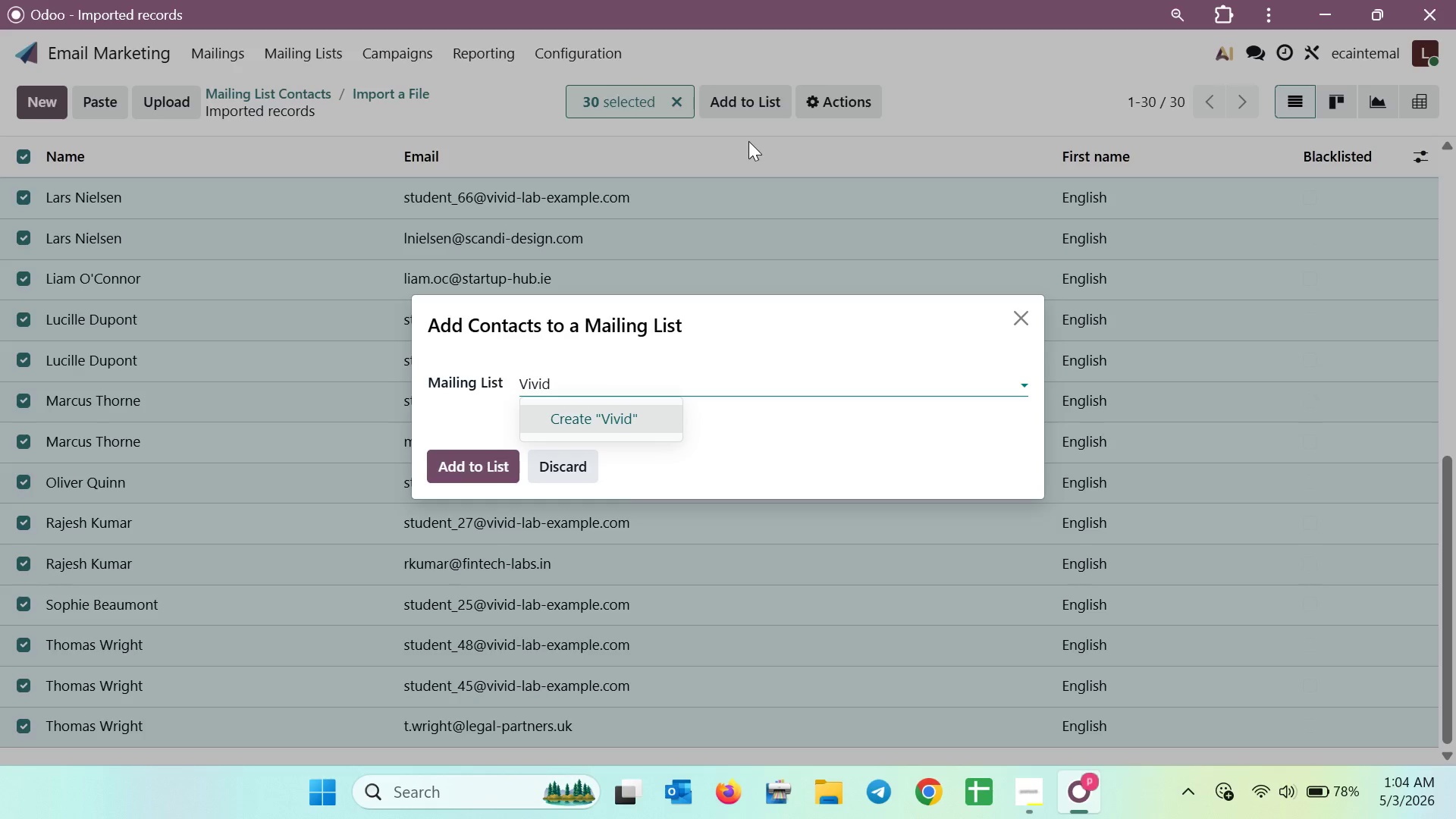 
type(Lab )
key(Backspace)
type(: Professional)
 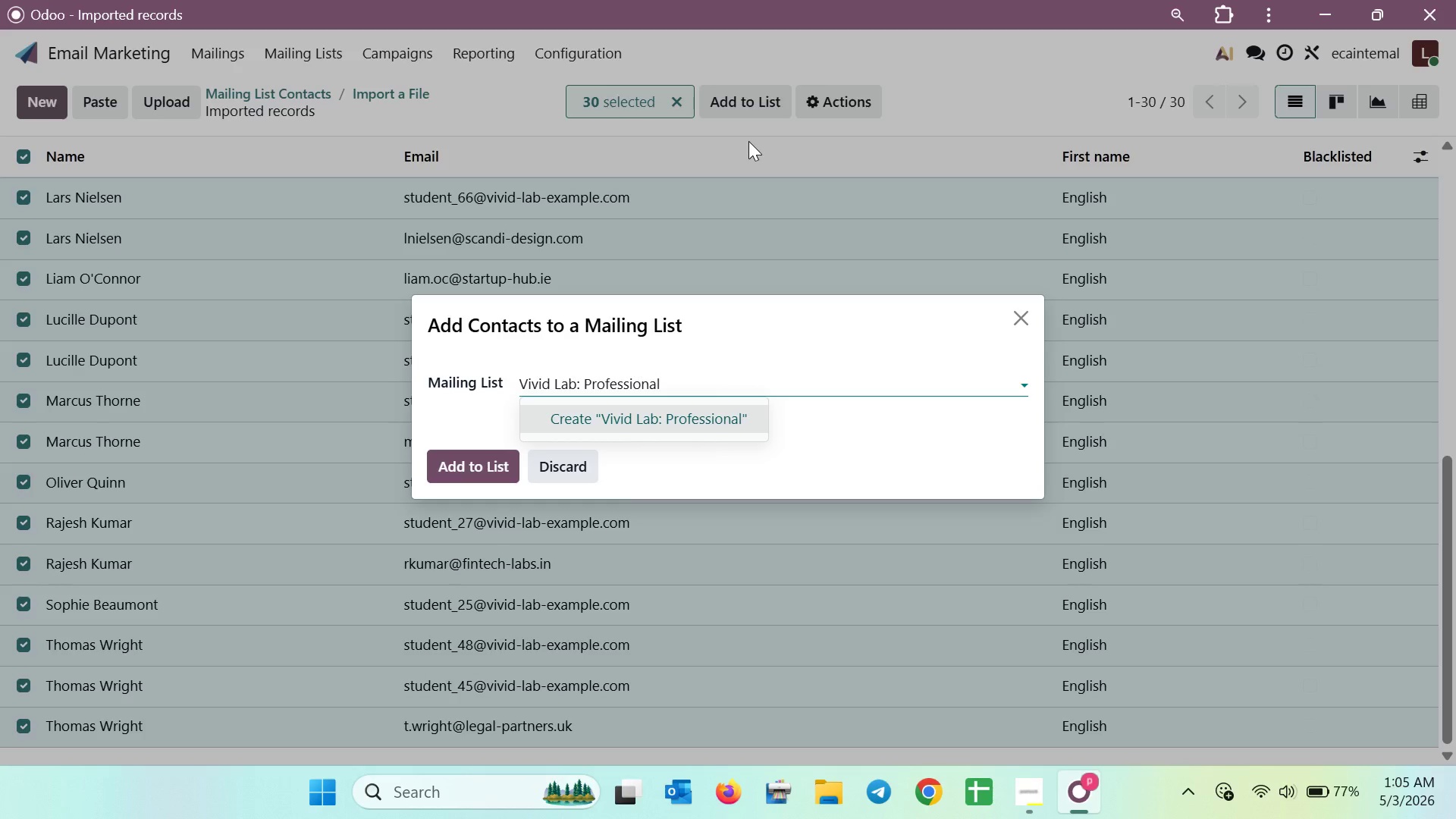 
left_click([626, 422])
 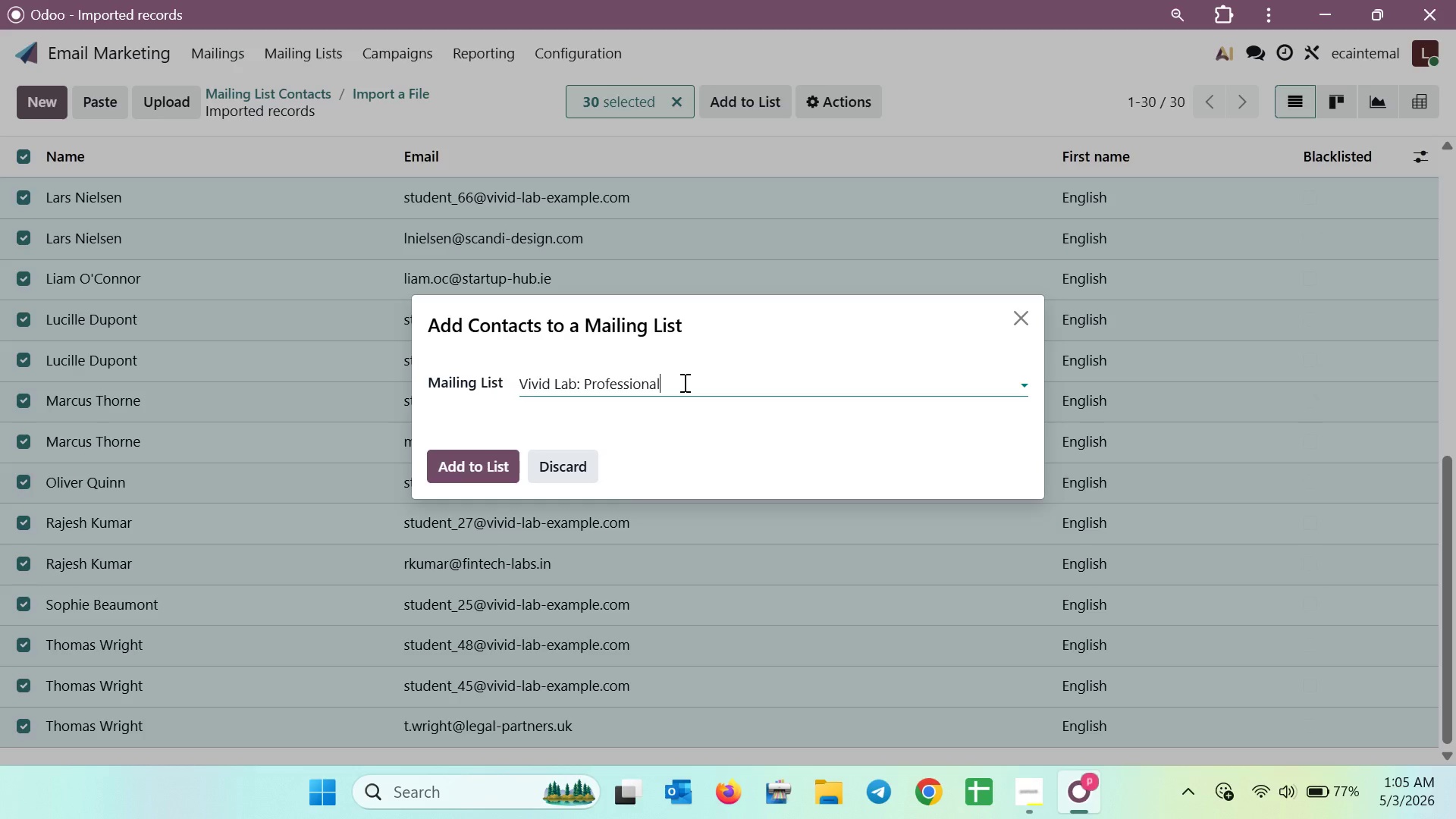 
wait(5.19)
 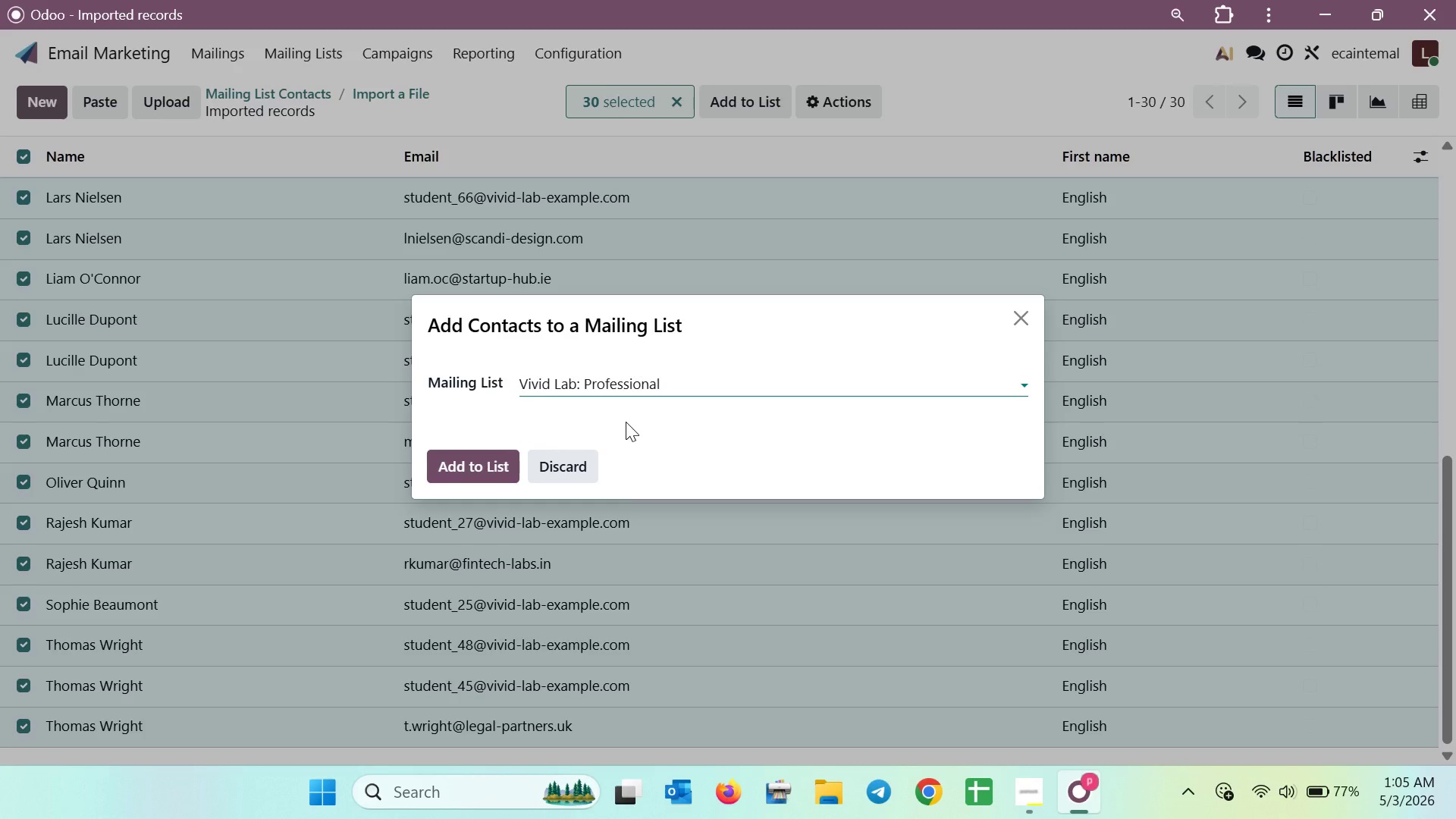 
key(Space)
 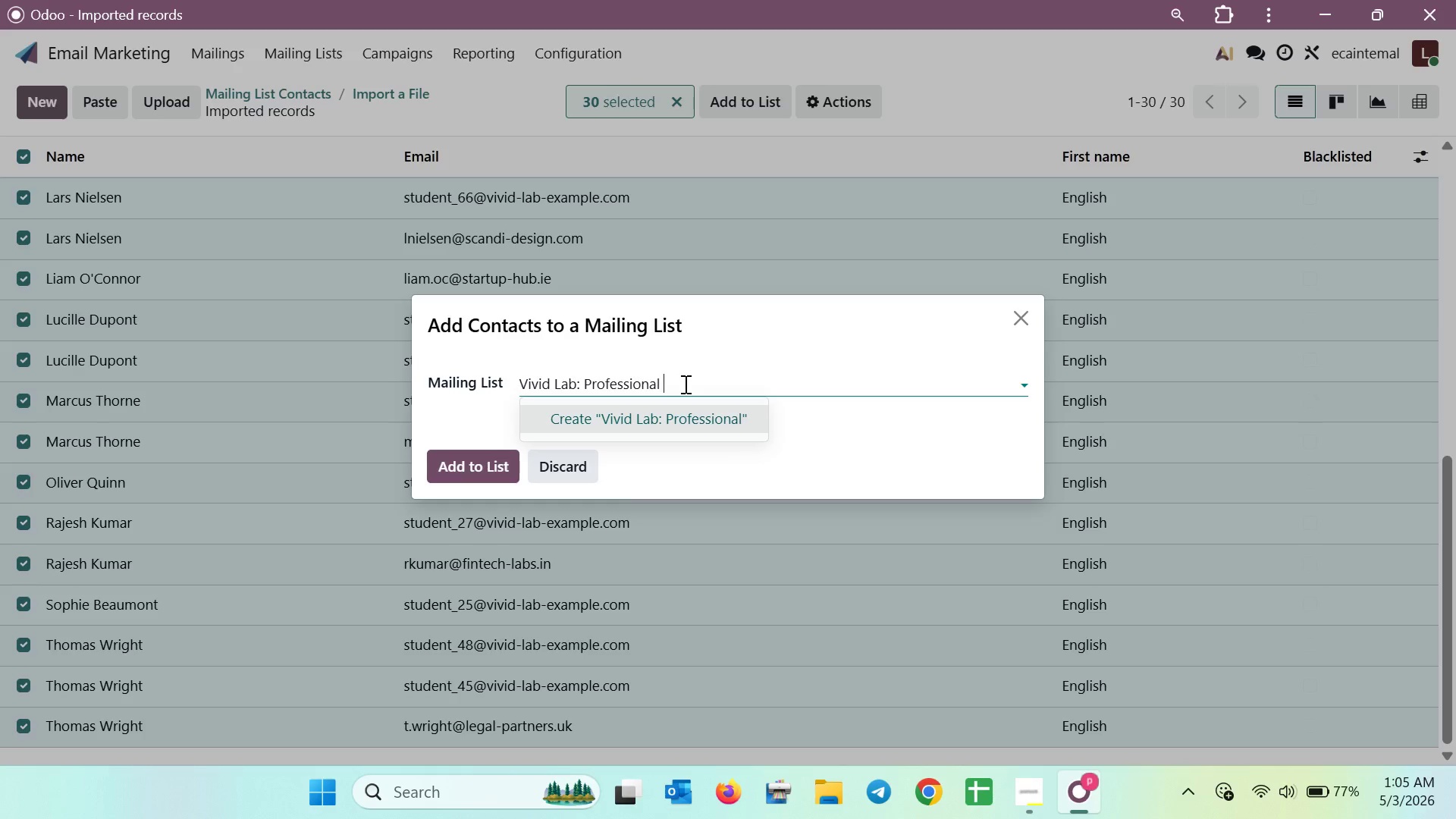 
type(Learners)
 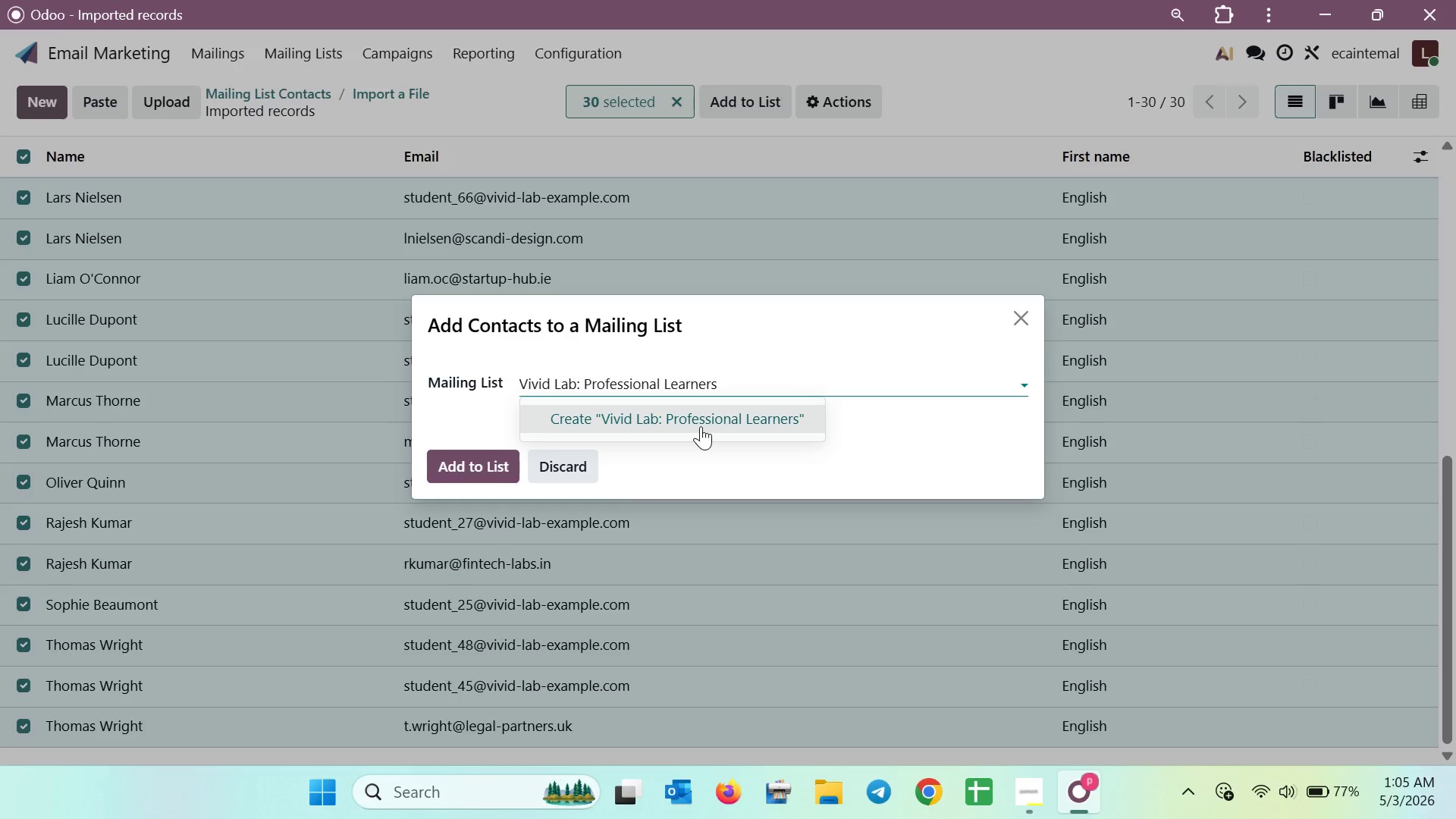 
wait(9.94)
 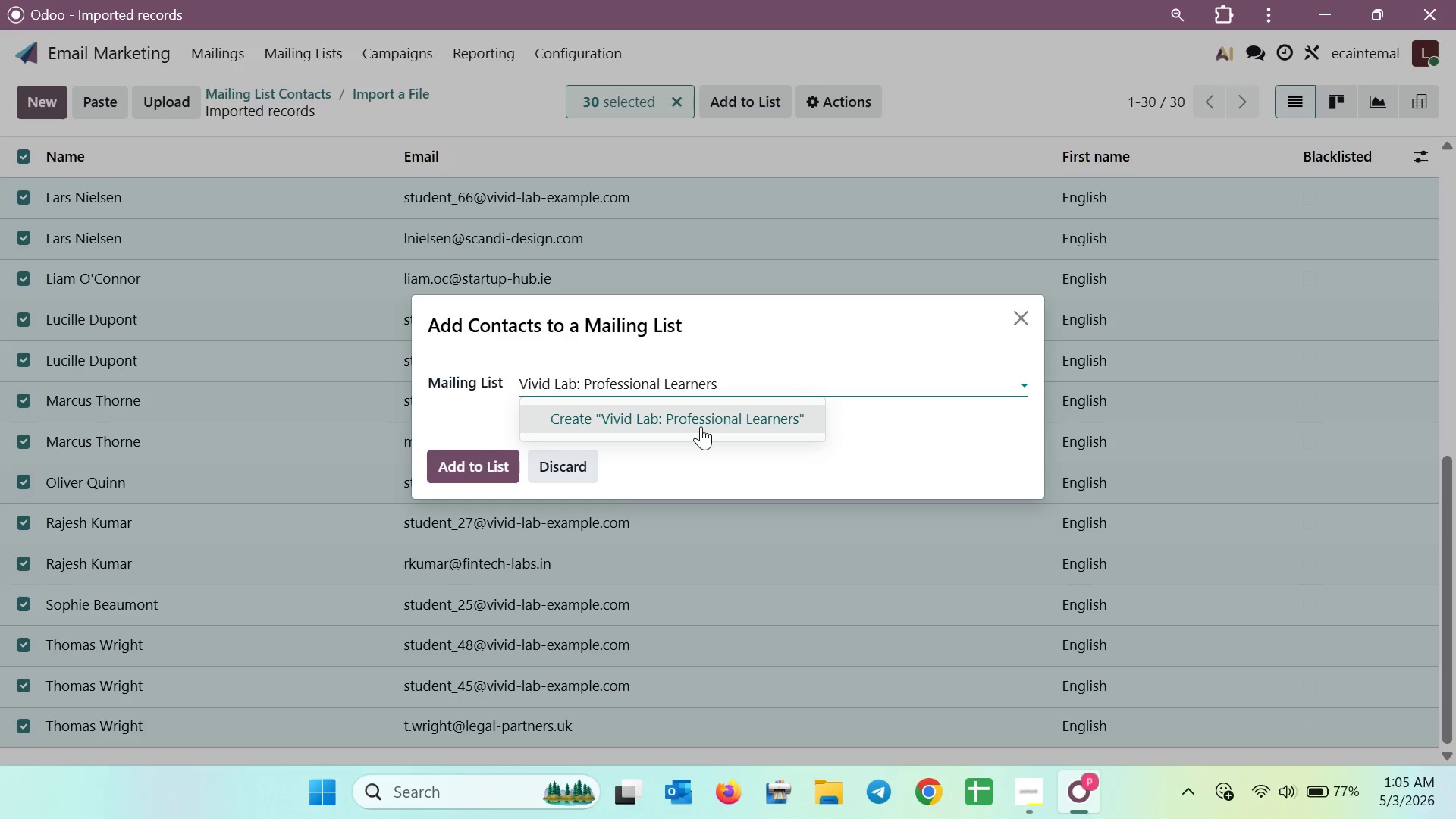 
left_click([685, 411])
 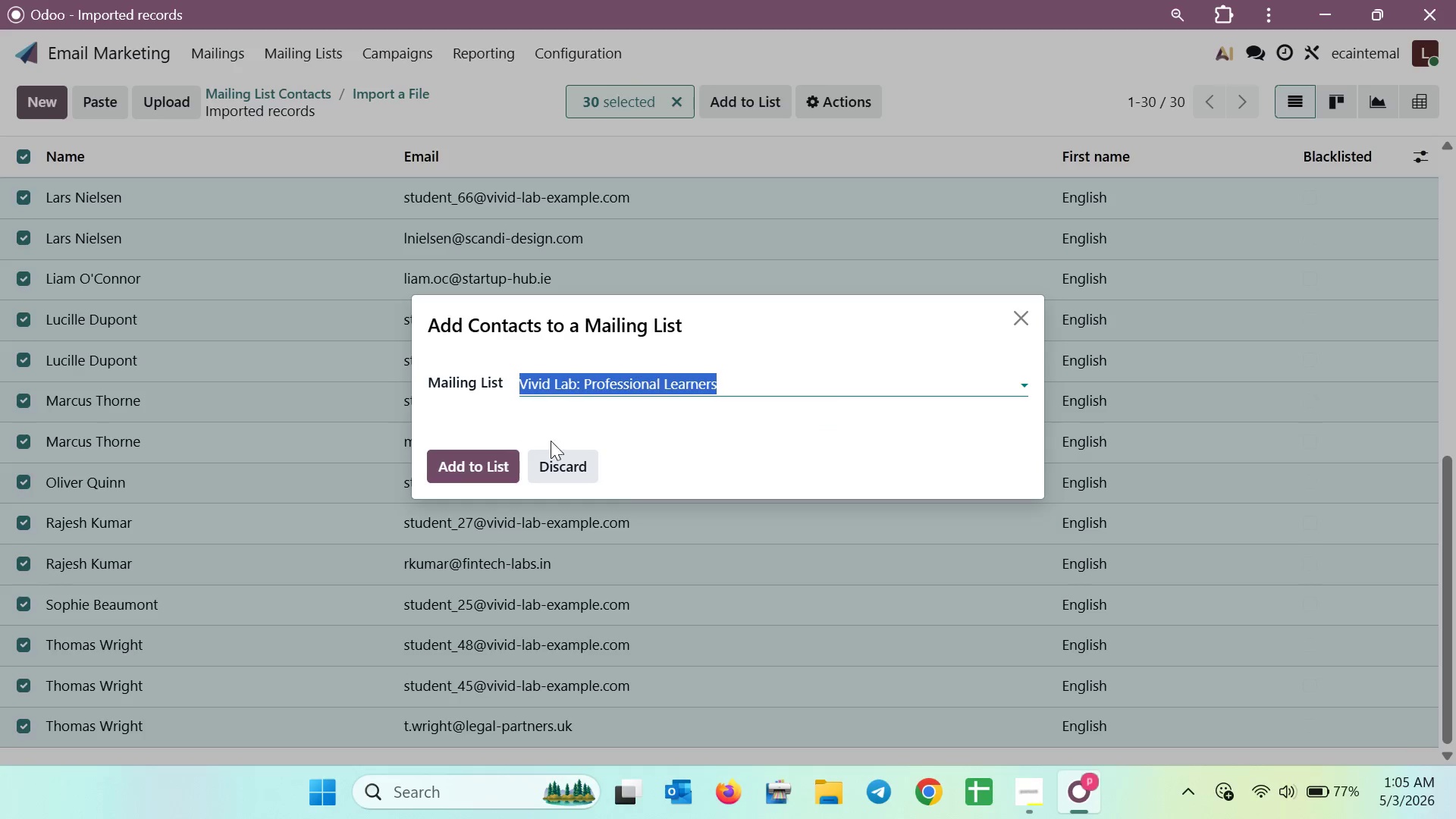 
left_click([479, 463])
 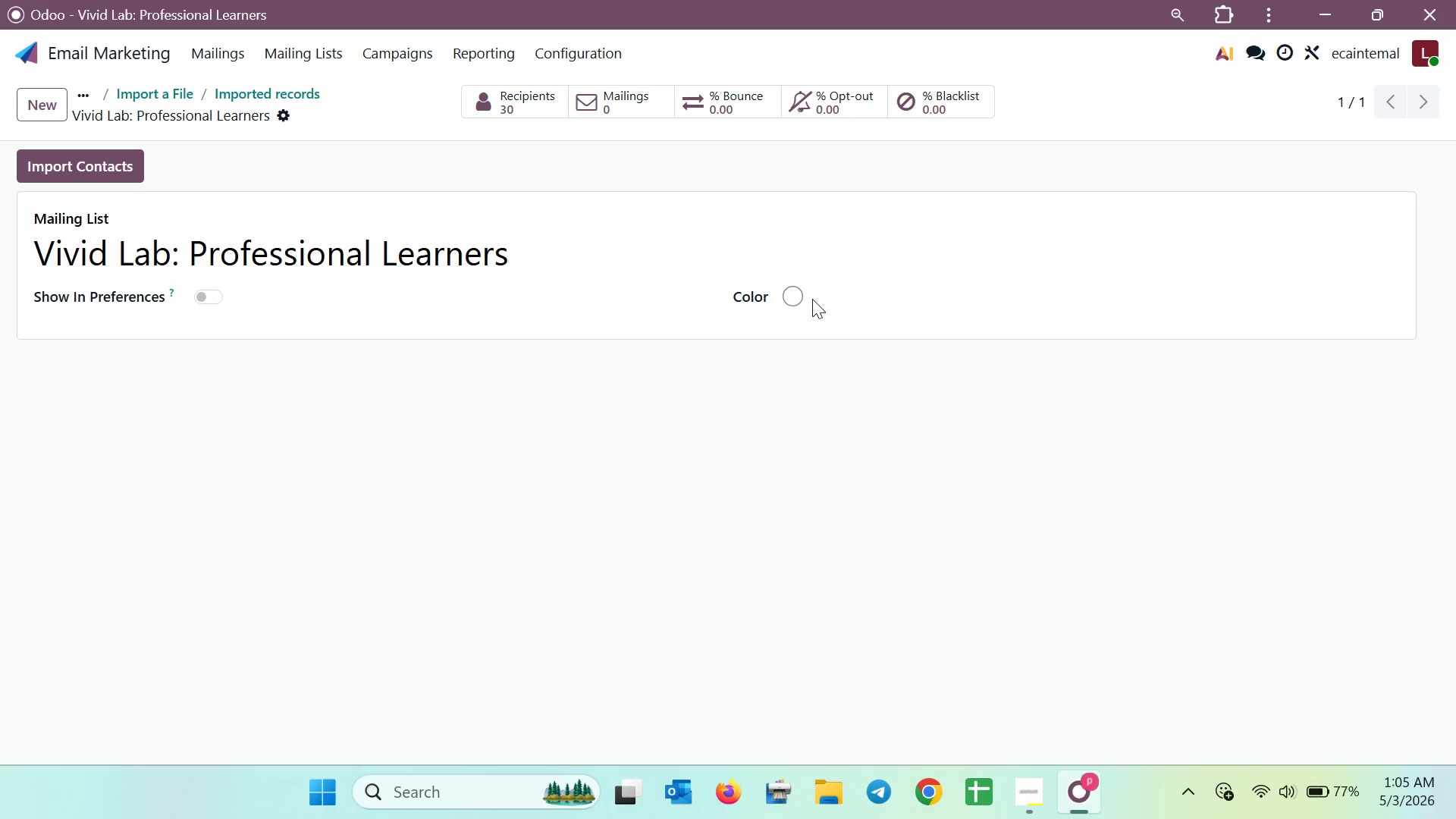 
left_click([787, 299])
 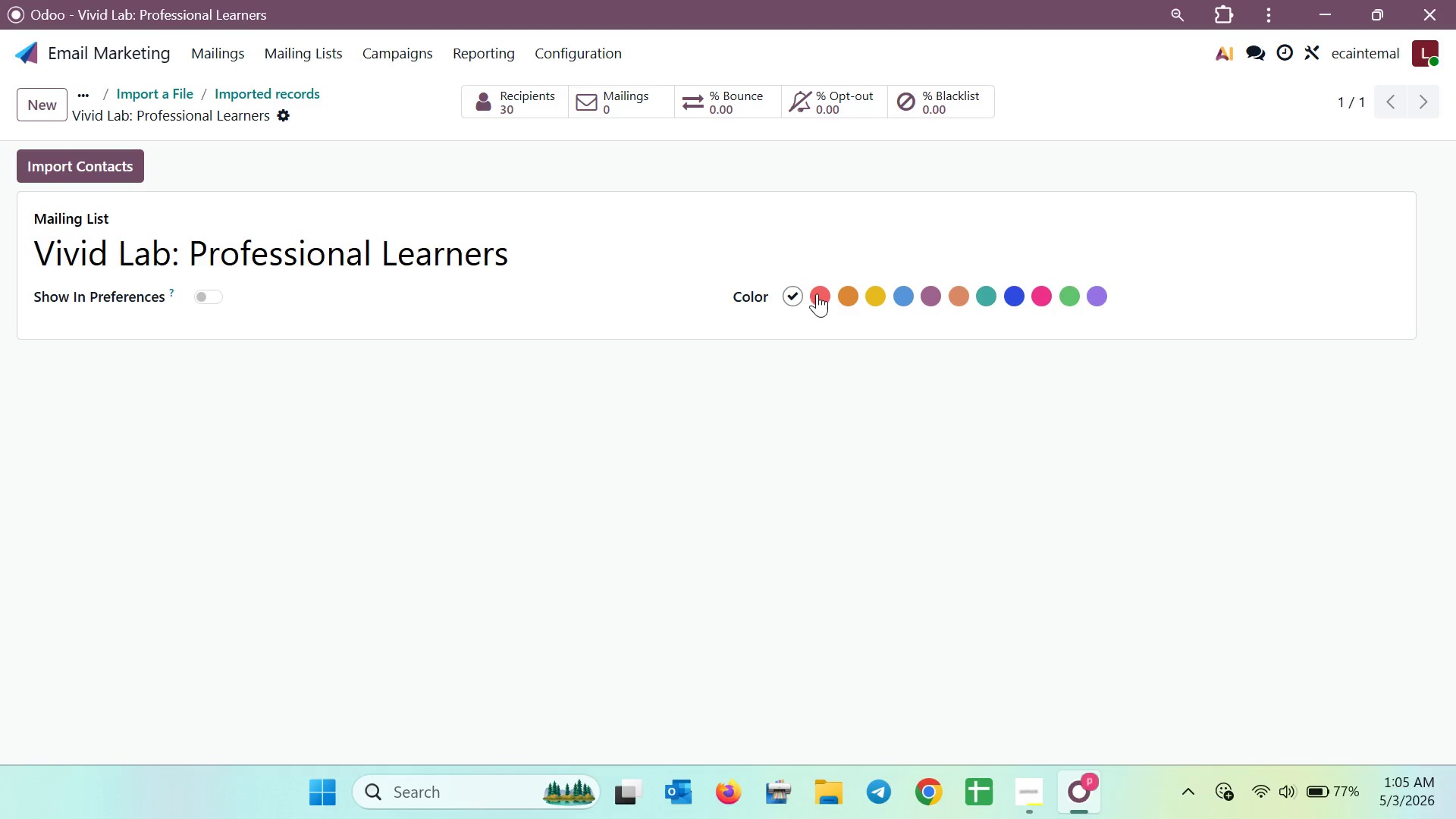 
left_click([821, 293])
 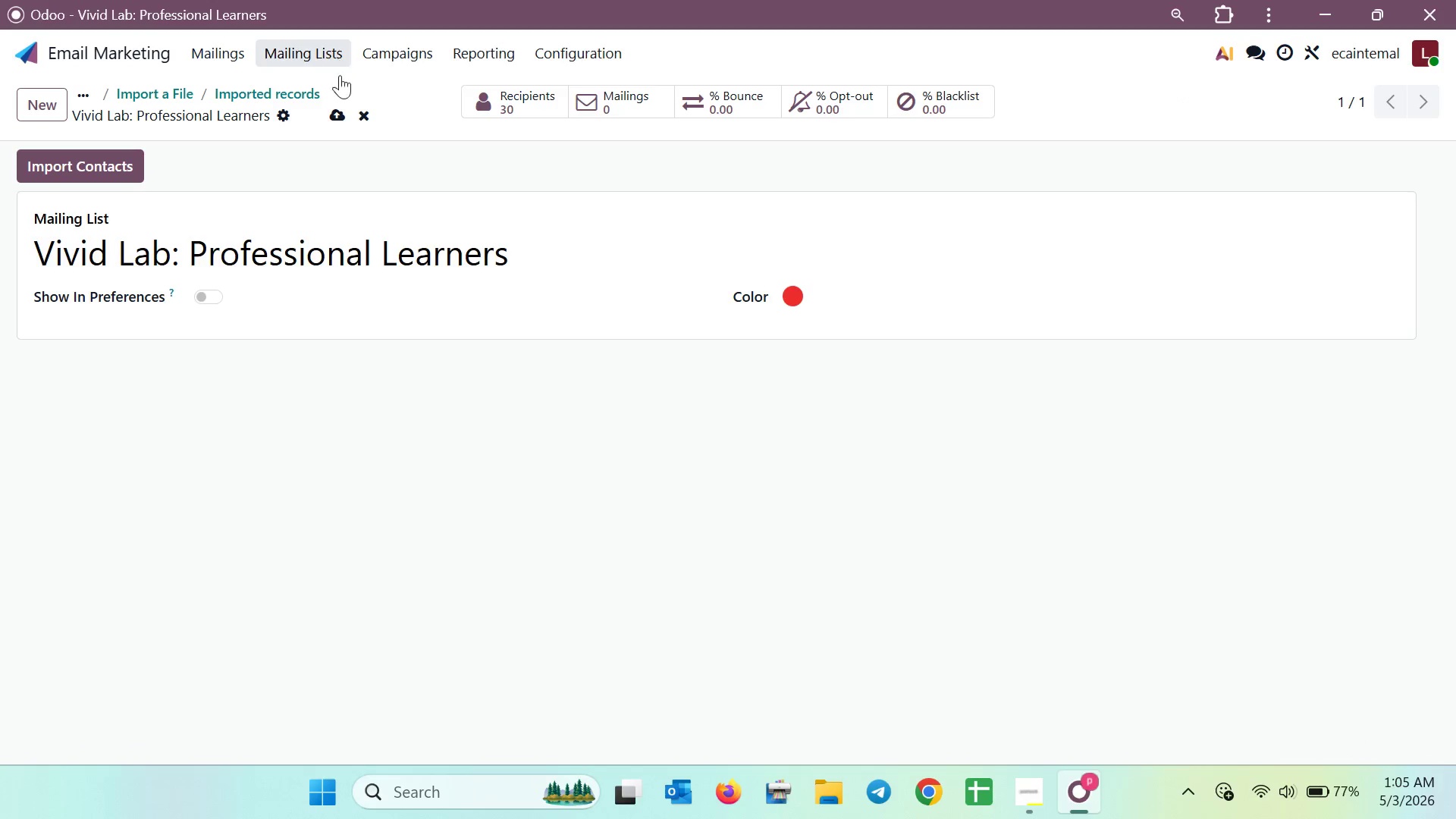 
left_click([347, 112])
 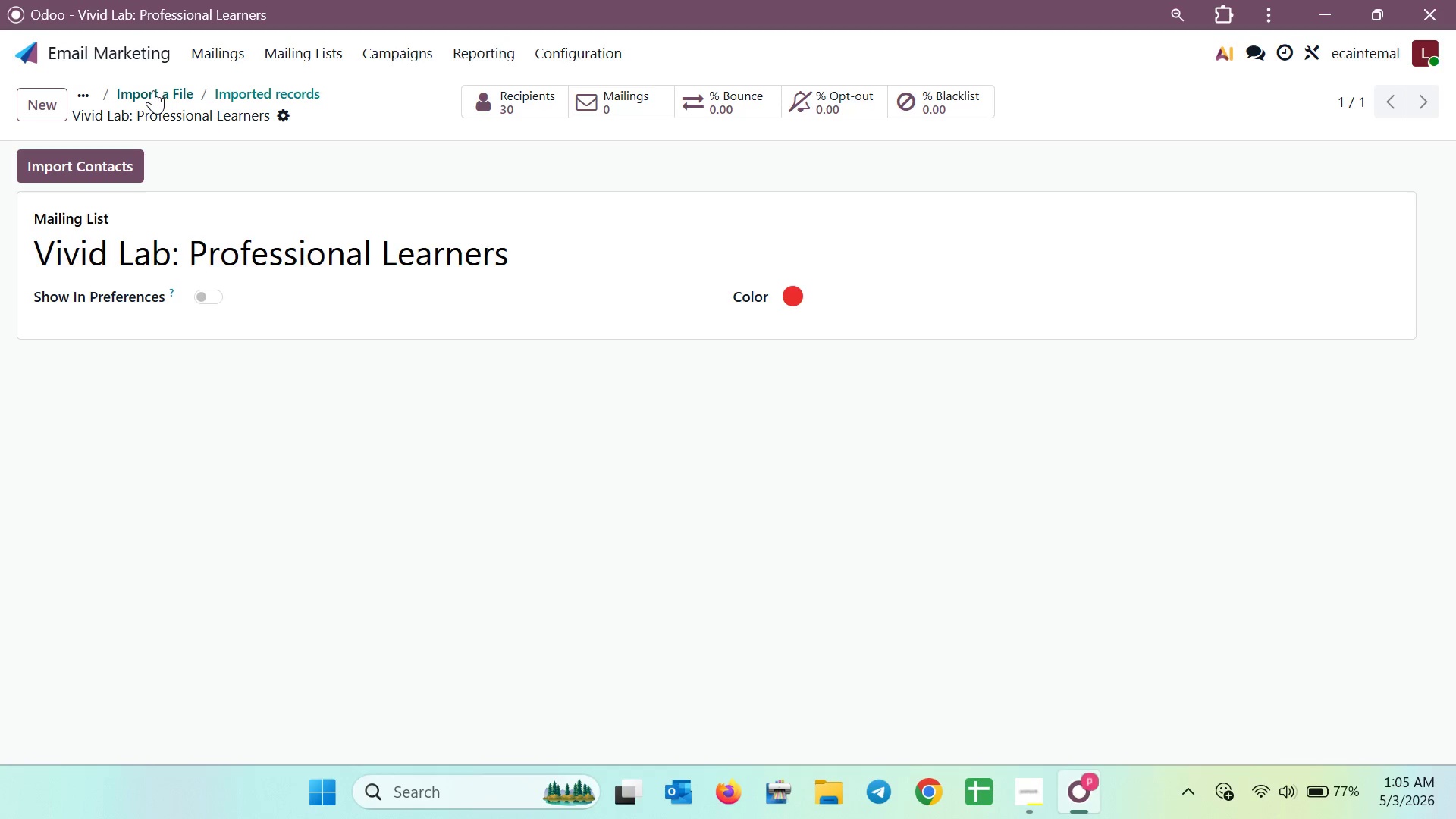 
left_click([152, 90])
 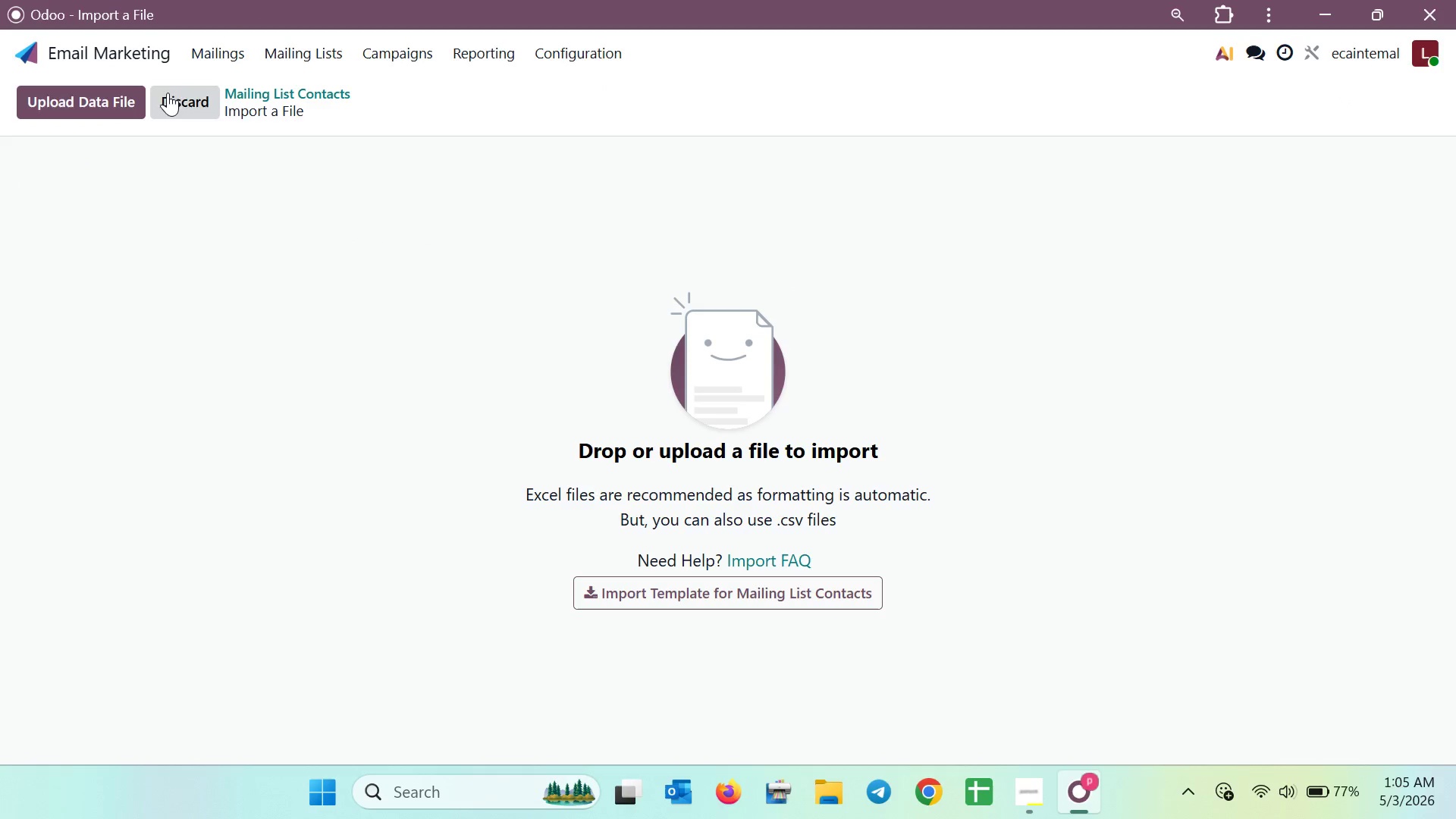 
left_click([306, 54])
 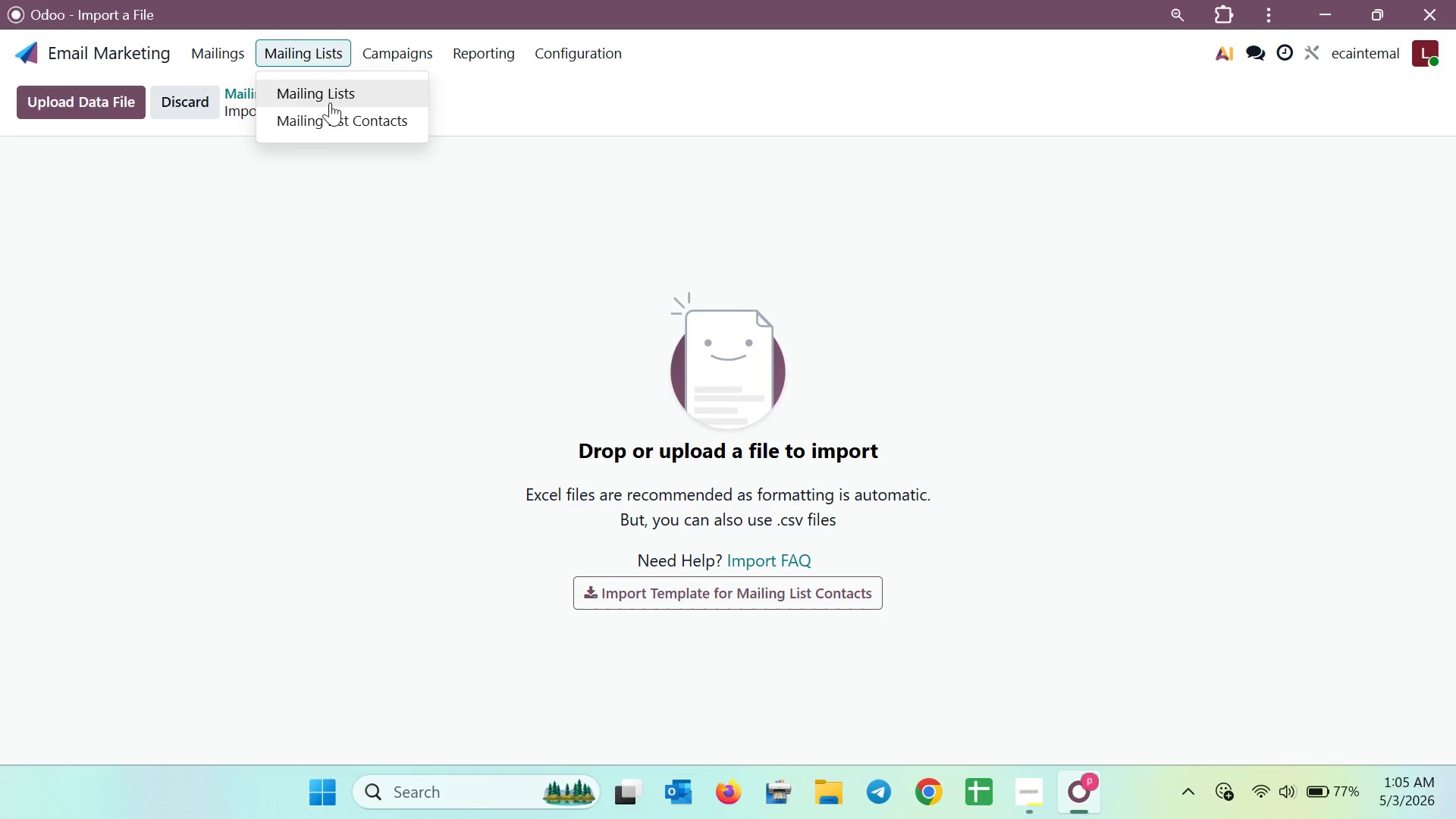 
left_click([330, 115])
 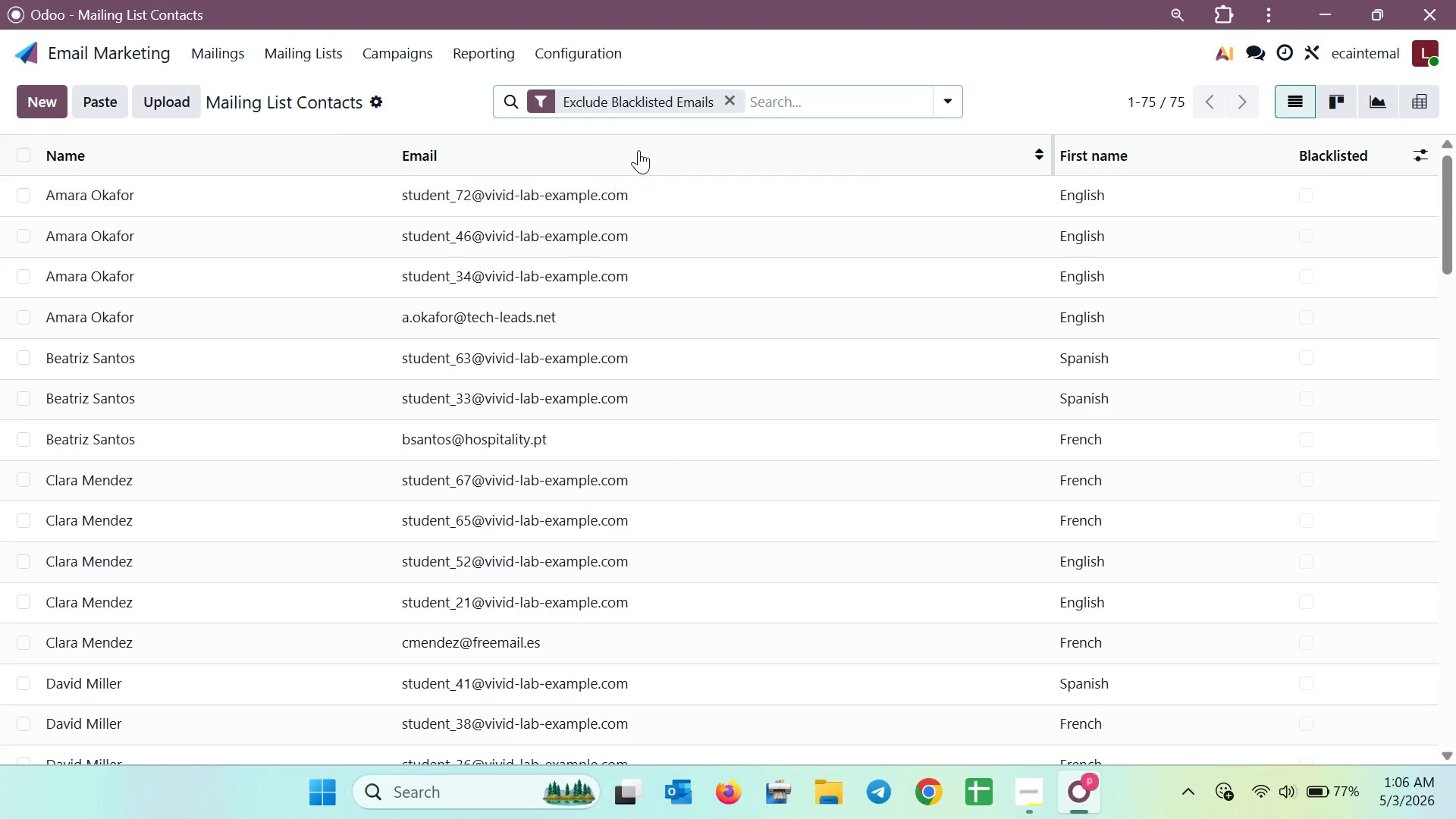 
mouse_move([711, 106])
 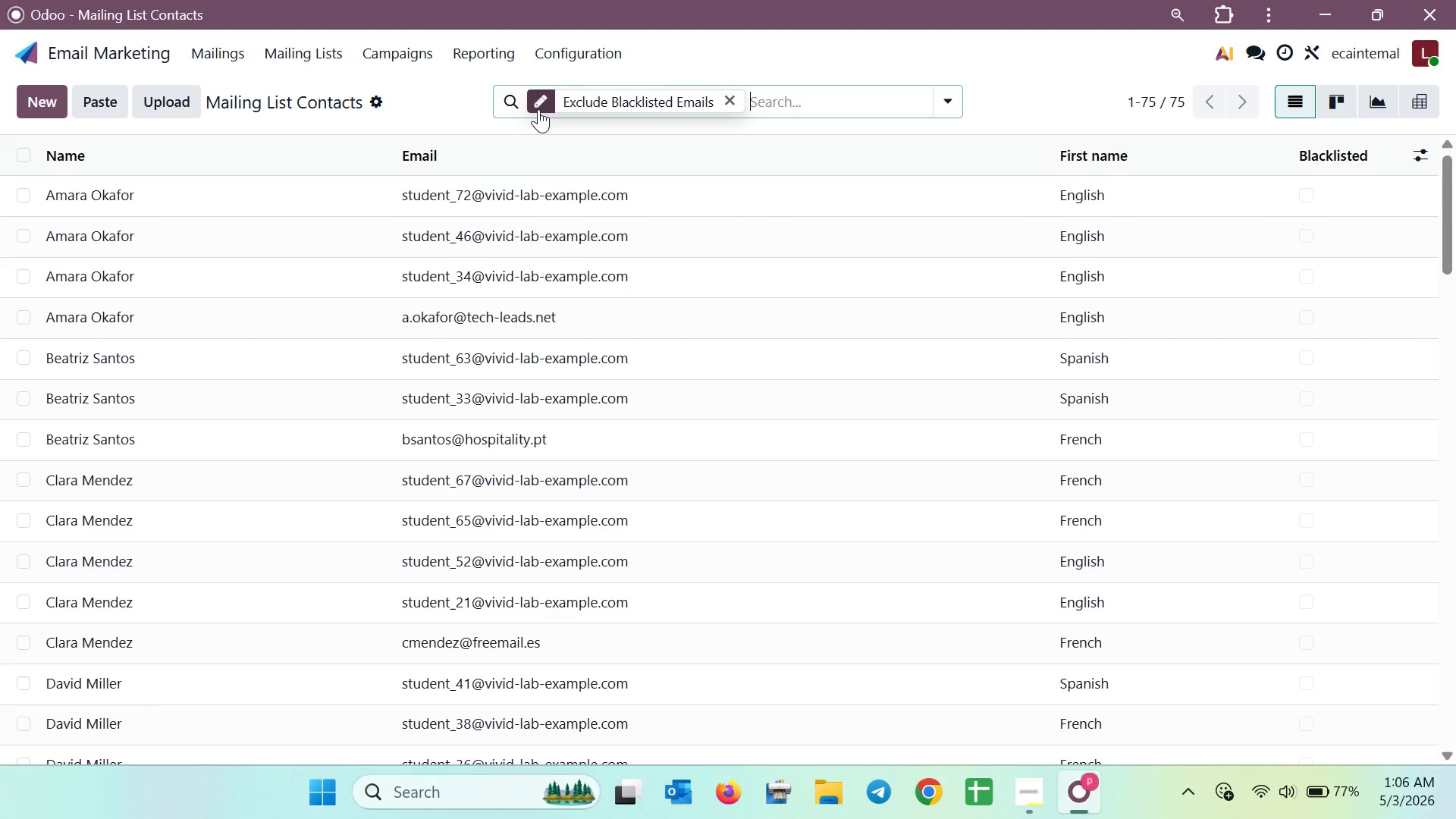 
left_click([536, 101])
 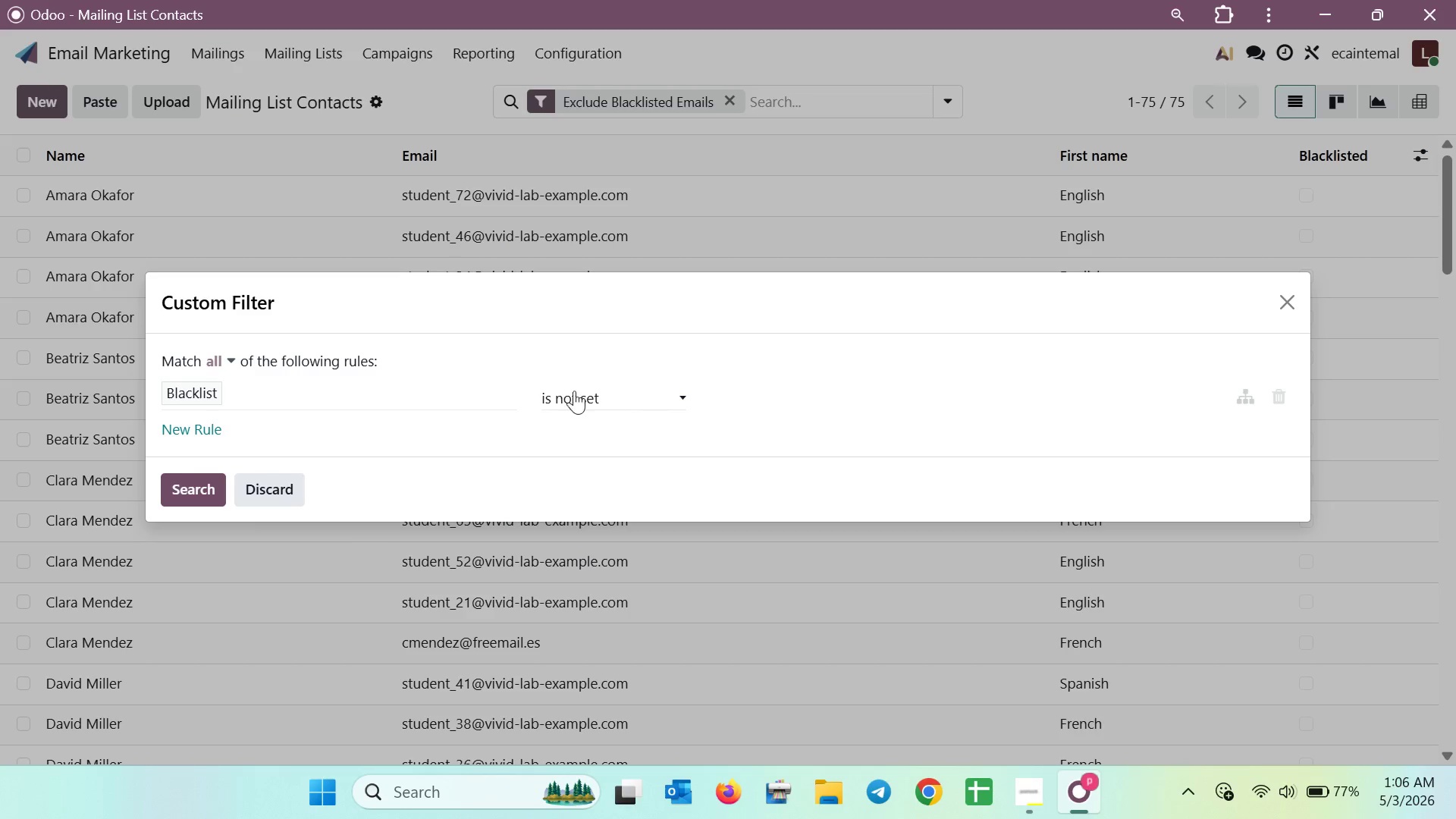 
left_click([212, 394])
 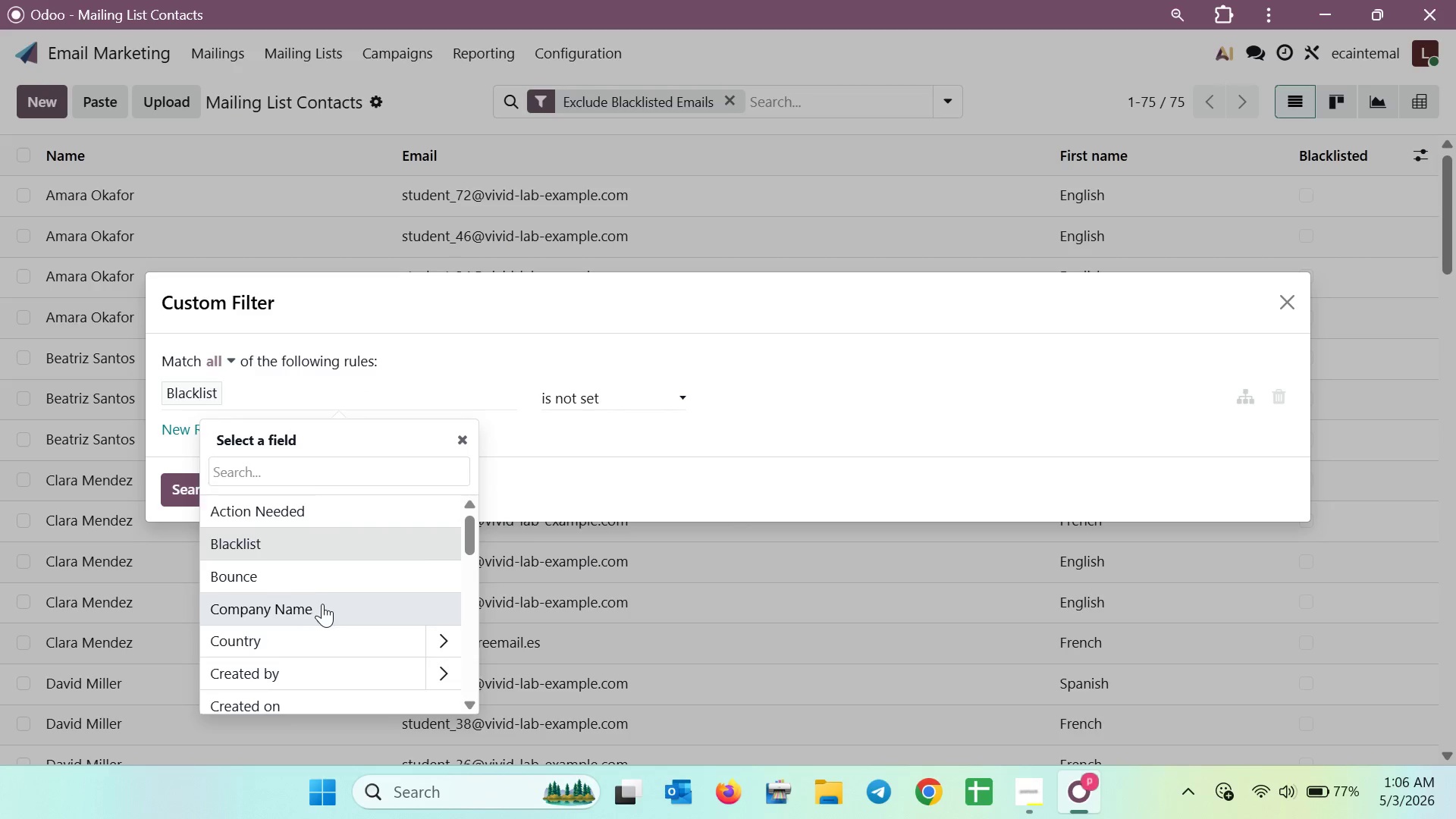 
scroll: coordinate [353, 617], scroll_direction: down, amount: 1.0
 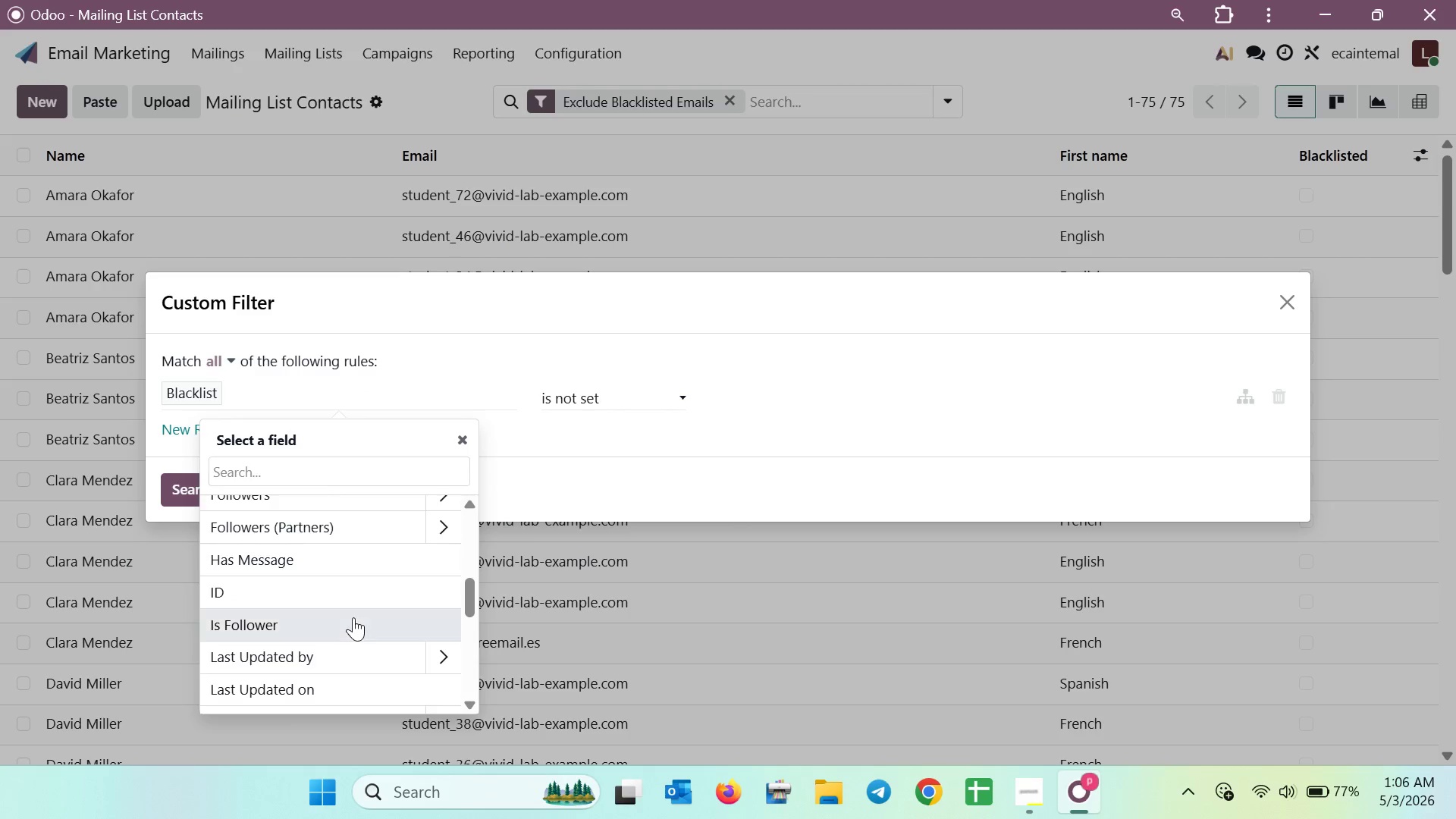 
scroll: coordinate [353, 617], scroll_direction: up, amount: 1.0
 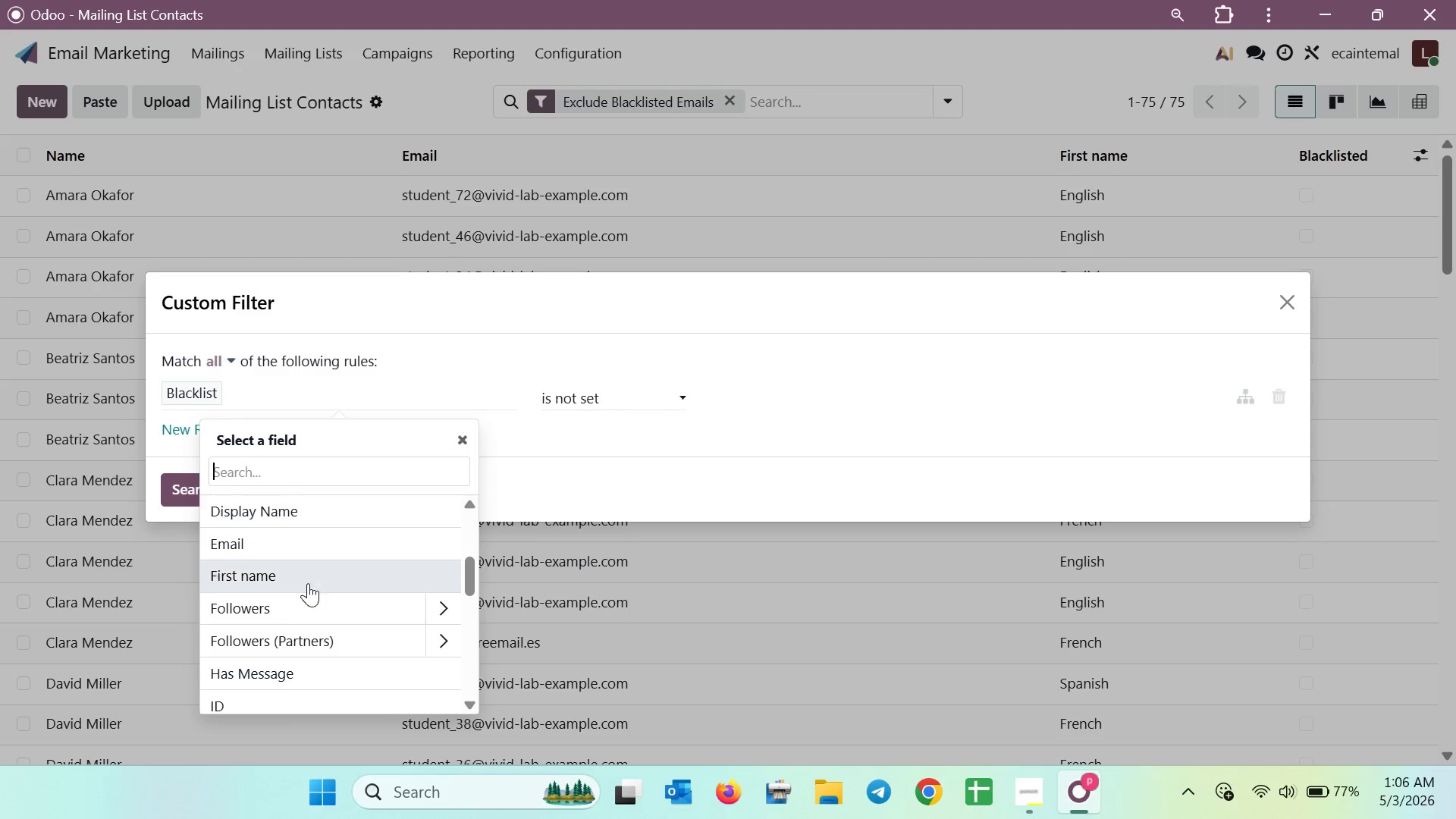 
left_click([307, 581])
 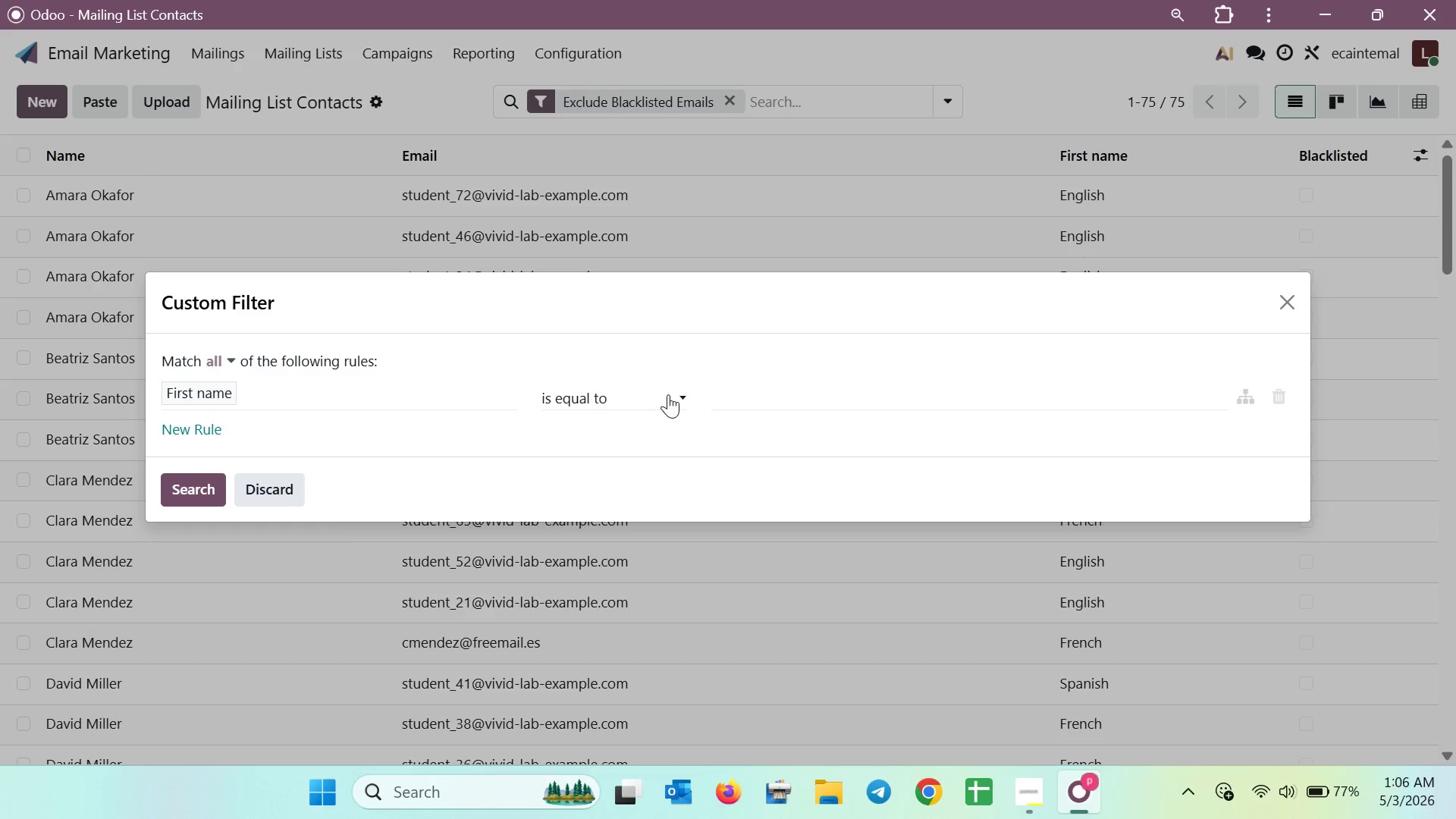 
left_click([676, 394])
 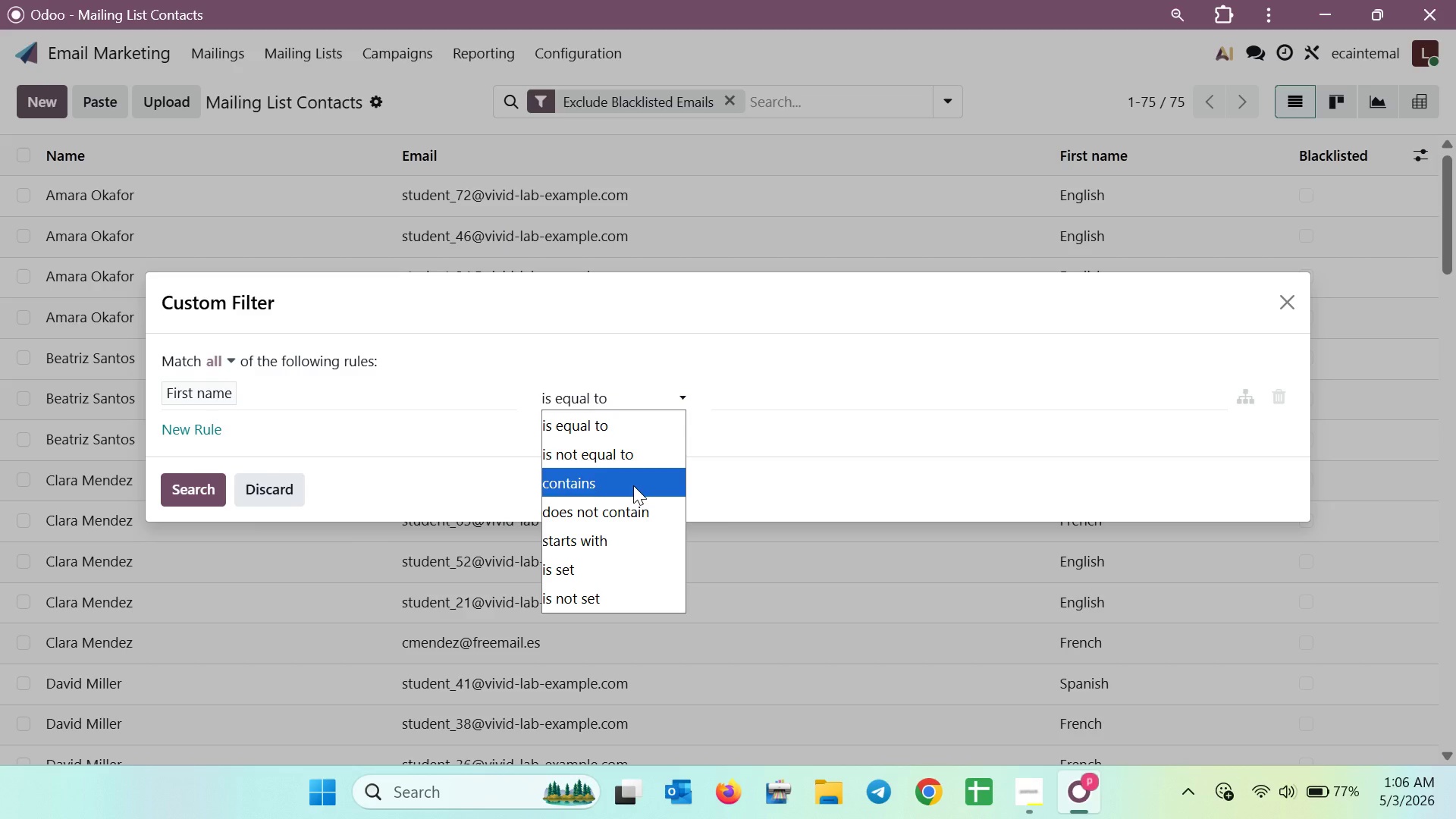 
left_click([633, 485])
 